 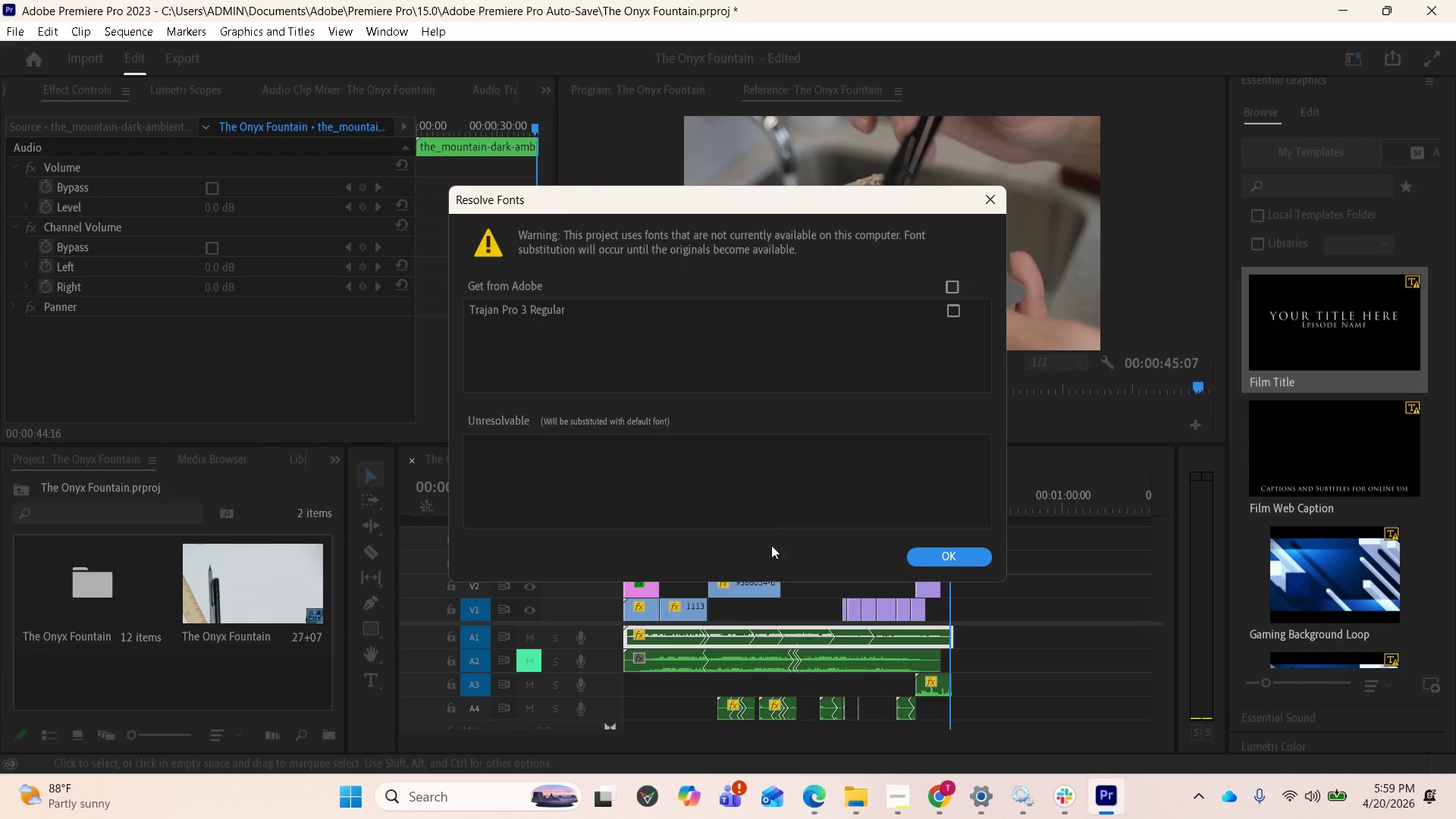 
left_click([943, 549])
 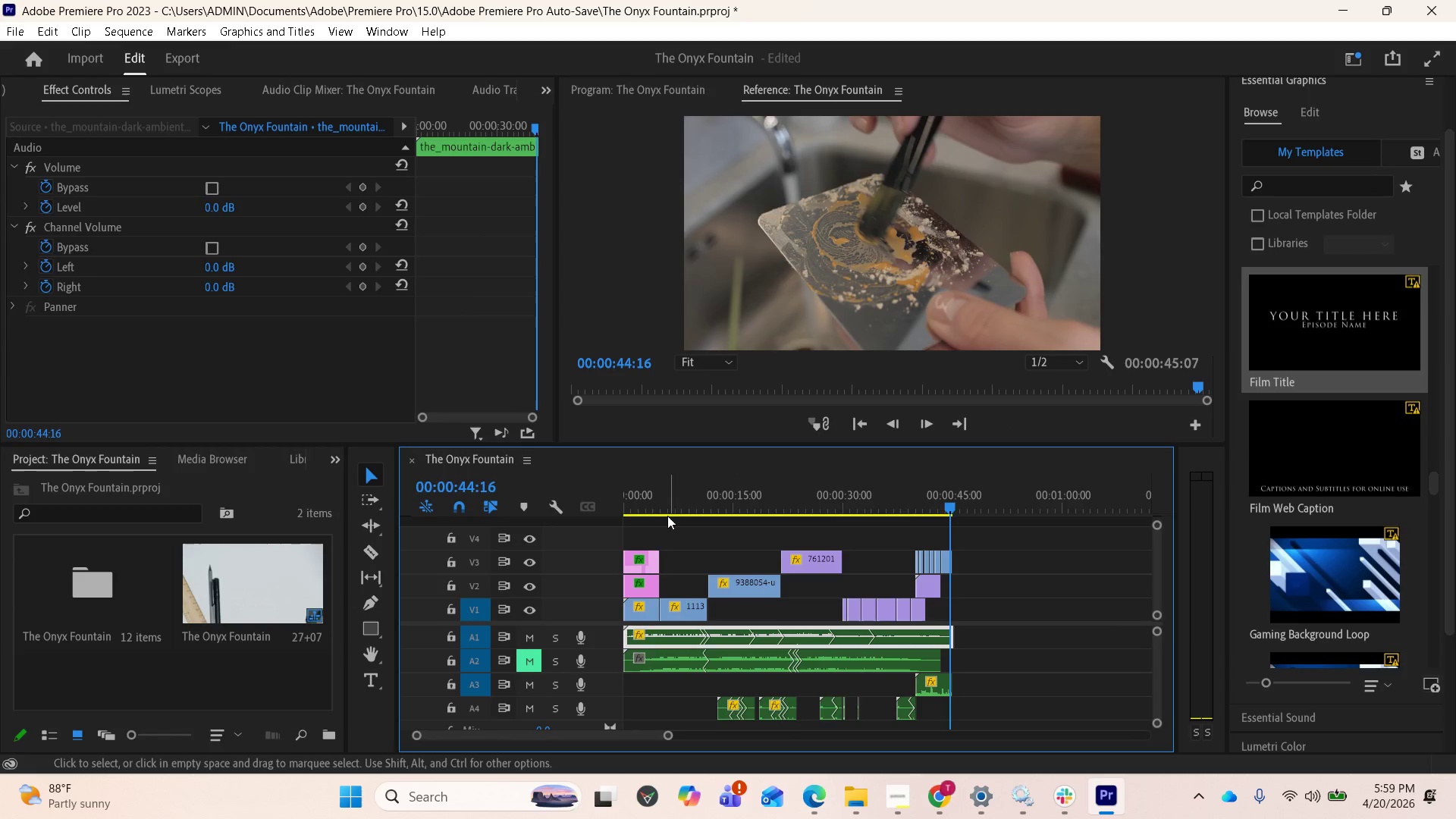 
scroll: coordinate [658, 509], scroll_direction: up, amount: 2.0
 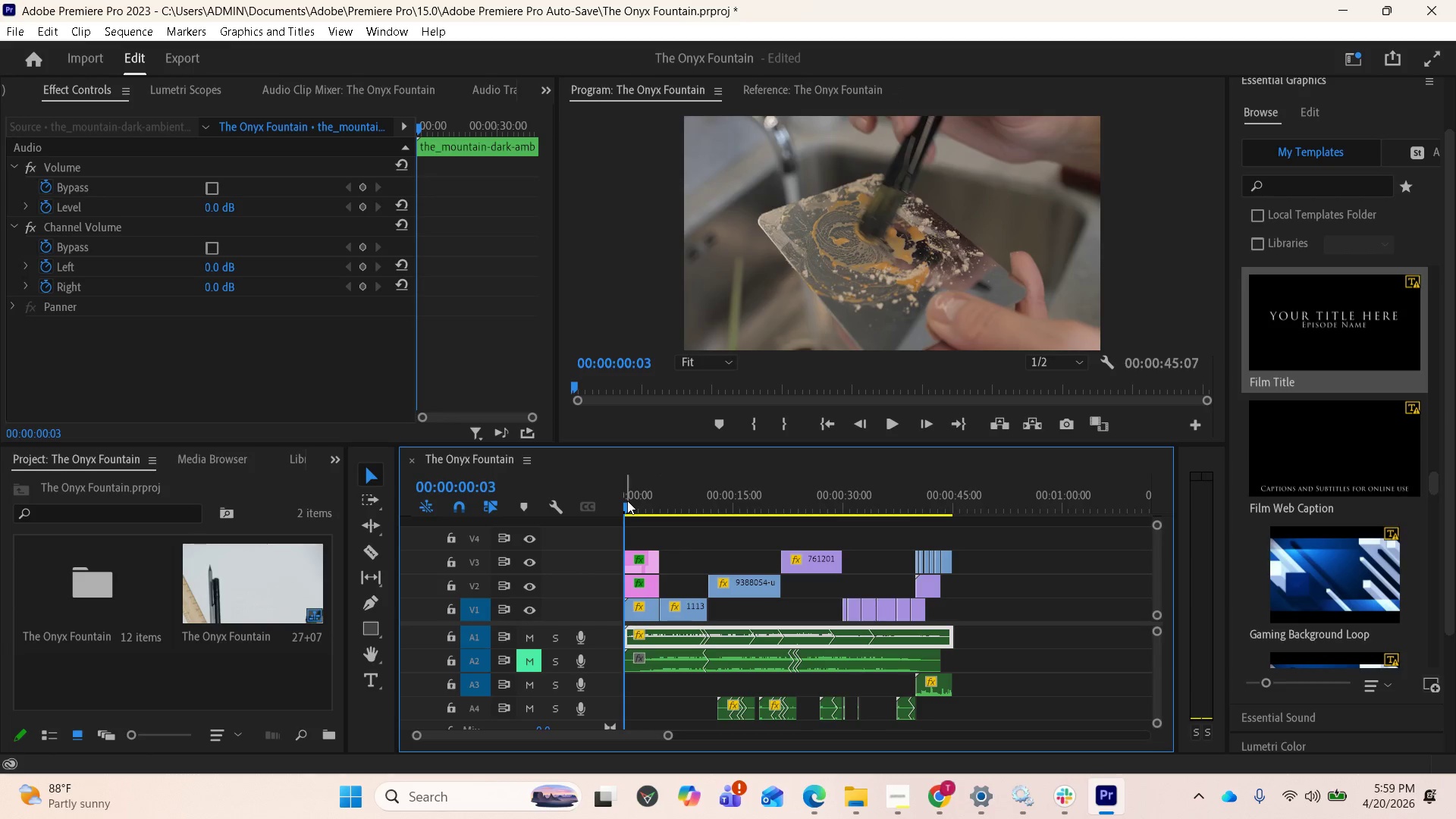 
left_click_drag(start_coordinate=[629, 504], to_coordinate=[640, 503])
 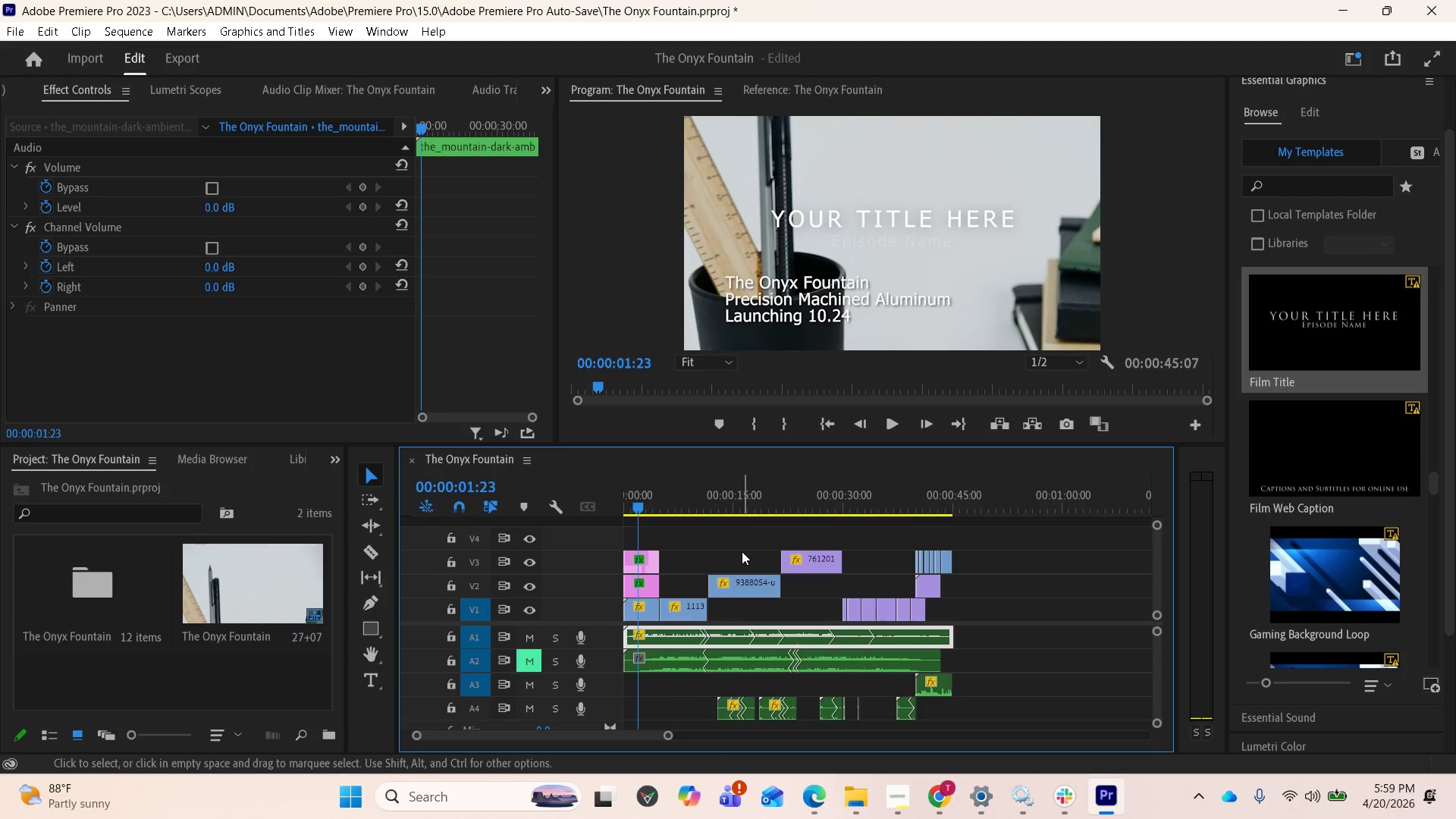 
wait(5.38)
 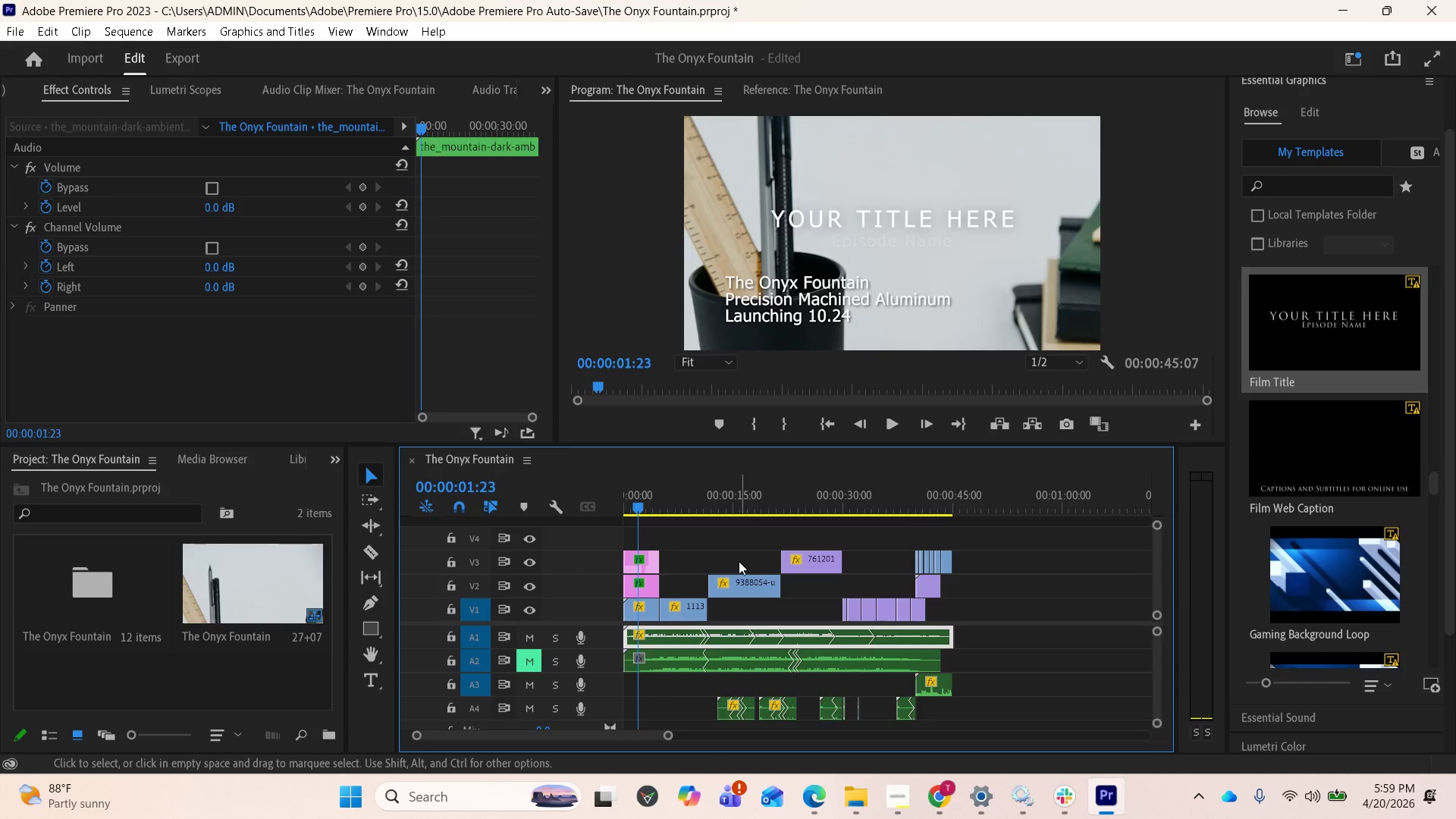 
key(Equal)
 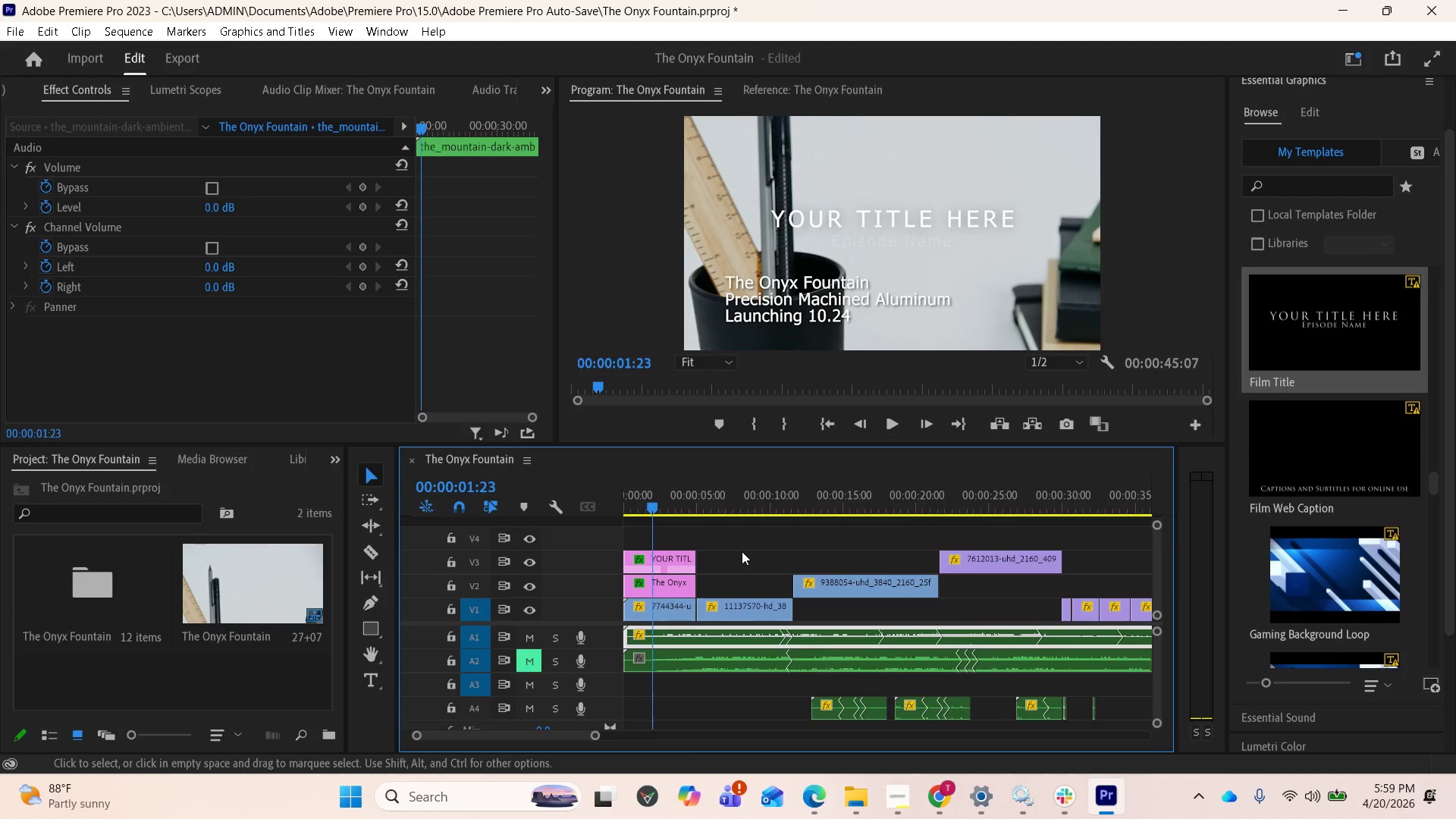 
key(Equal)
 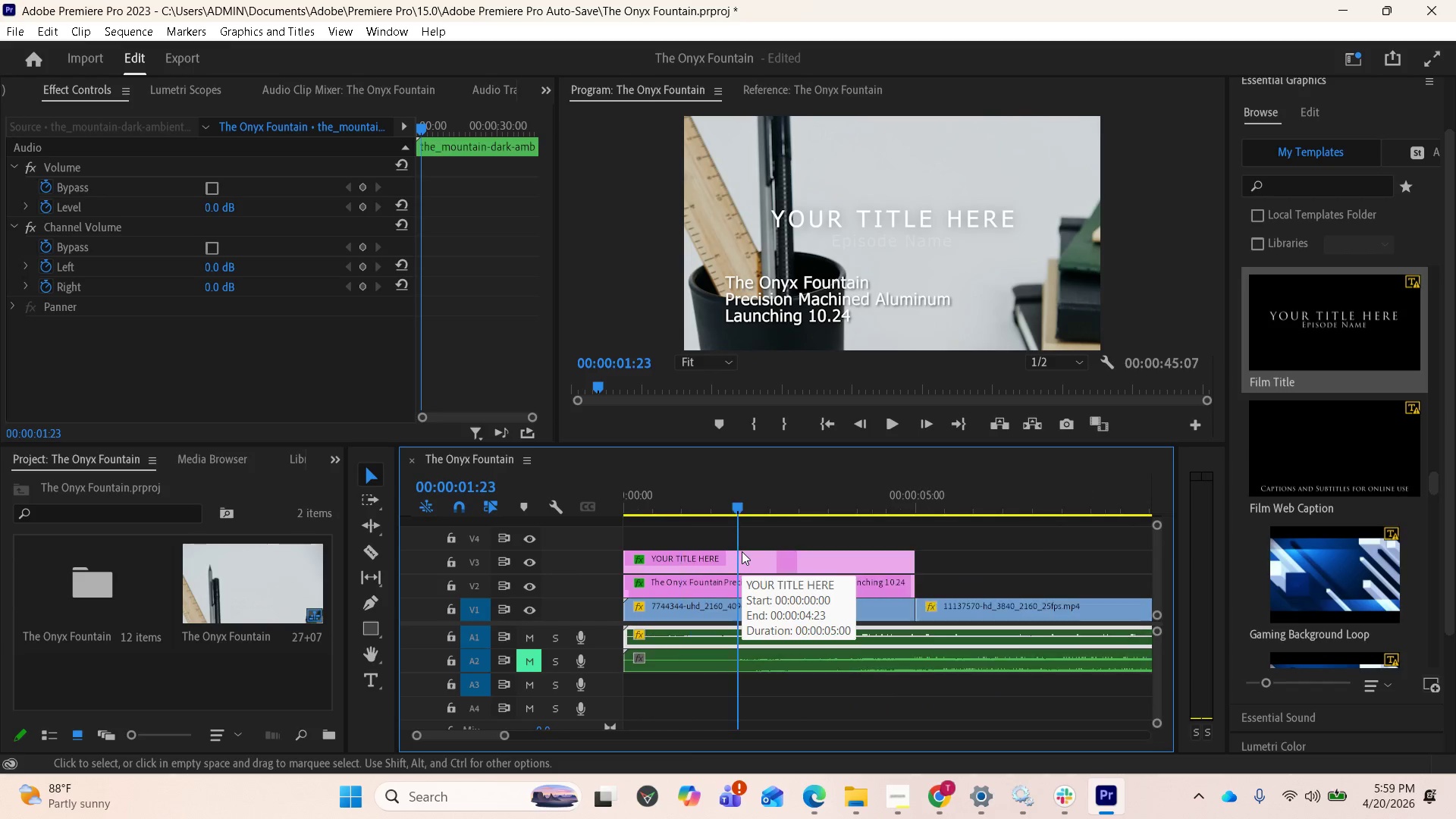 
key(Equal)
 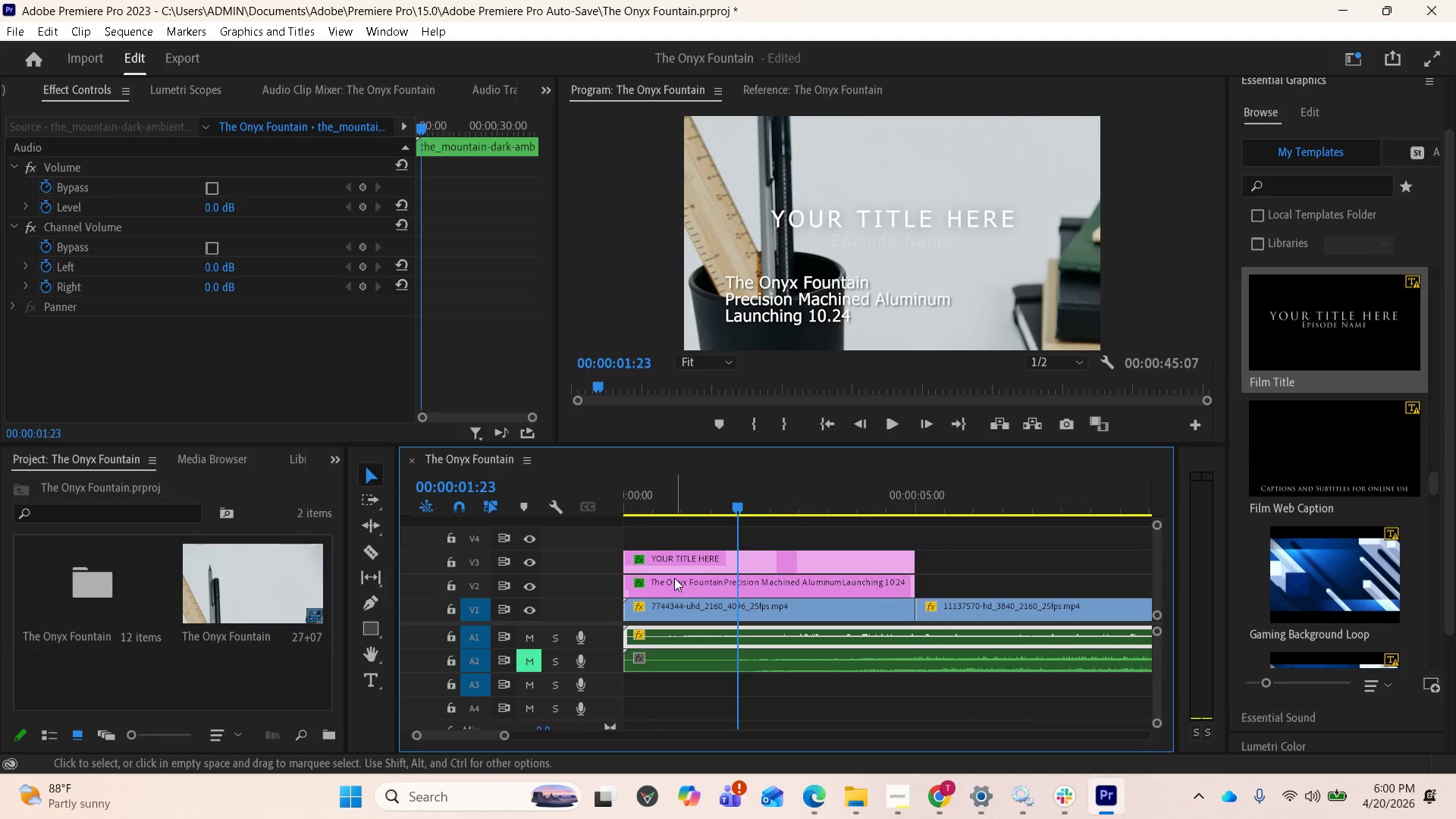 
double_click([674, 578])
 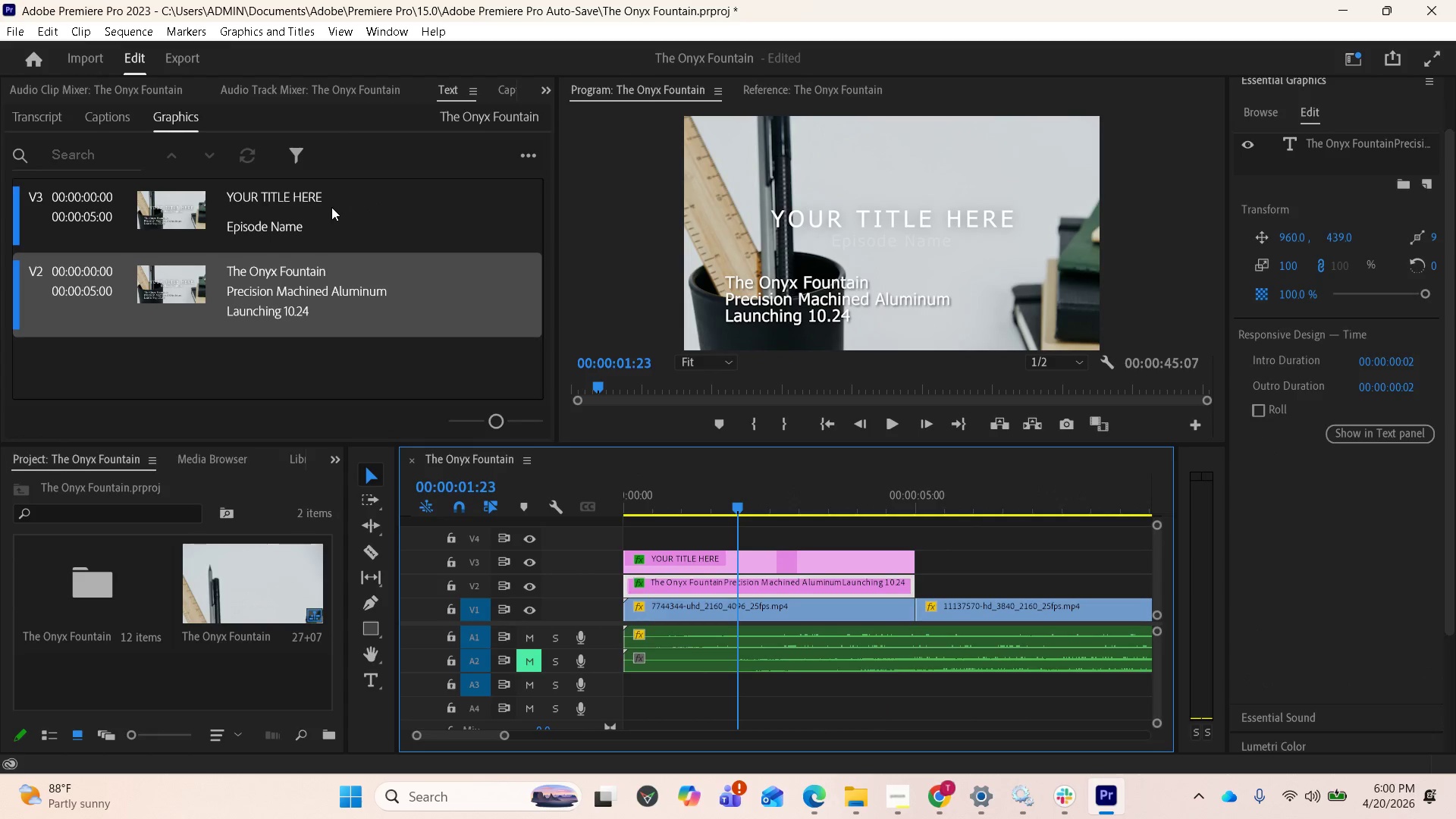 
double_click([331, 207])
 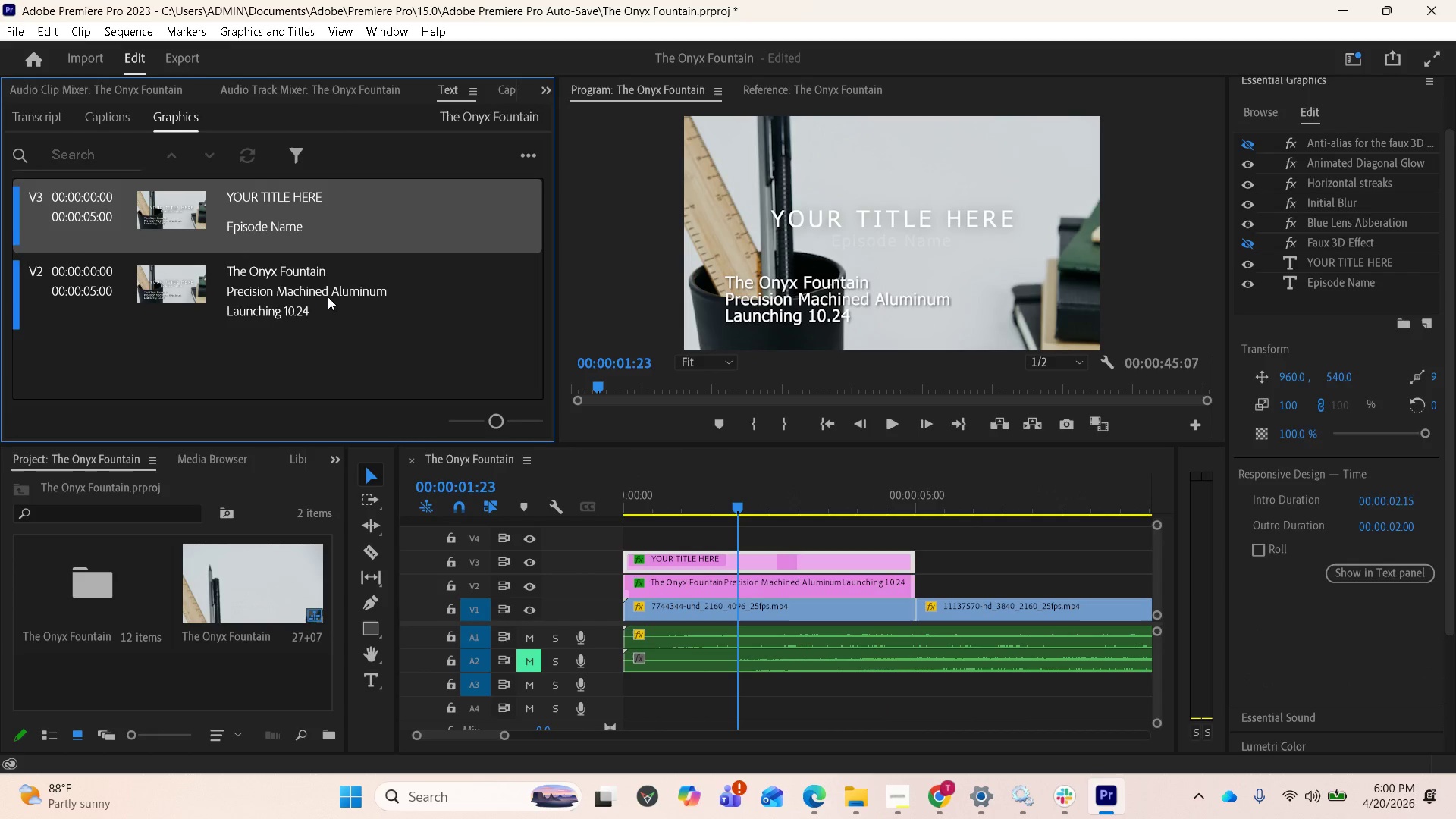 
double_click([328, 297])
 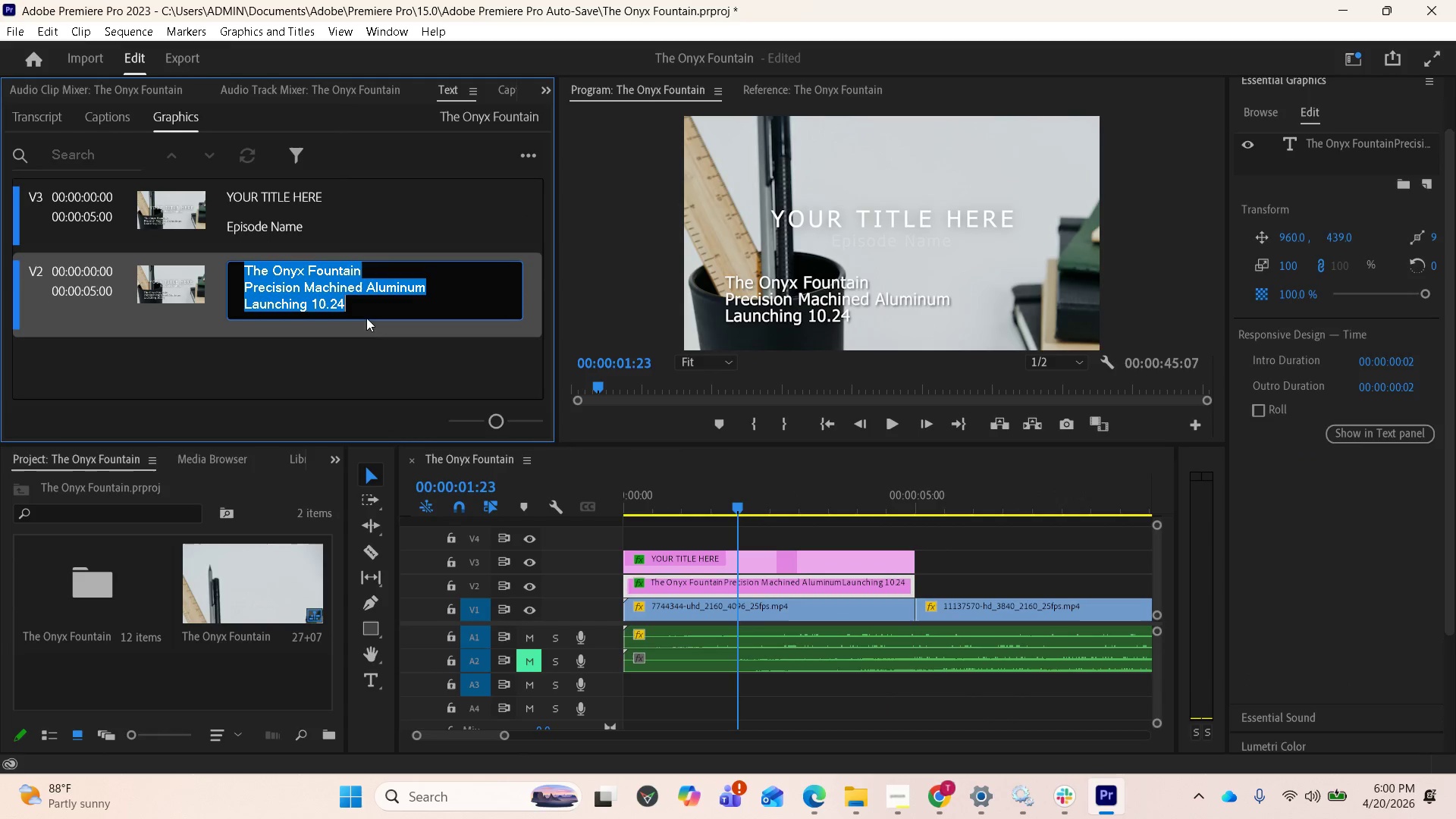 
left_click_drag(start_coordinate=[366, 309], to_coordinate=[242, 278])
 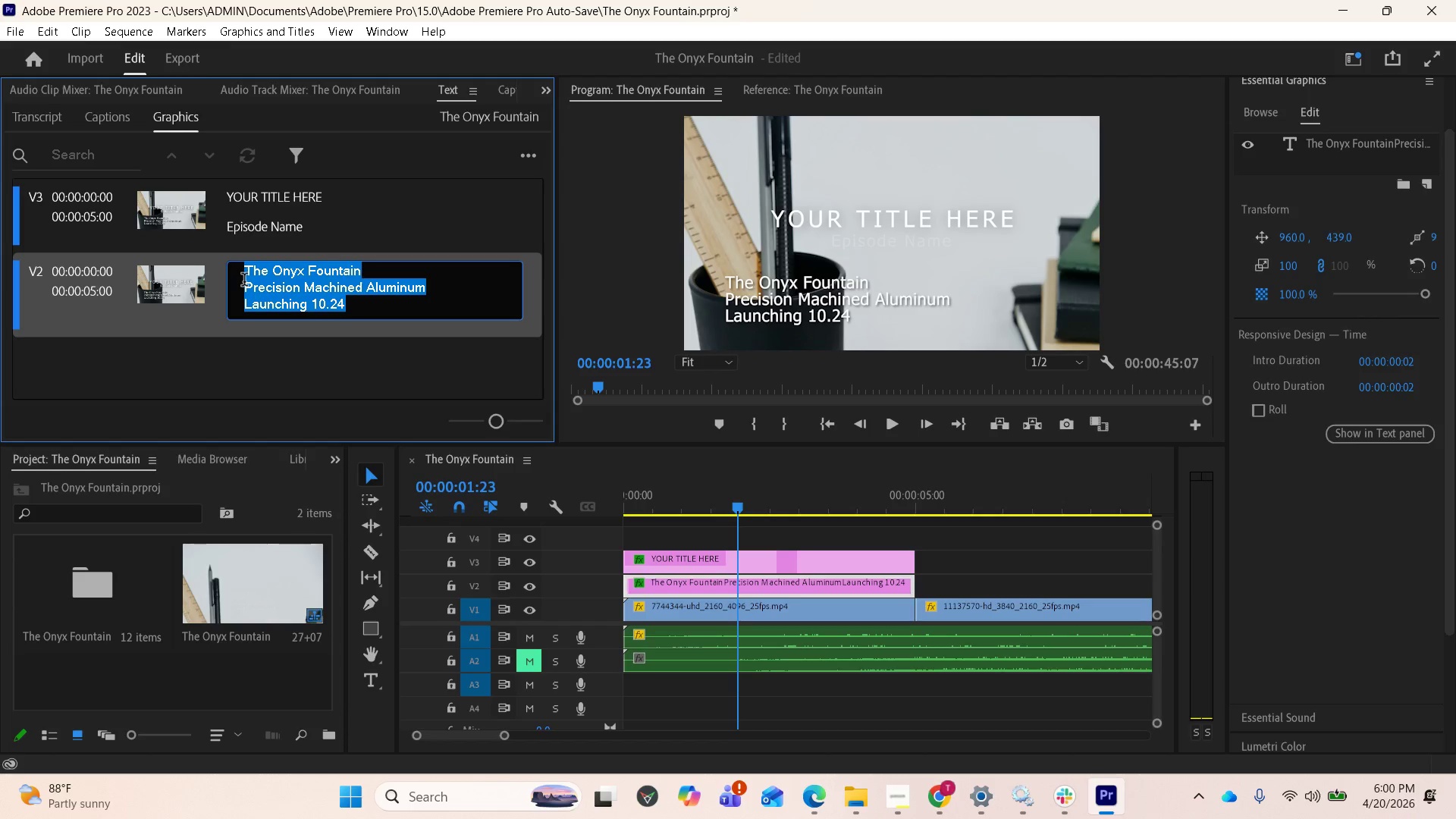 
key(Control+C)
 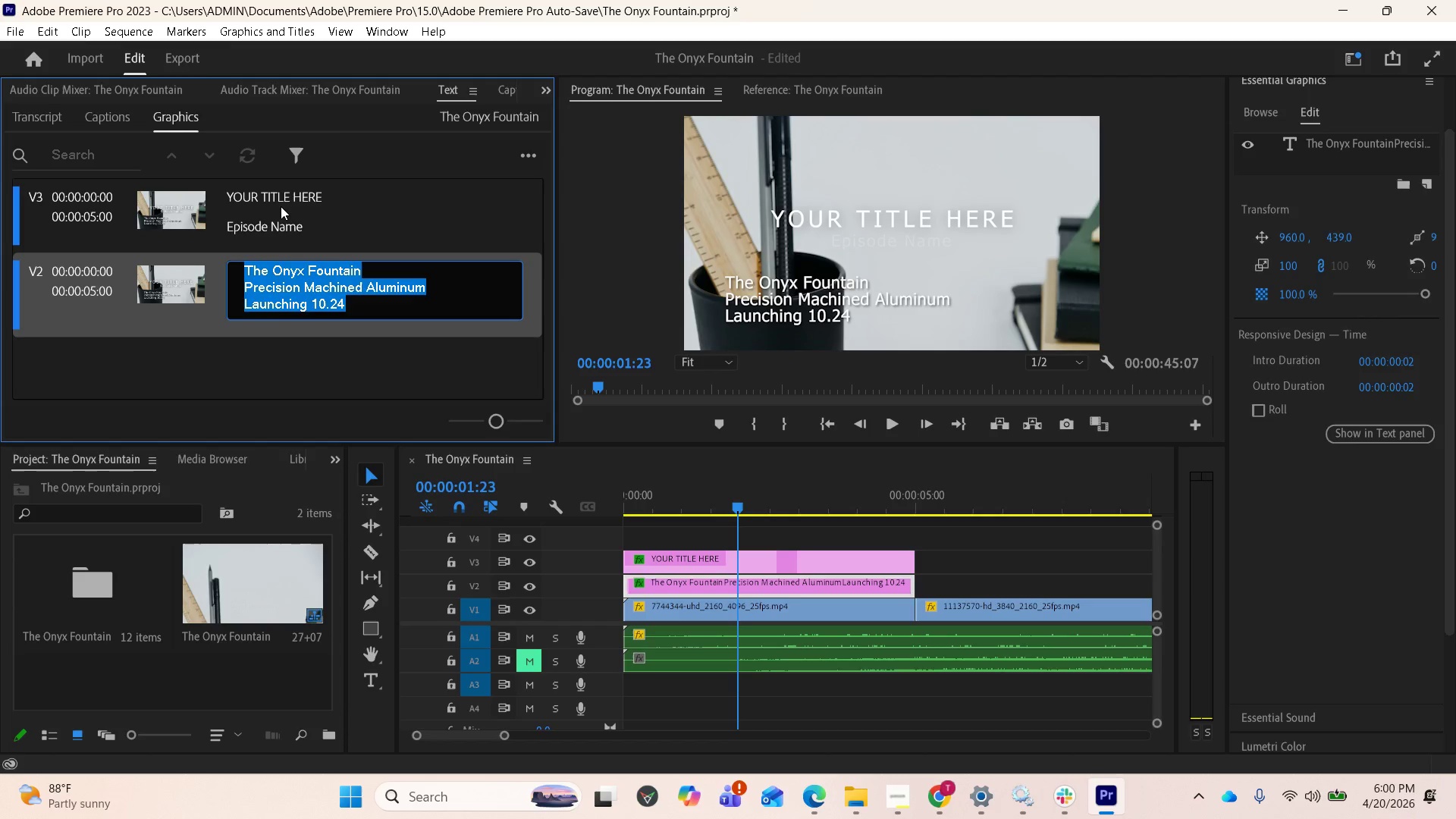 
left_click([281, 206])
 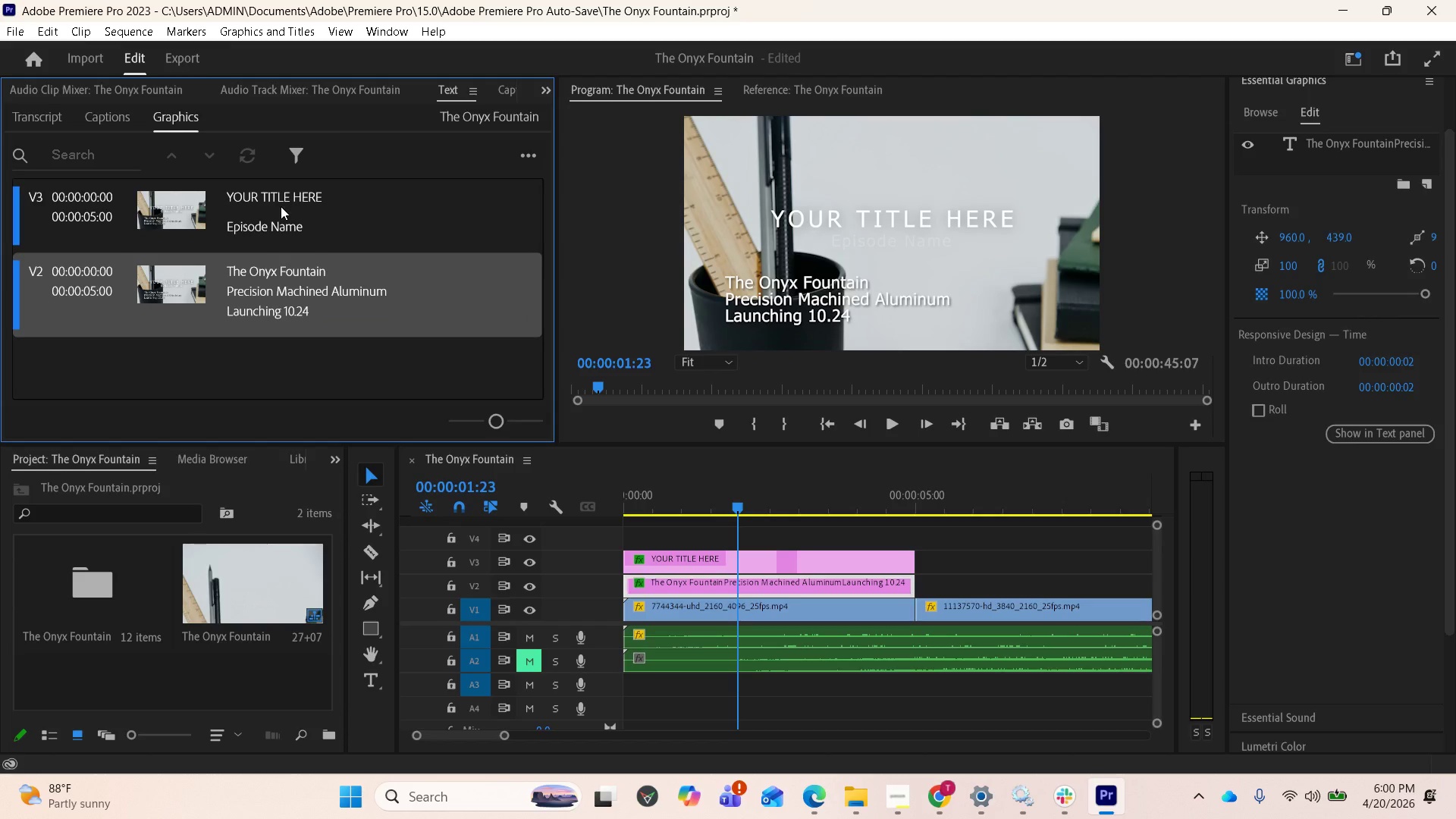 
double_click([281, 206])
 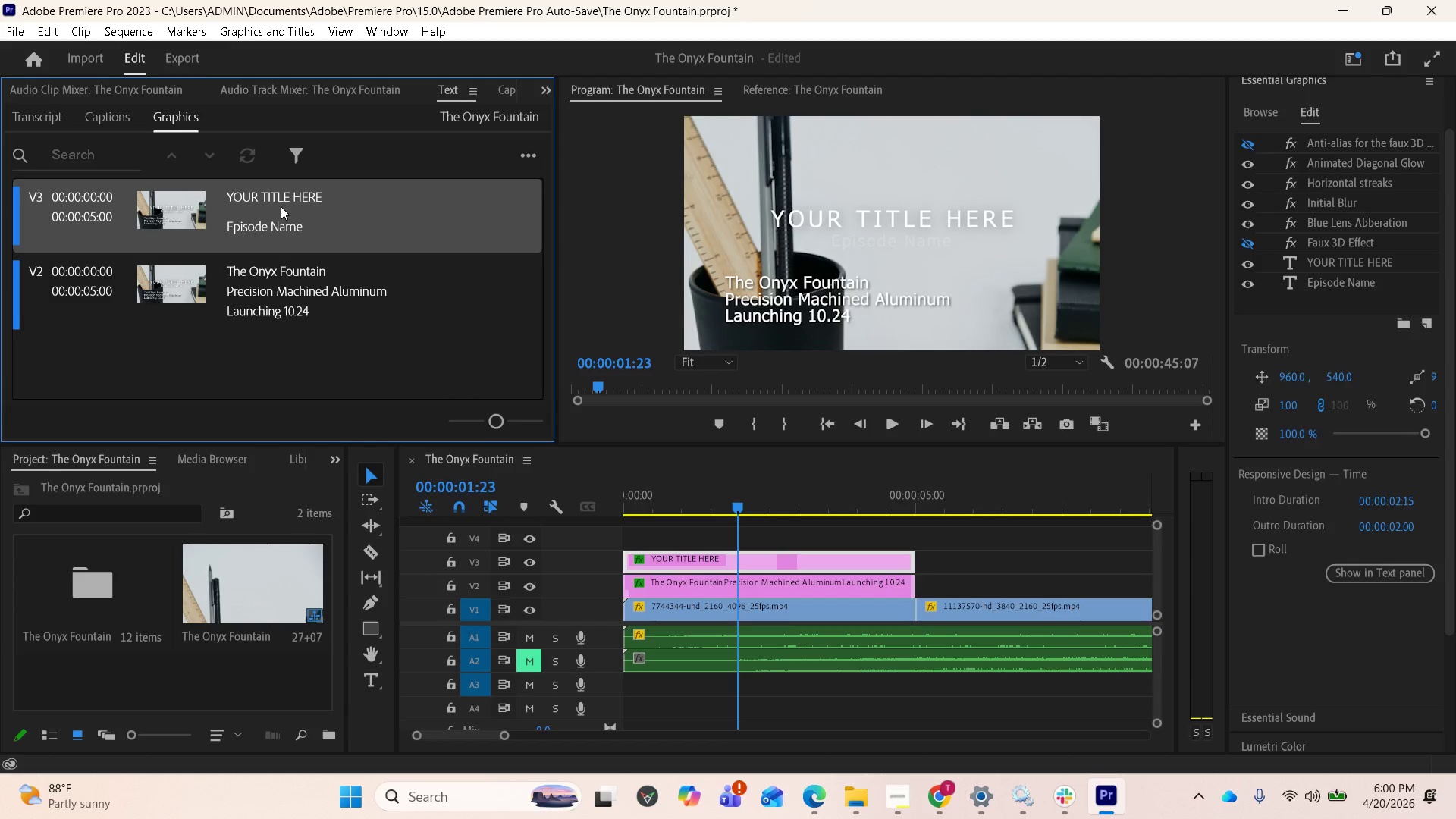 
double_click([281, 206])
 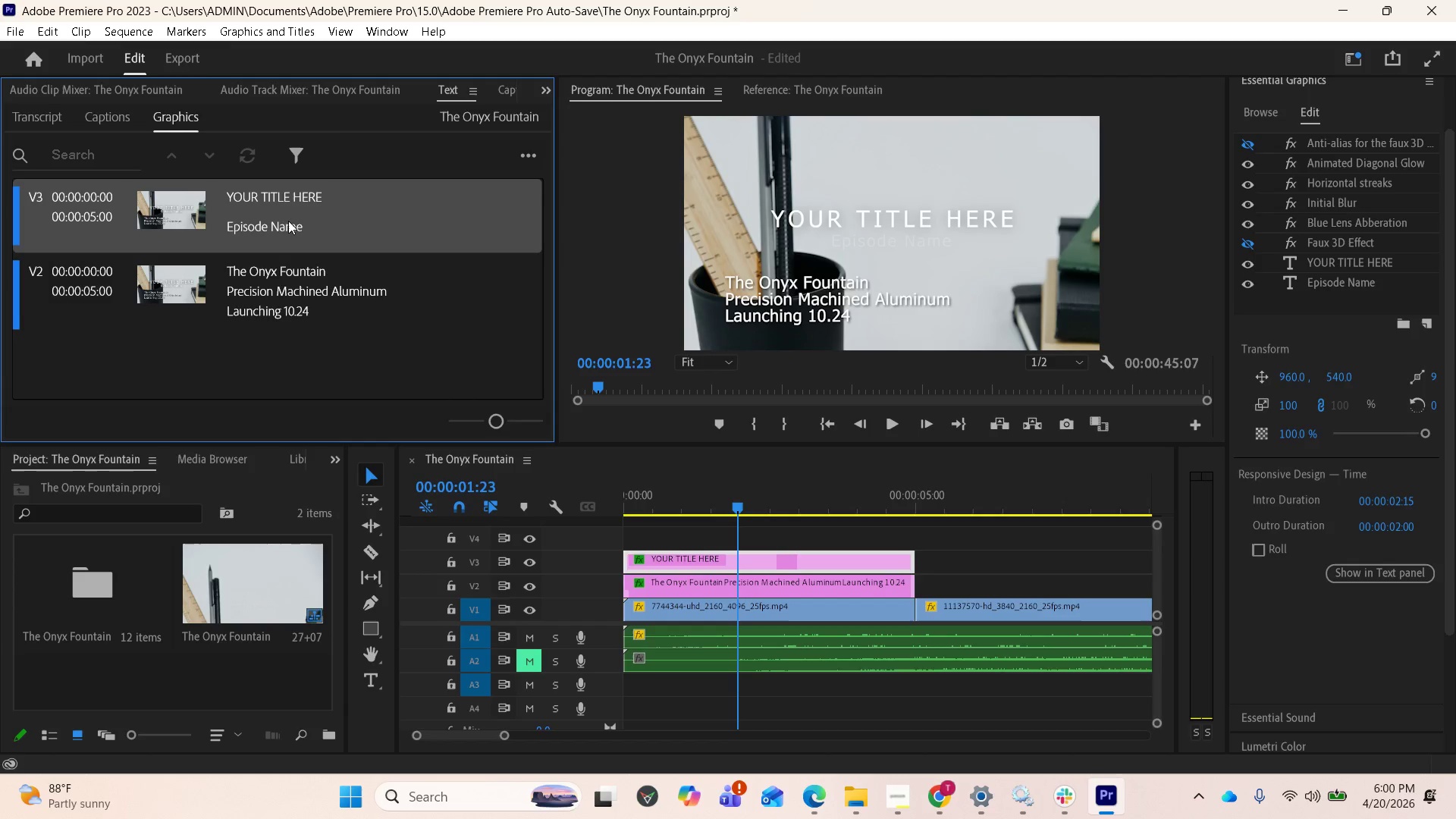 
double_click([288, 221])
 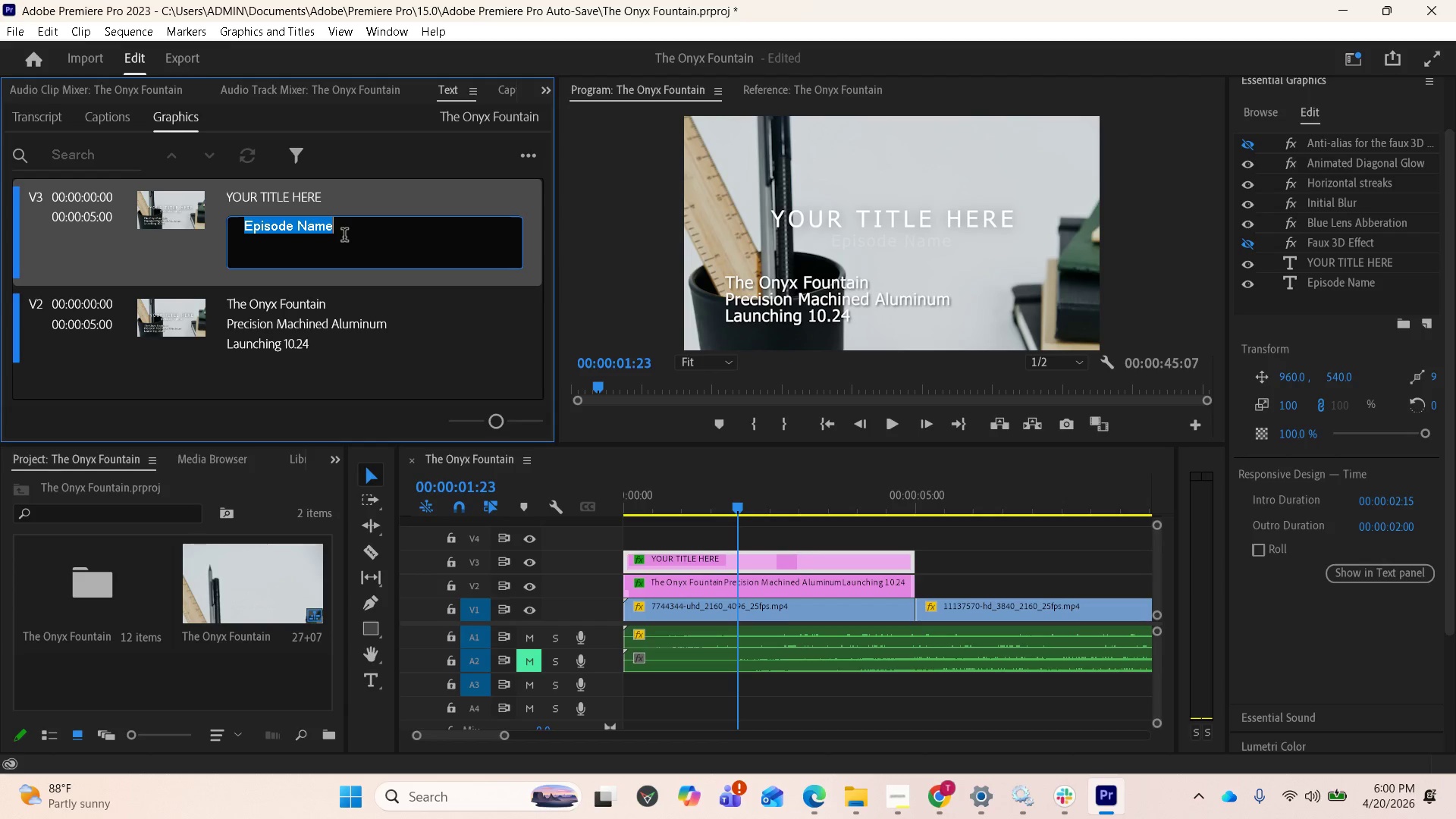 
wait(7.81)
 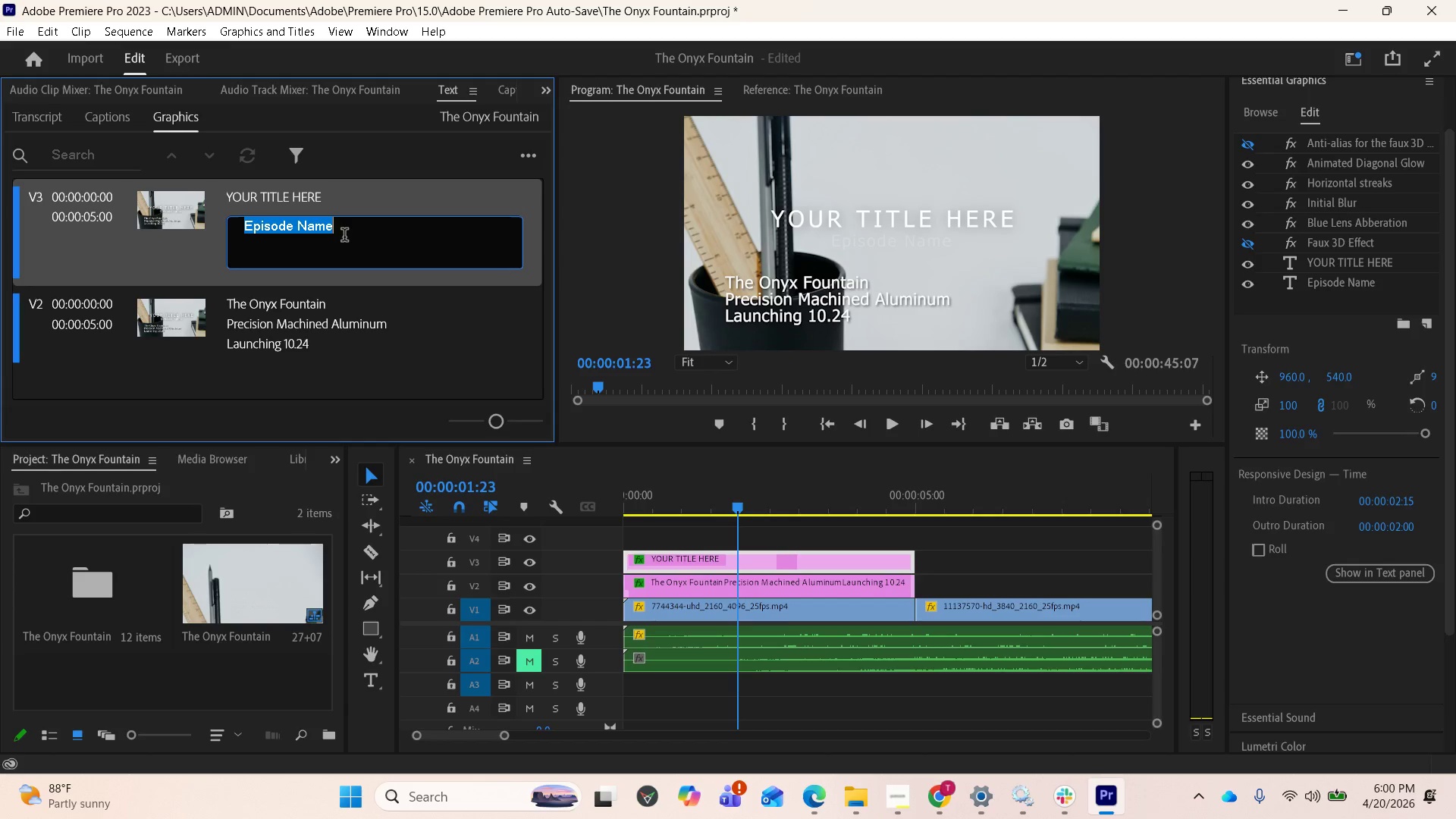 
double_click([315, 197])
 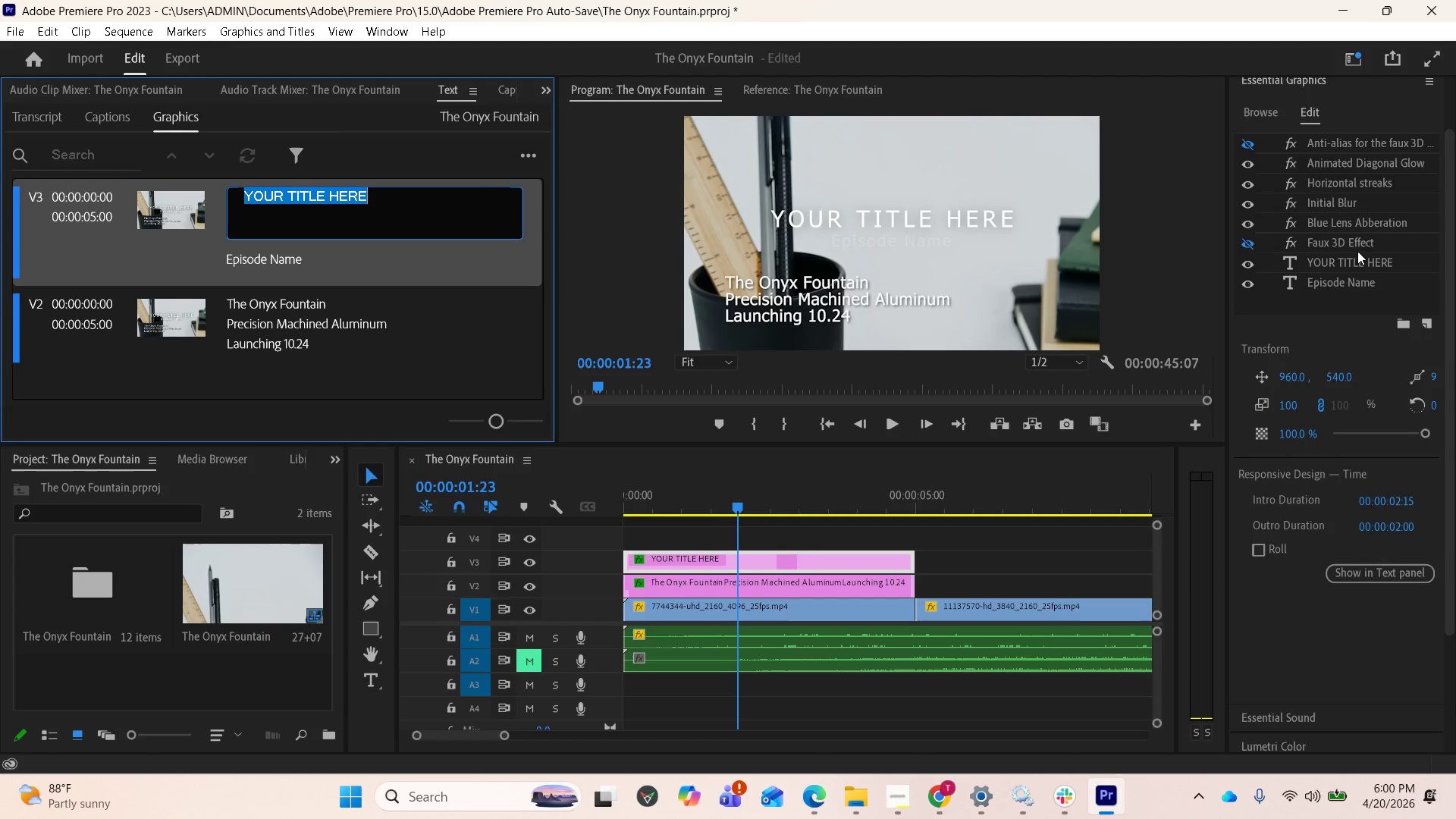 
wait(6.34)
 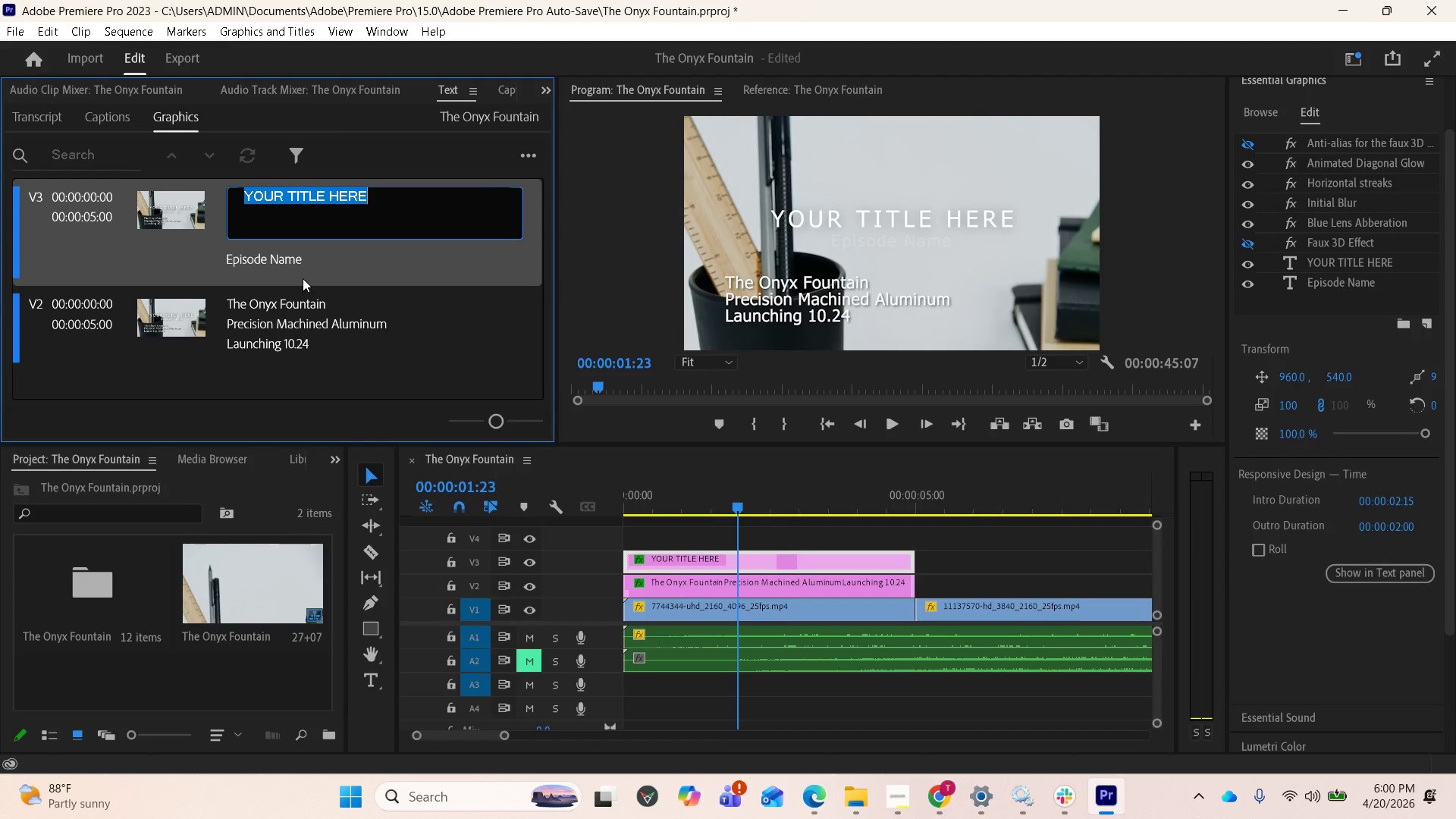 
left_click([1339, 282])
 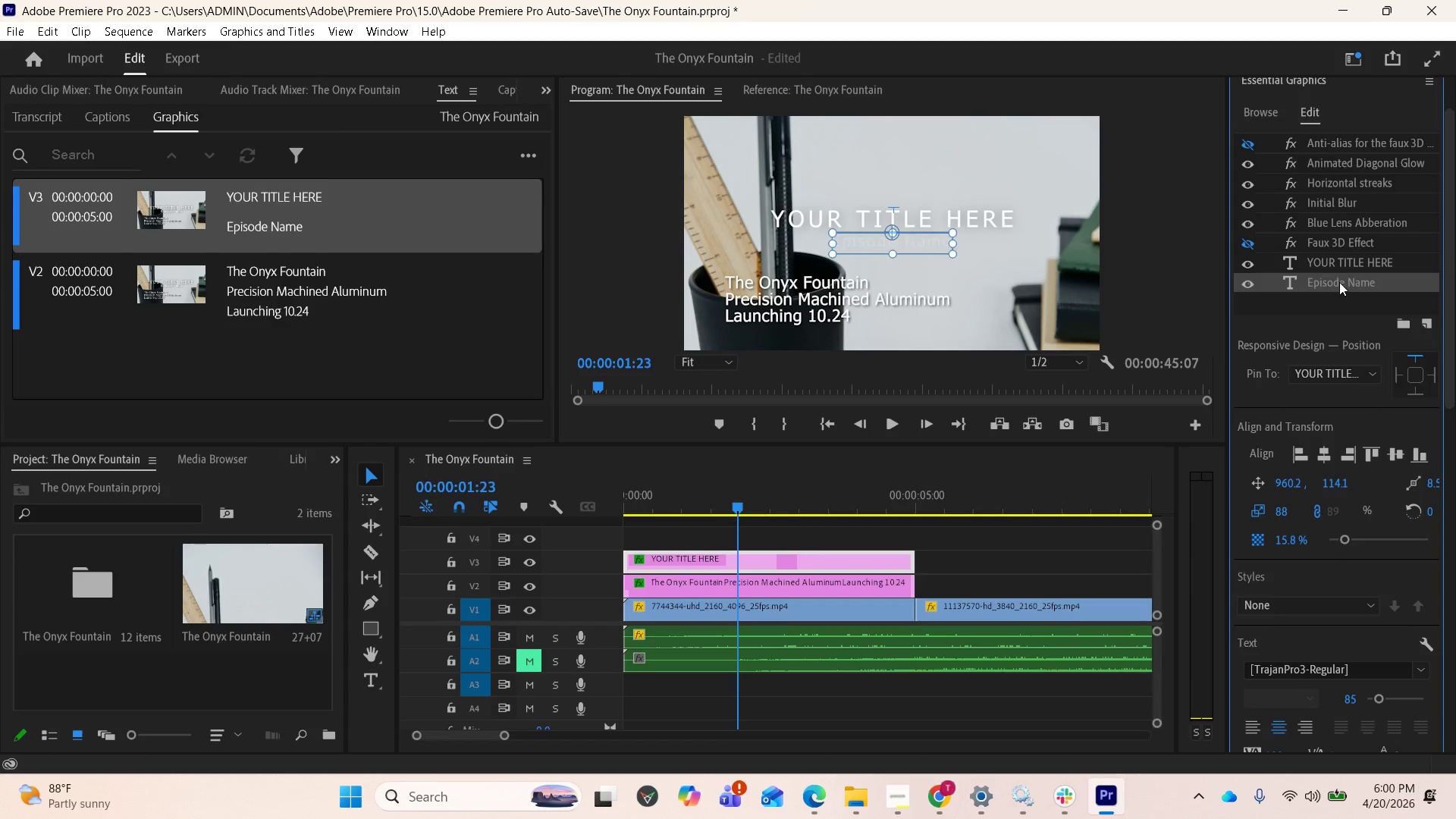 
scroll: coordinate [1341, 281], scroll_direction: down, amount: 2.0
 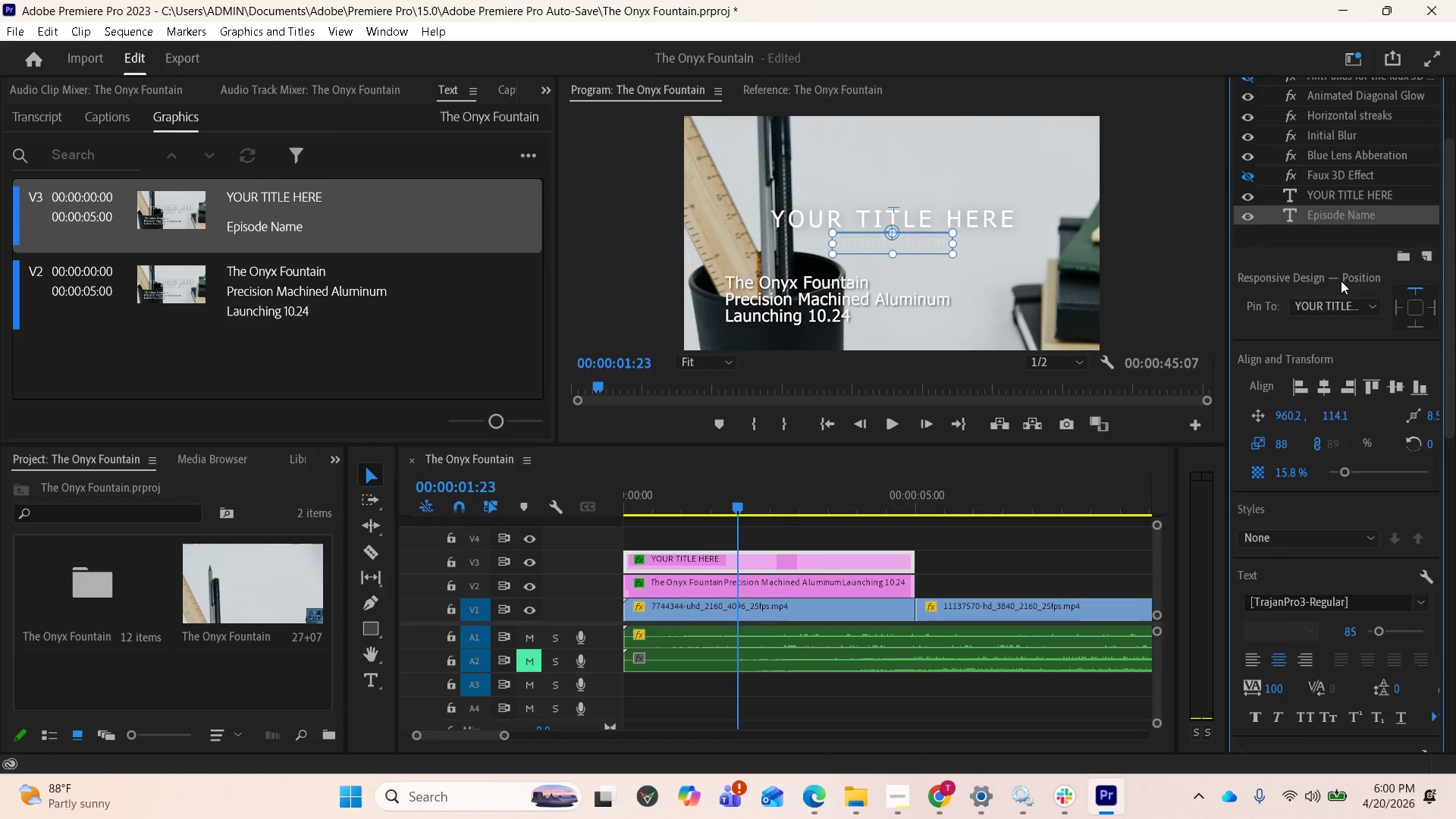 
scroll: coordinate [1344, 281], scroll_direction: up, amount: 2.0
 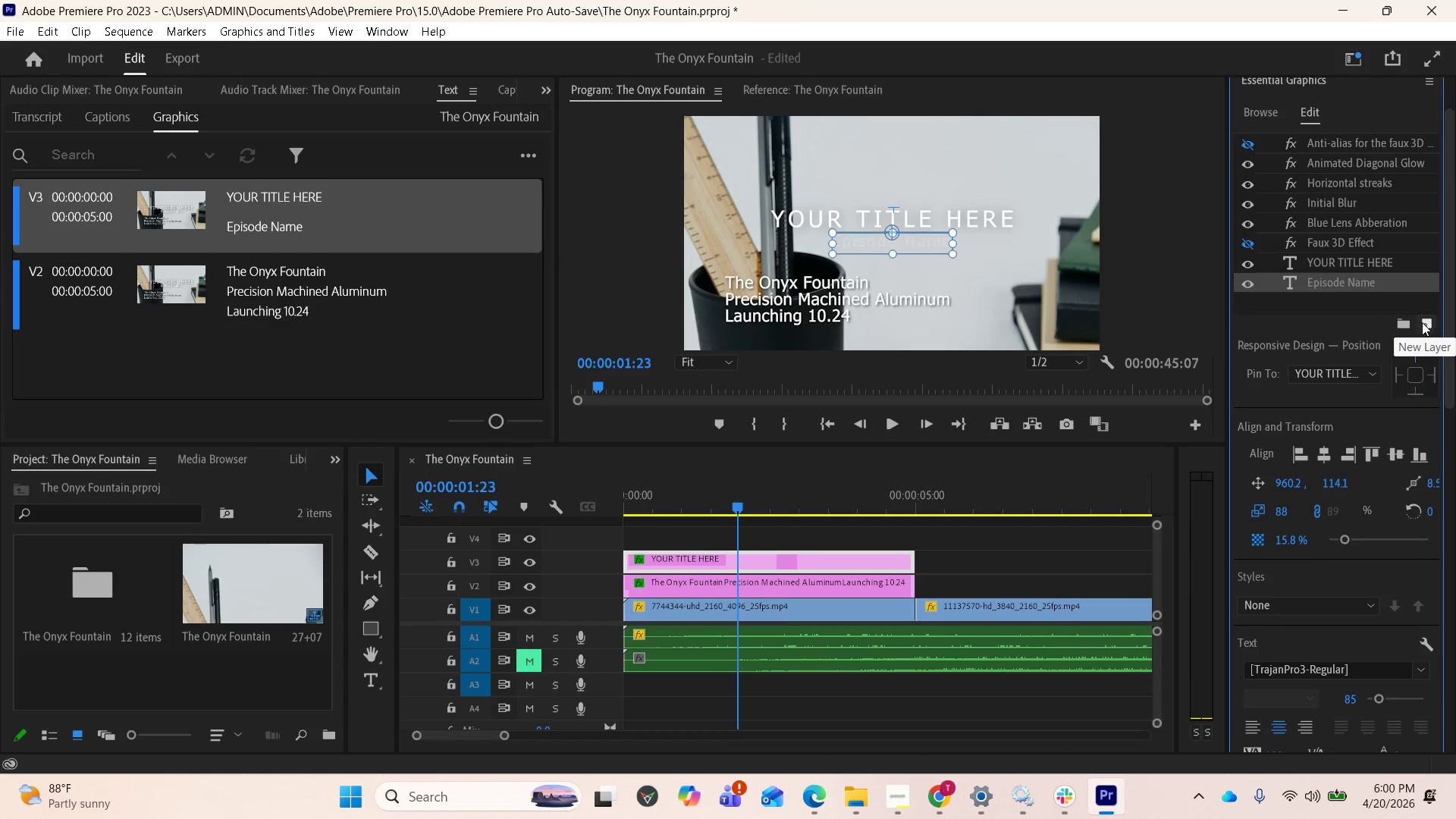 
wait(9.81)
 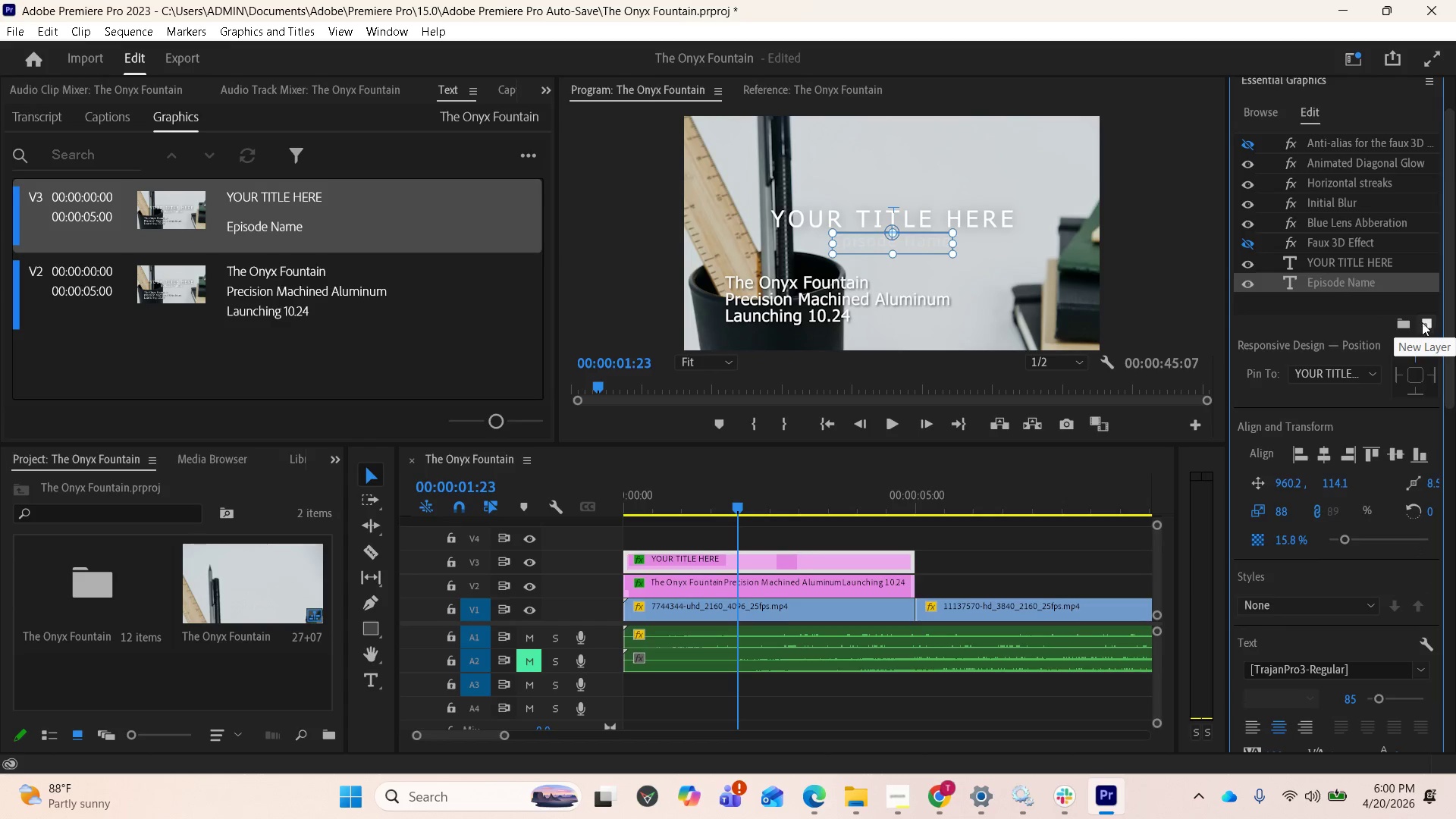 
right_click([1306, 278])
 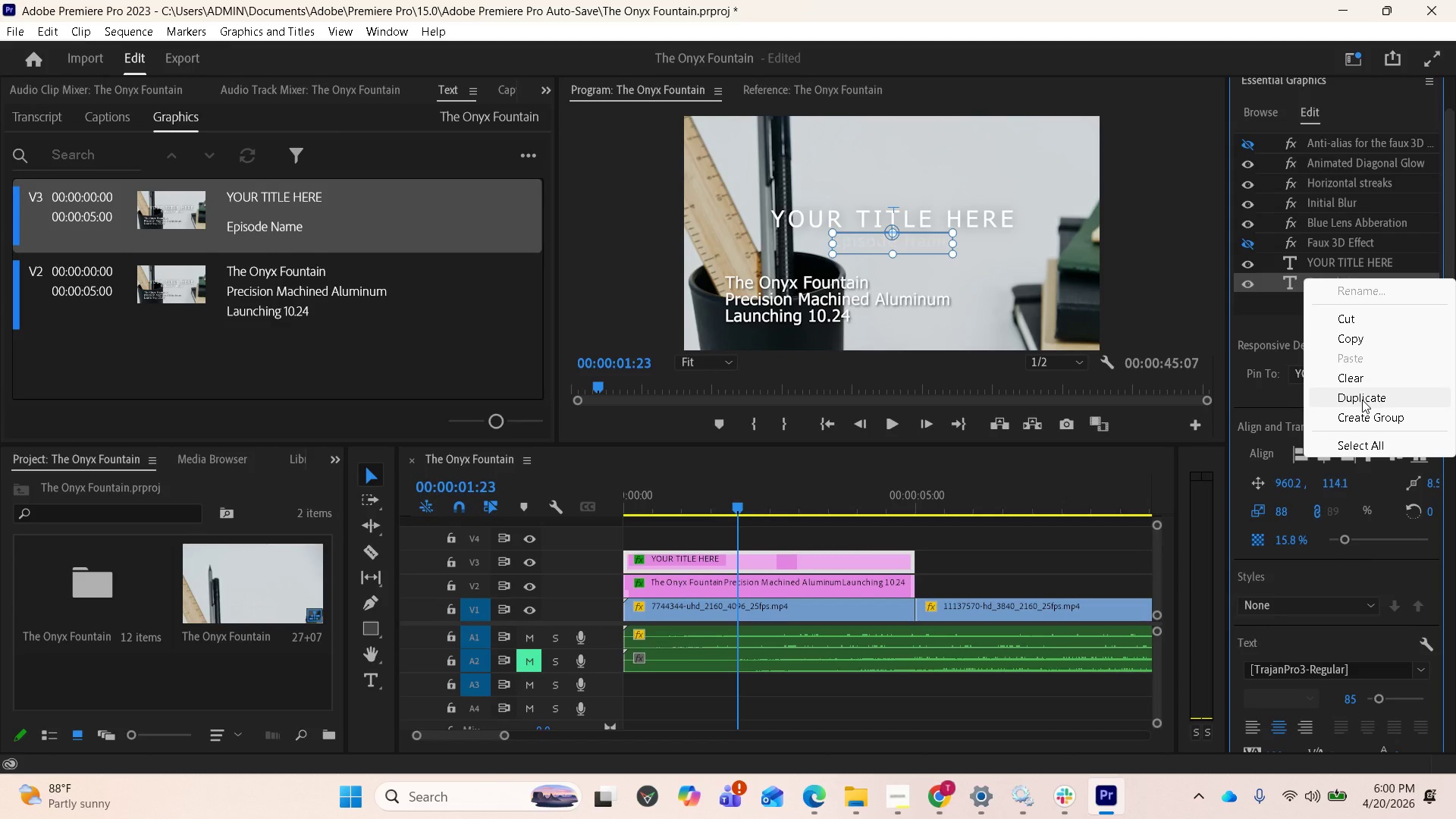 
left_click([1362, 400])
 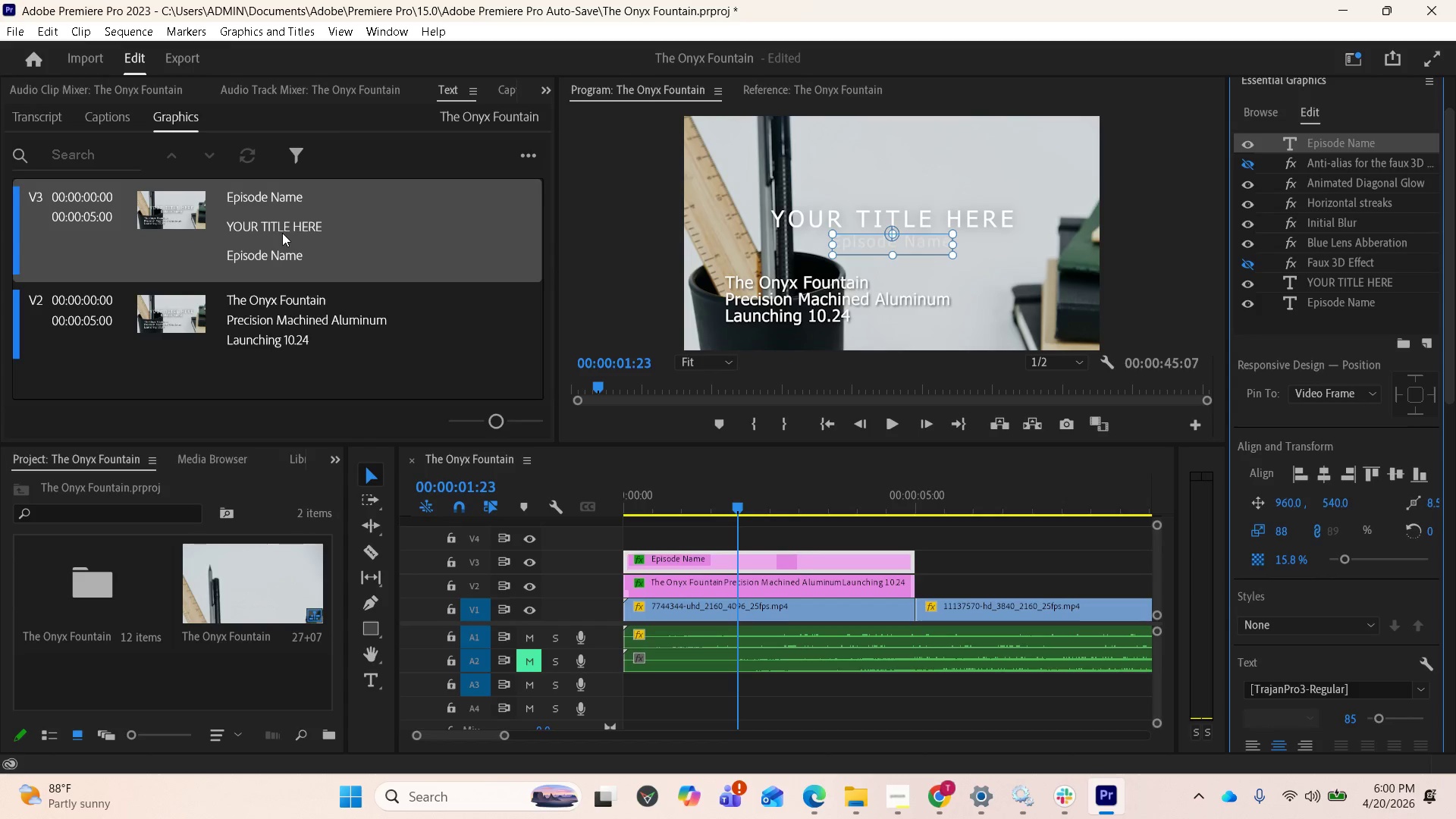 
wait(8.56)
 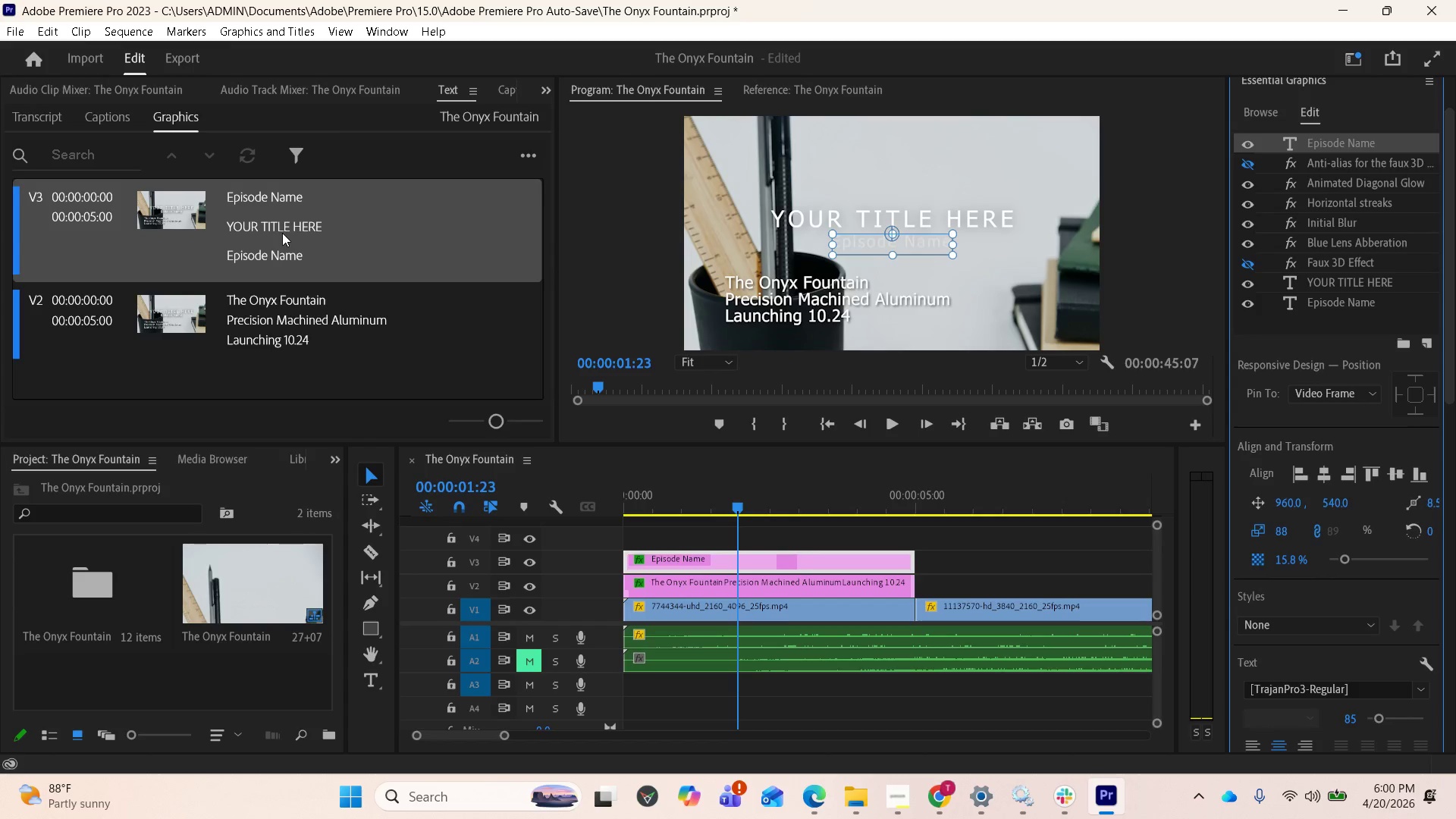 
left_click_drag(start_coordinate=[1295, 138], to_coordinate=[1301, 319])
 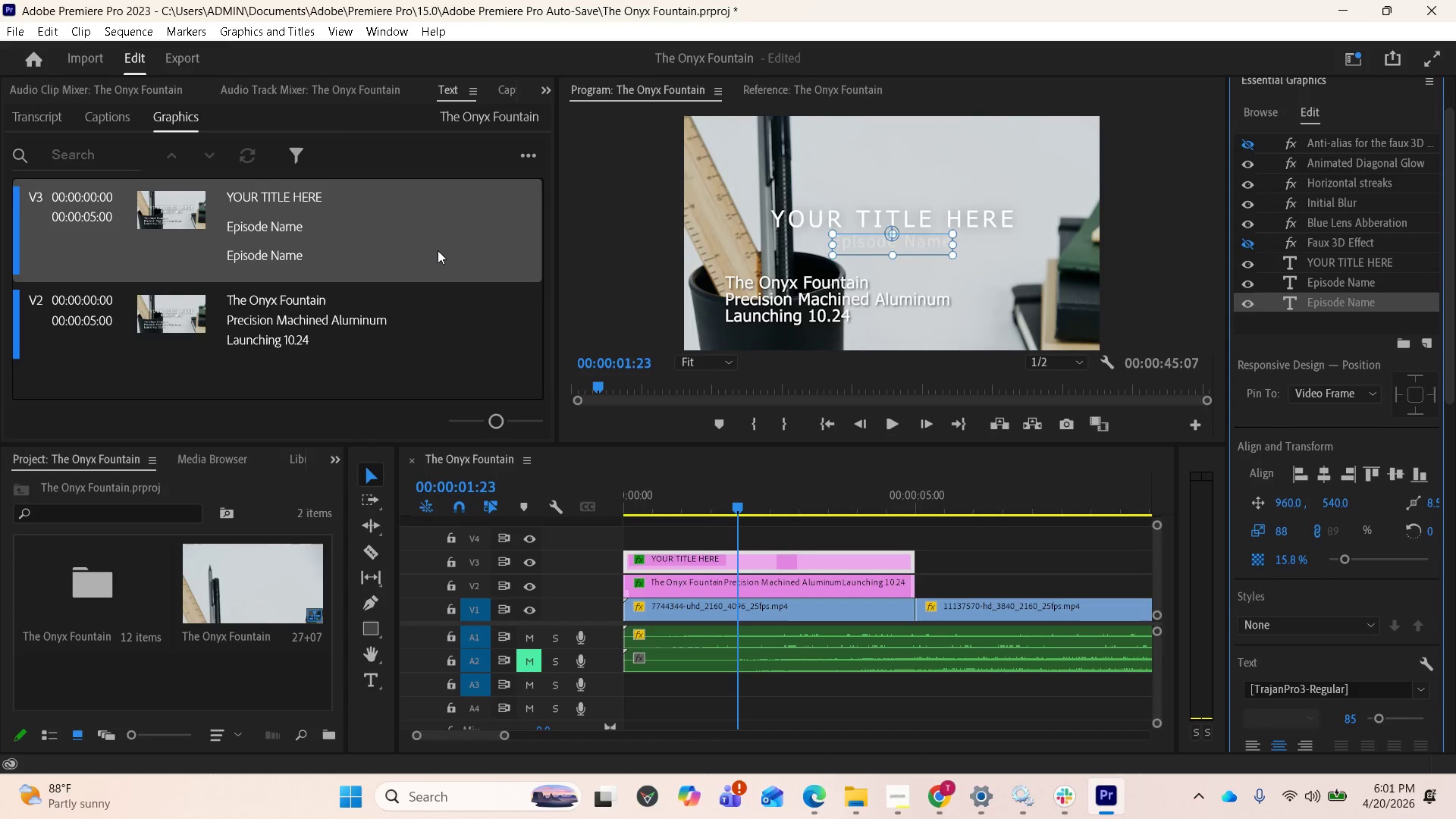 
wait(8.67)
 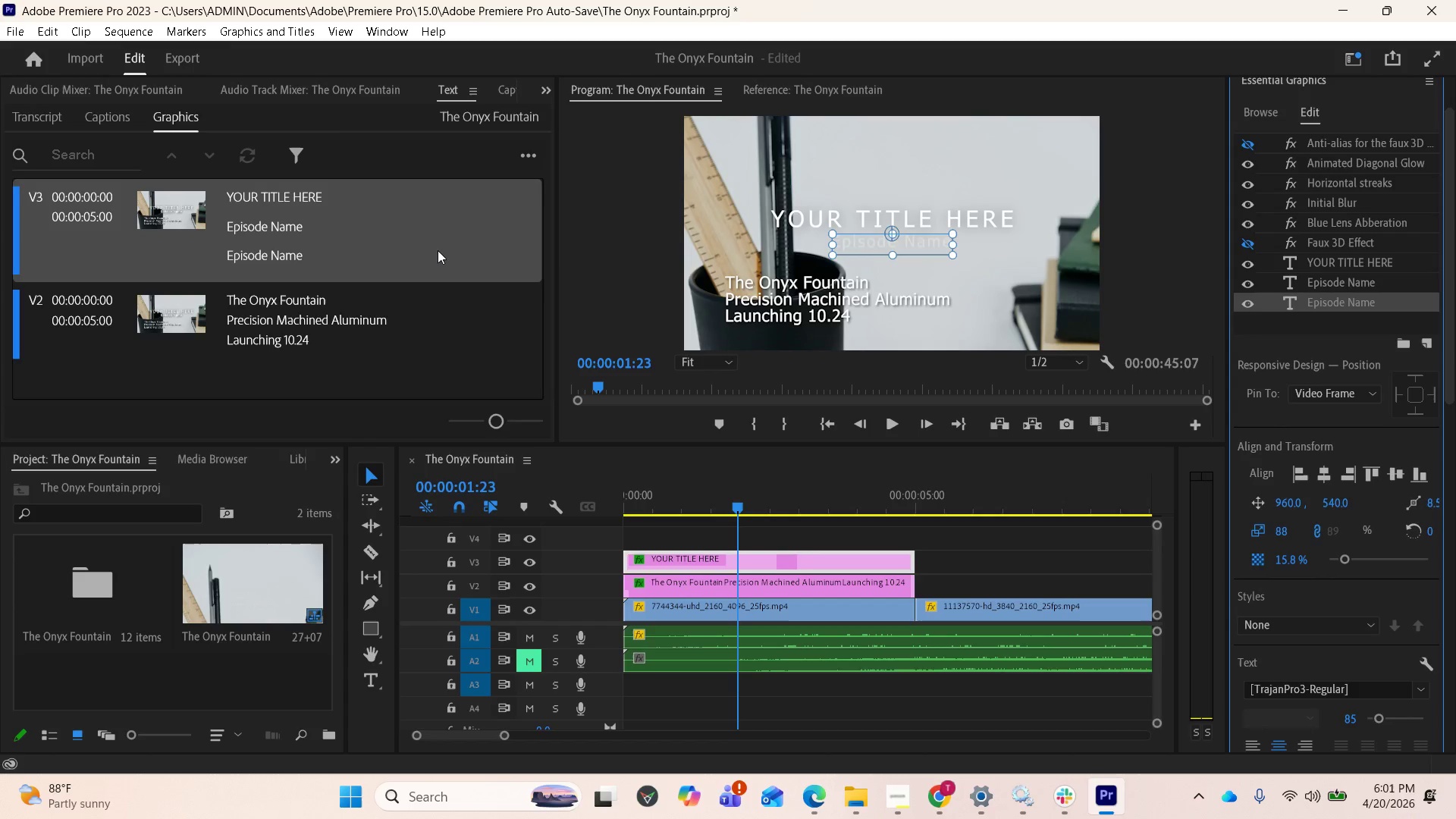 
double_click([312, 303])
 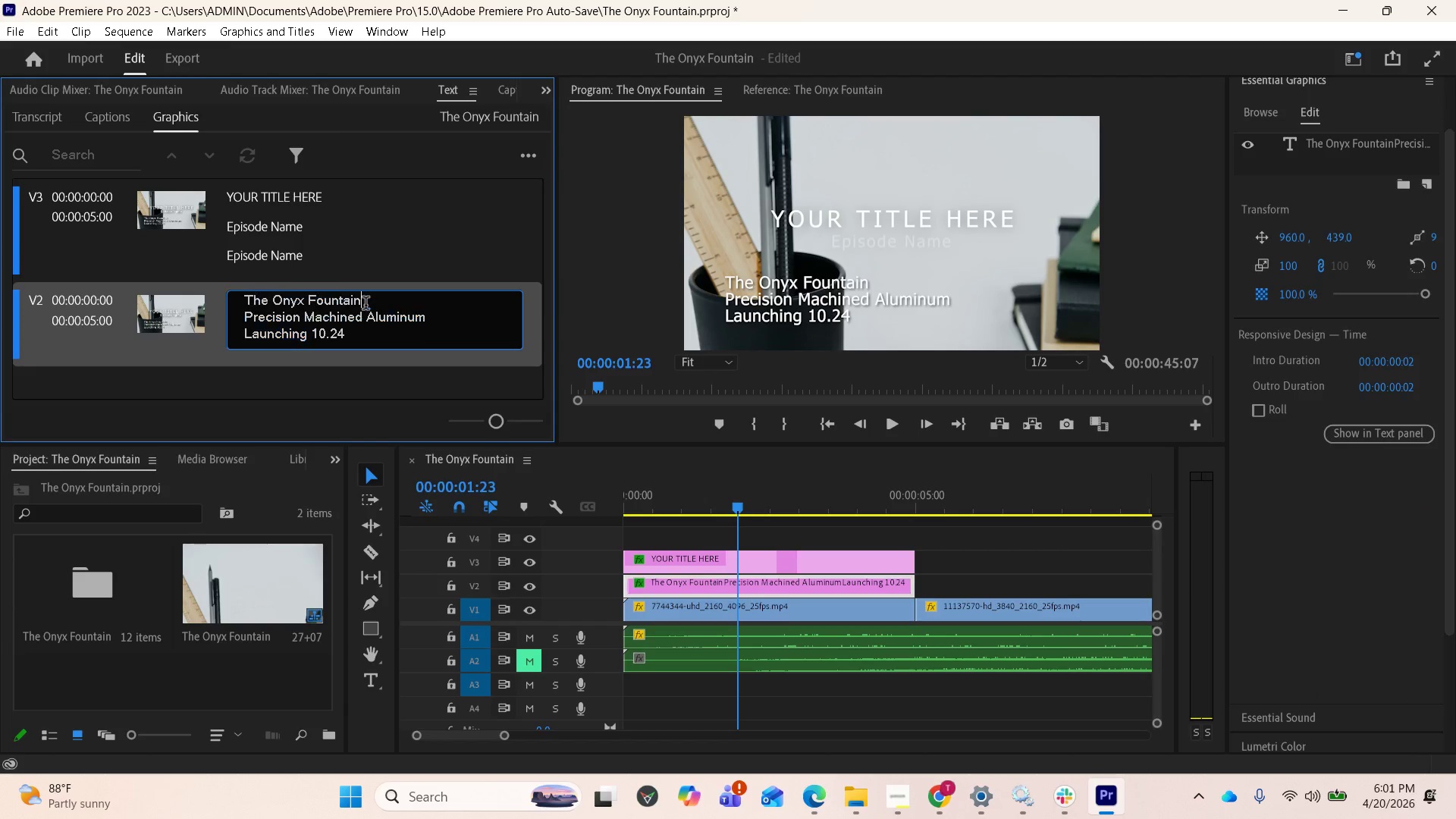 
left_click_drag(start_coordinate=[366, 303], to_coordinate=[247, 302])
 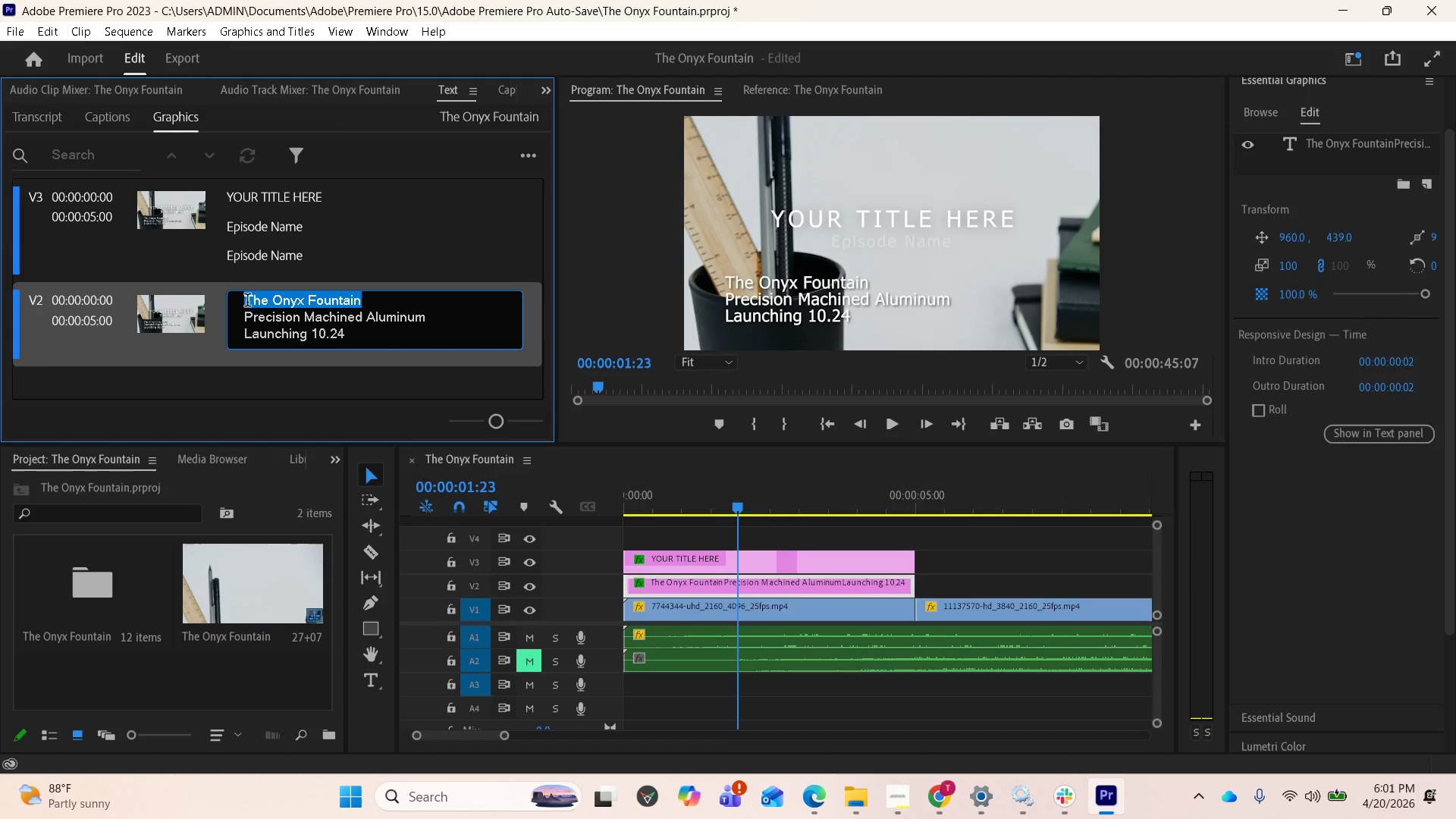 
key(Control+C)
 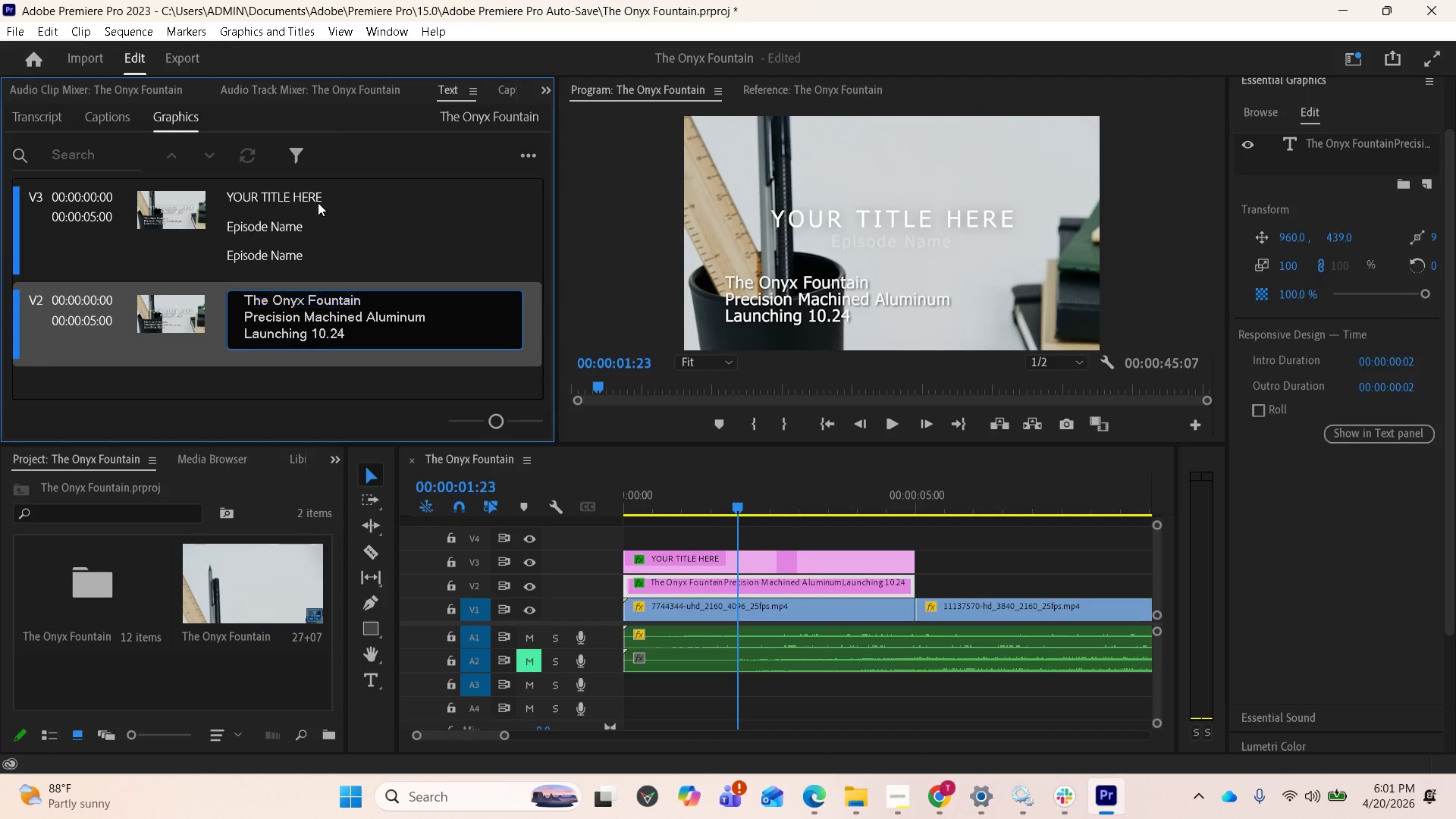 
double_click([318, 202])
 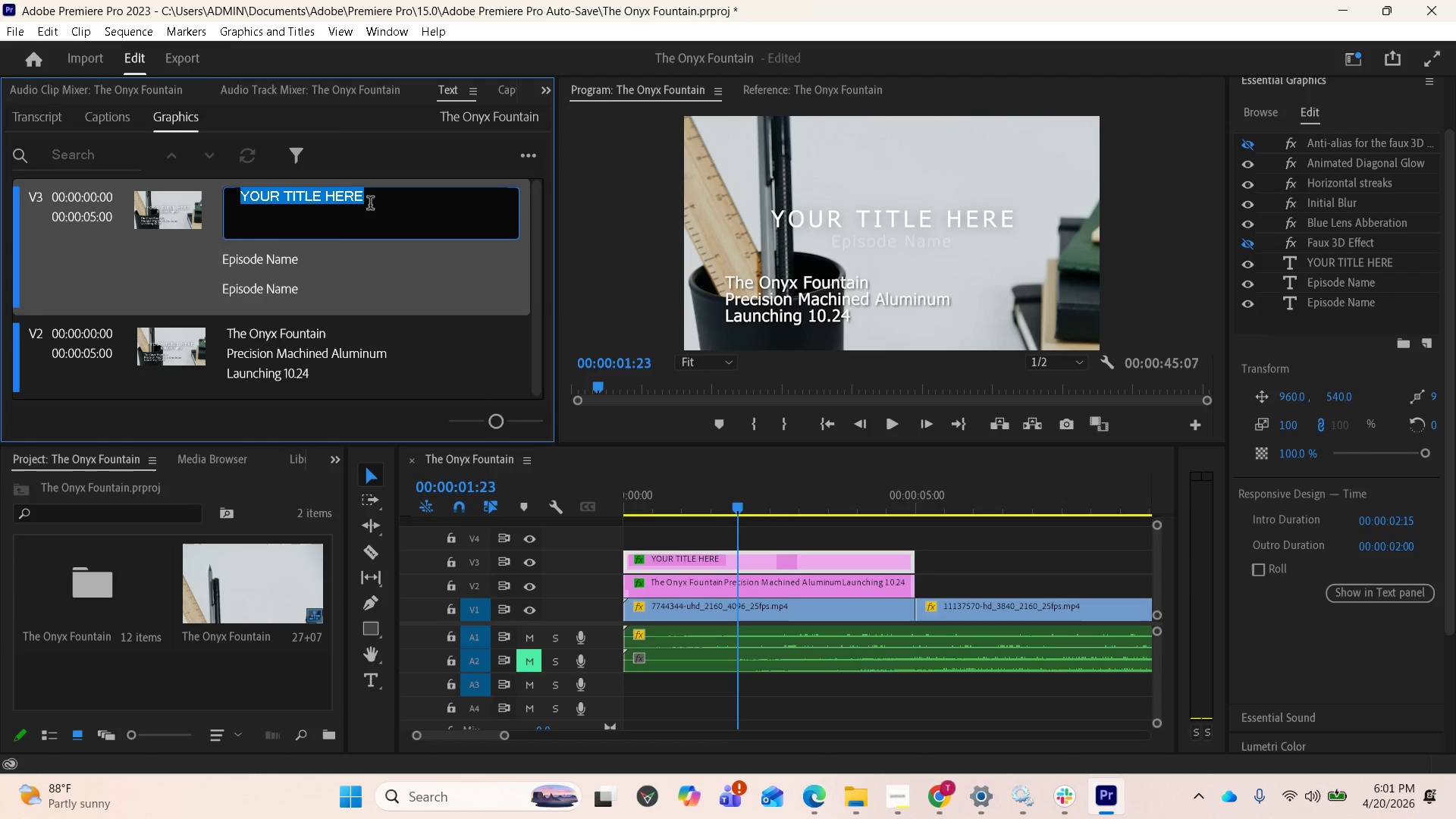 
key(Control+V)
 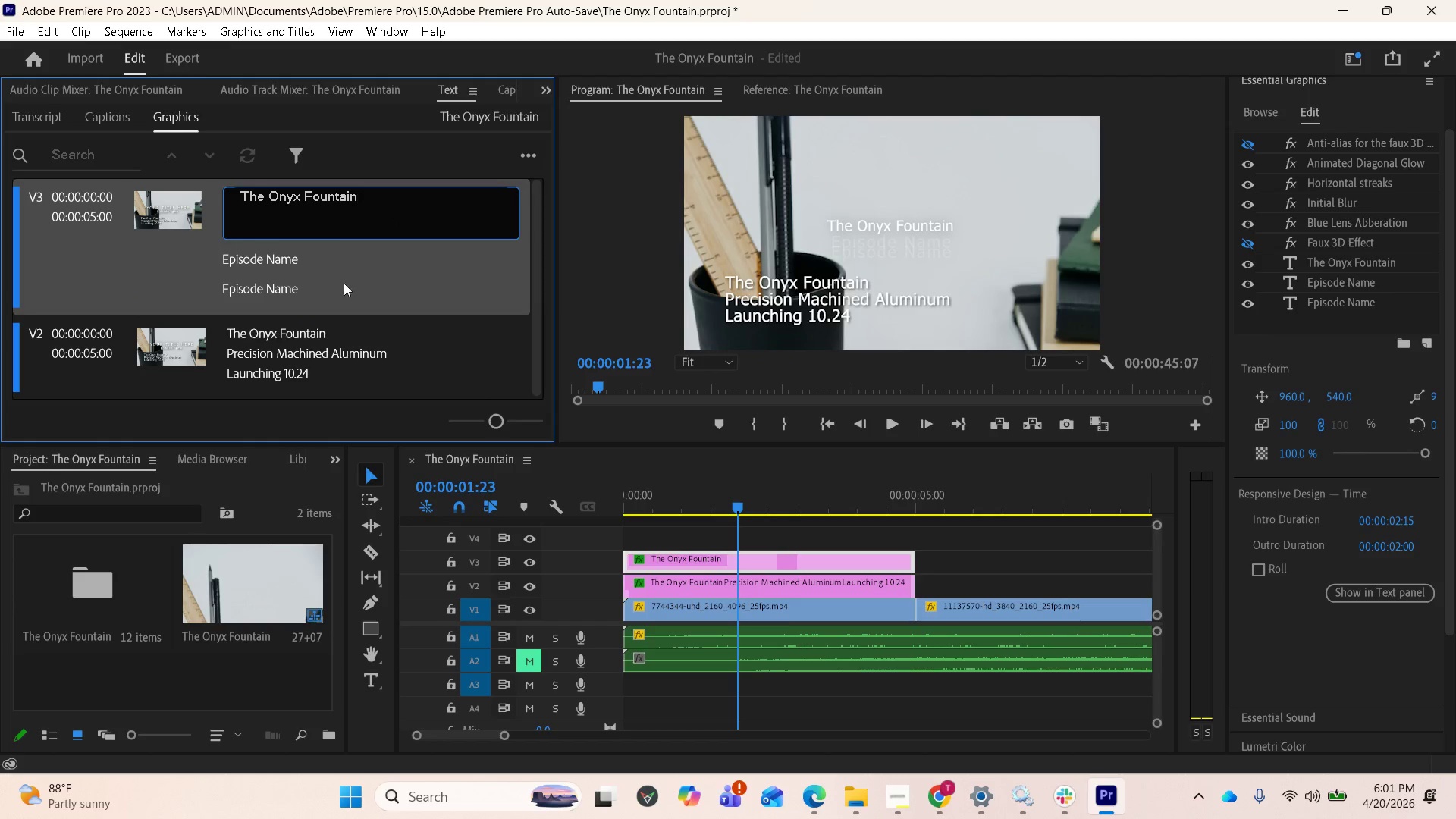 
left_click([282, 353])
 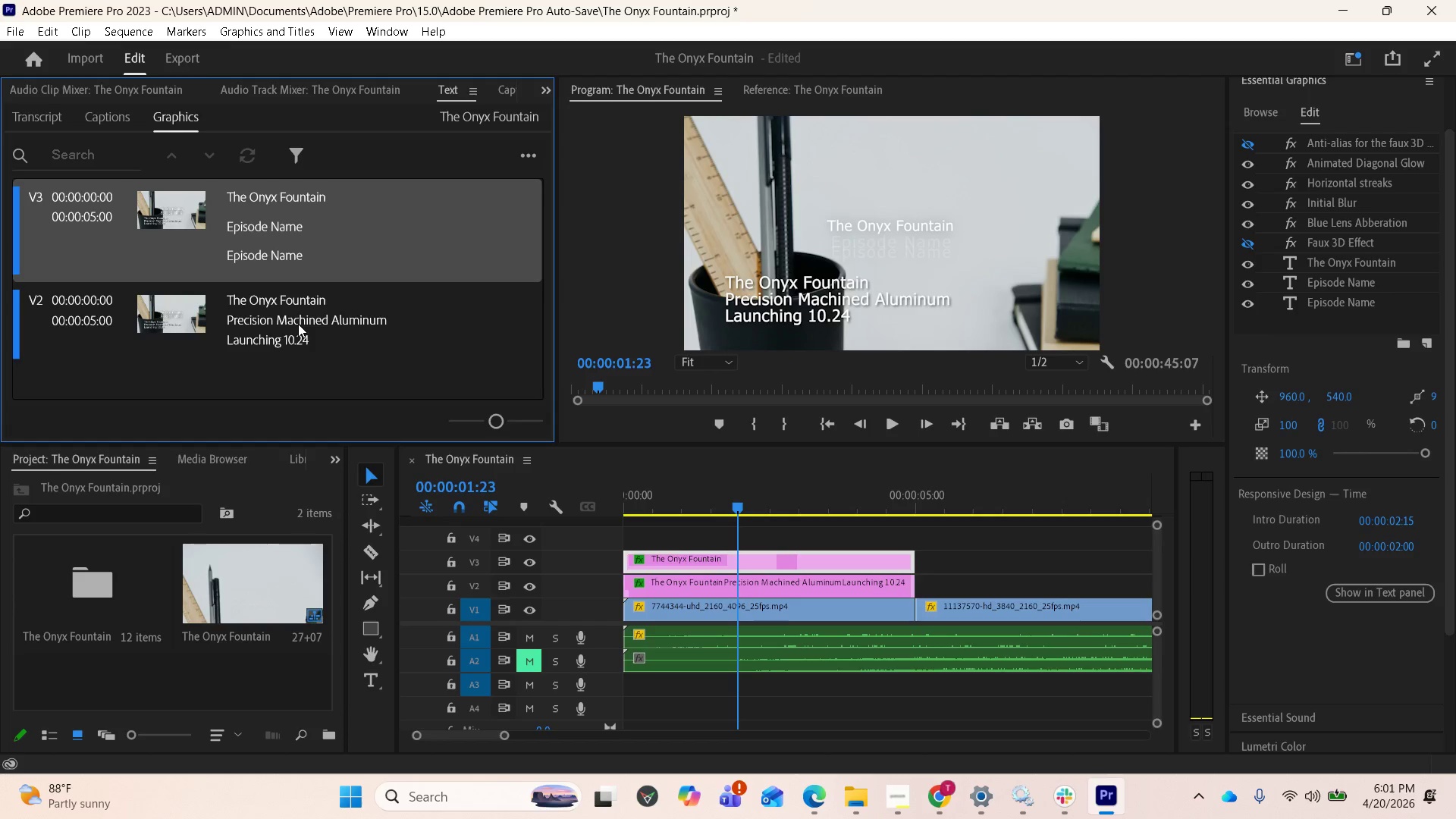 
double_click([298, 324])
 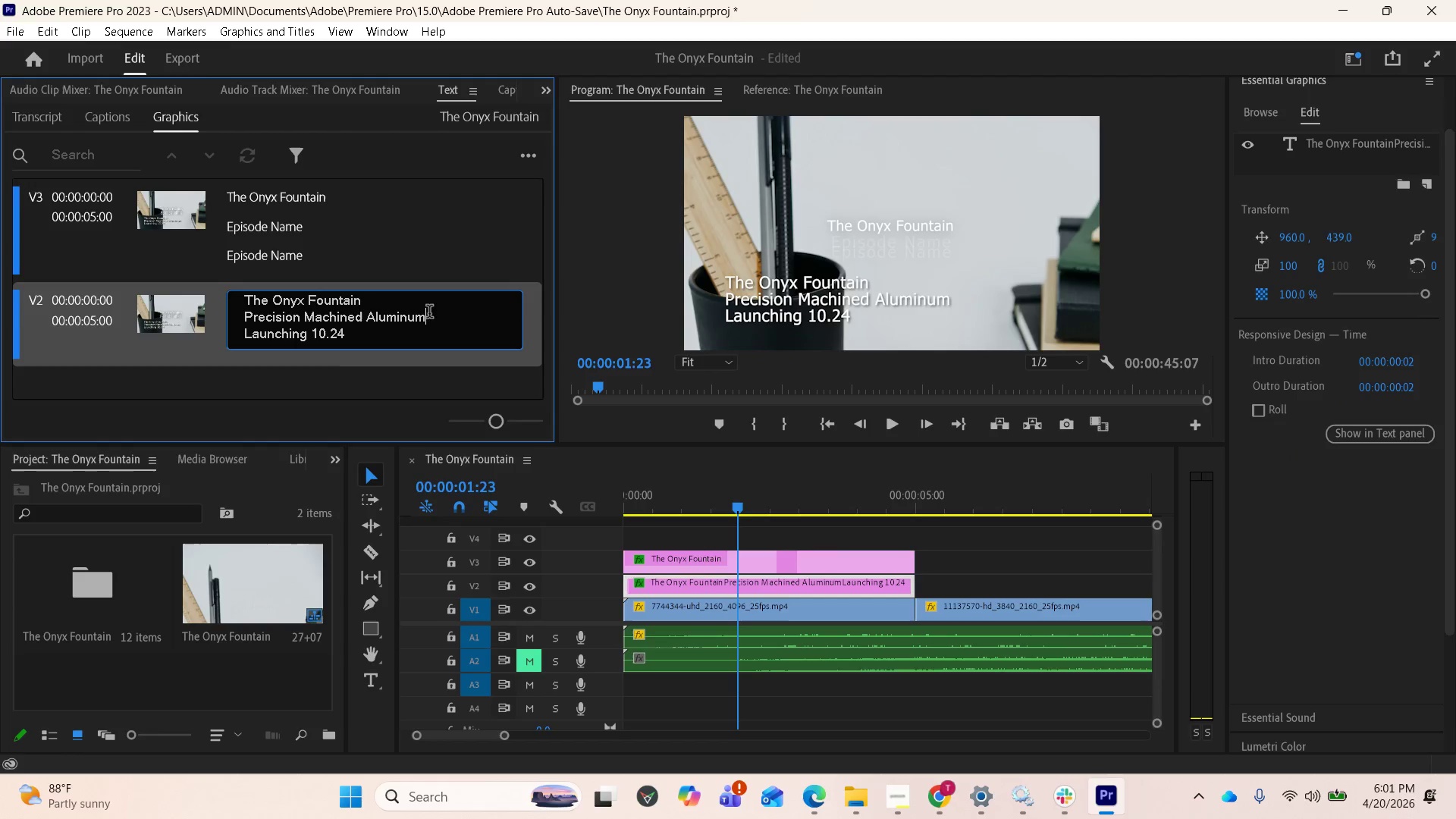 
left_click_drag(start_coordinate=[431, 315], to_coordinate=[237, 315])
 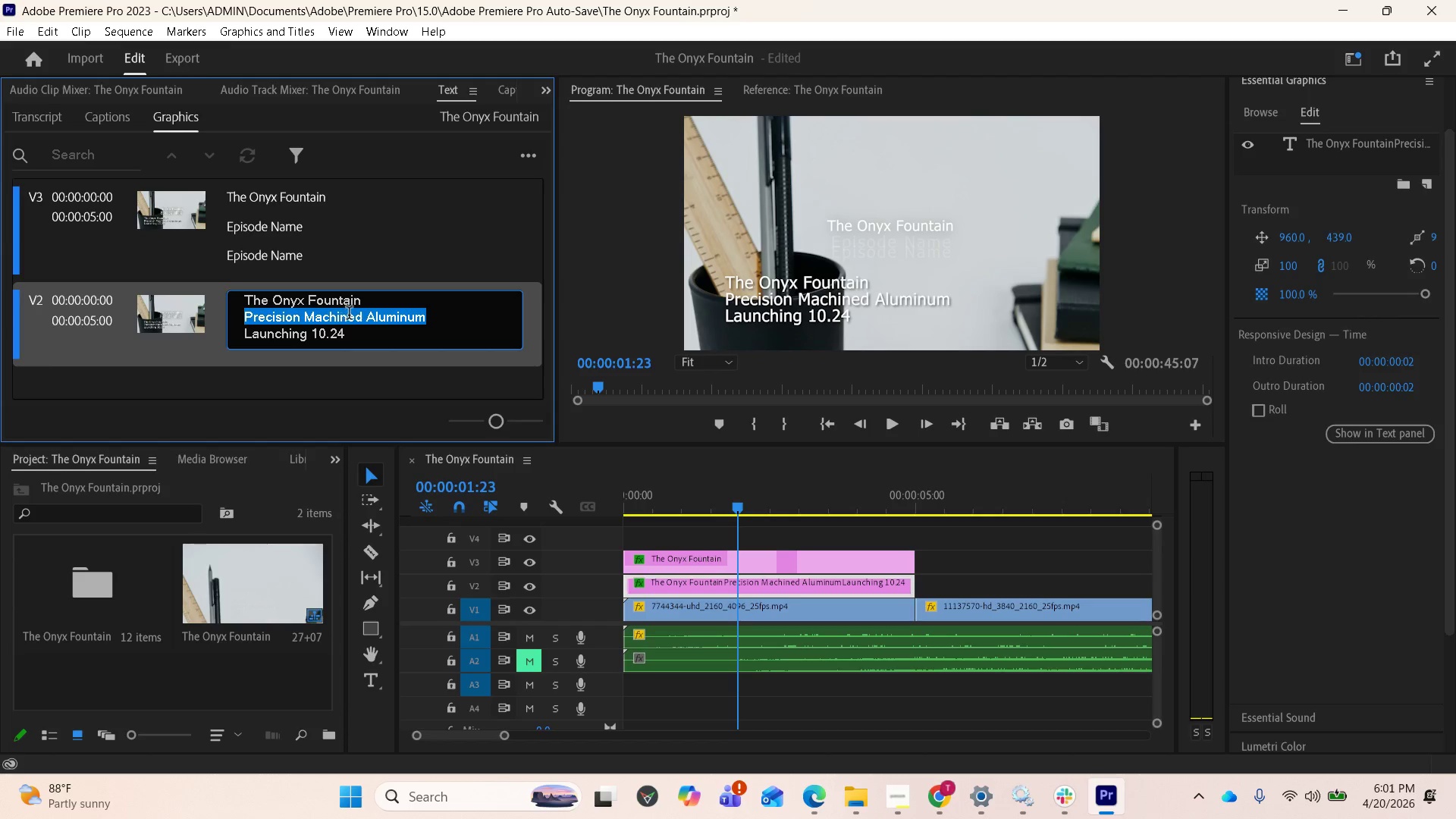 
key(Control+C)
 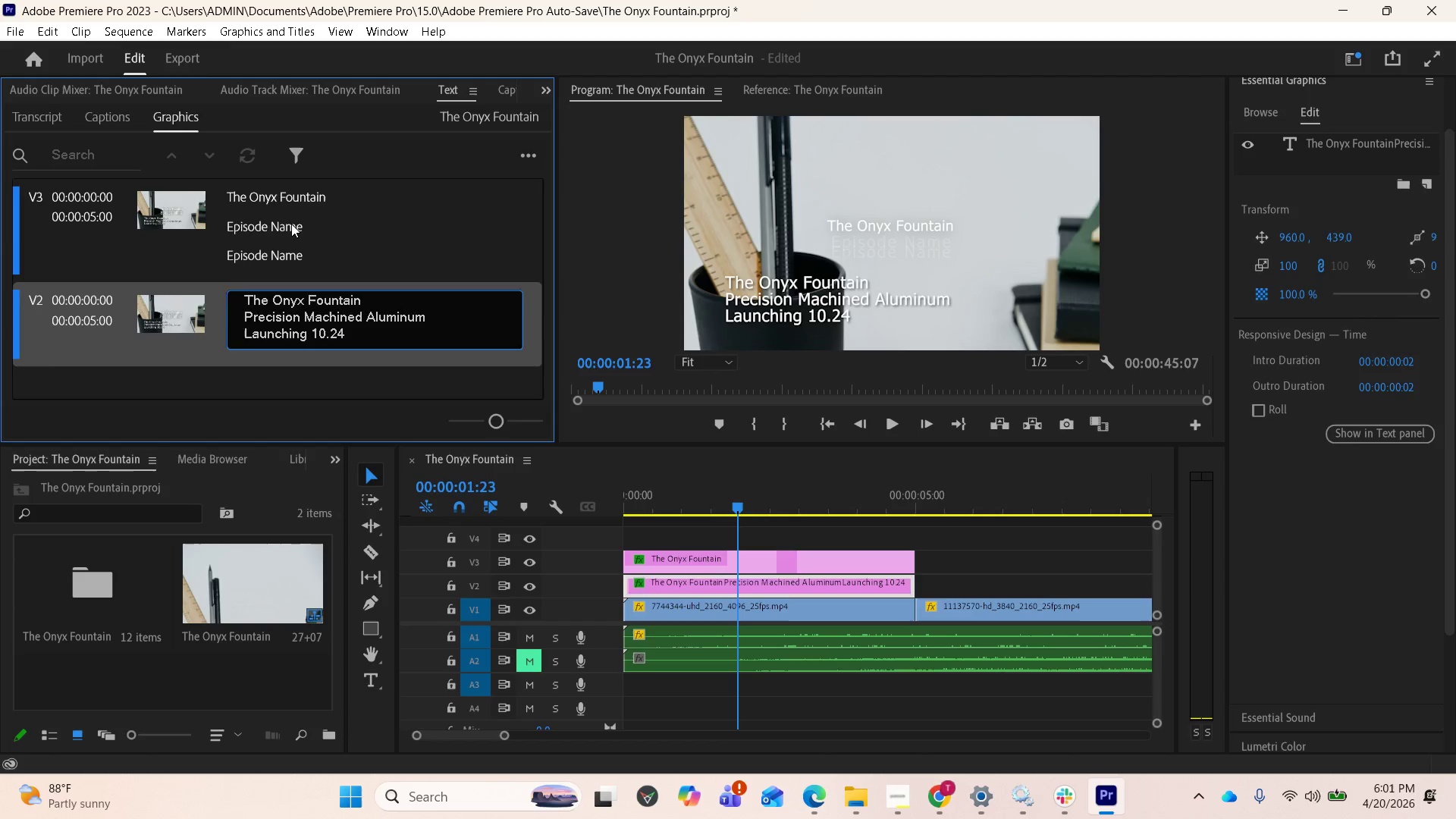 
double_click([291, 224])
 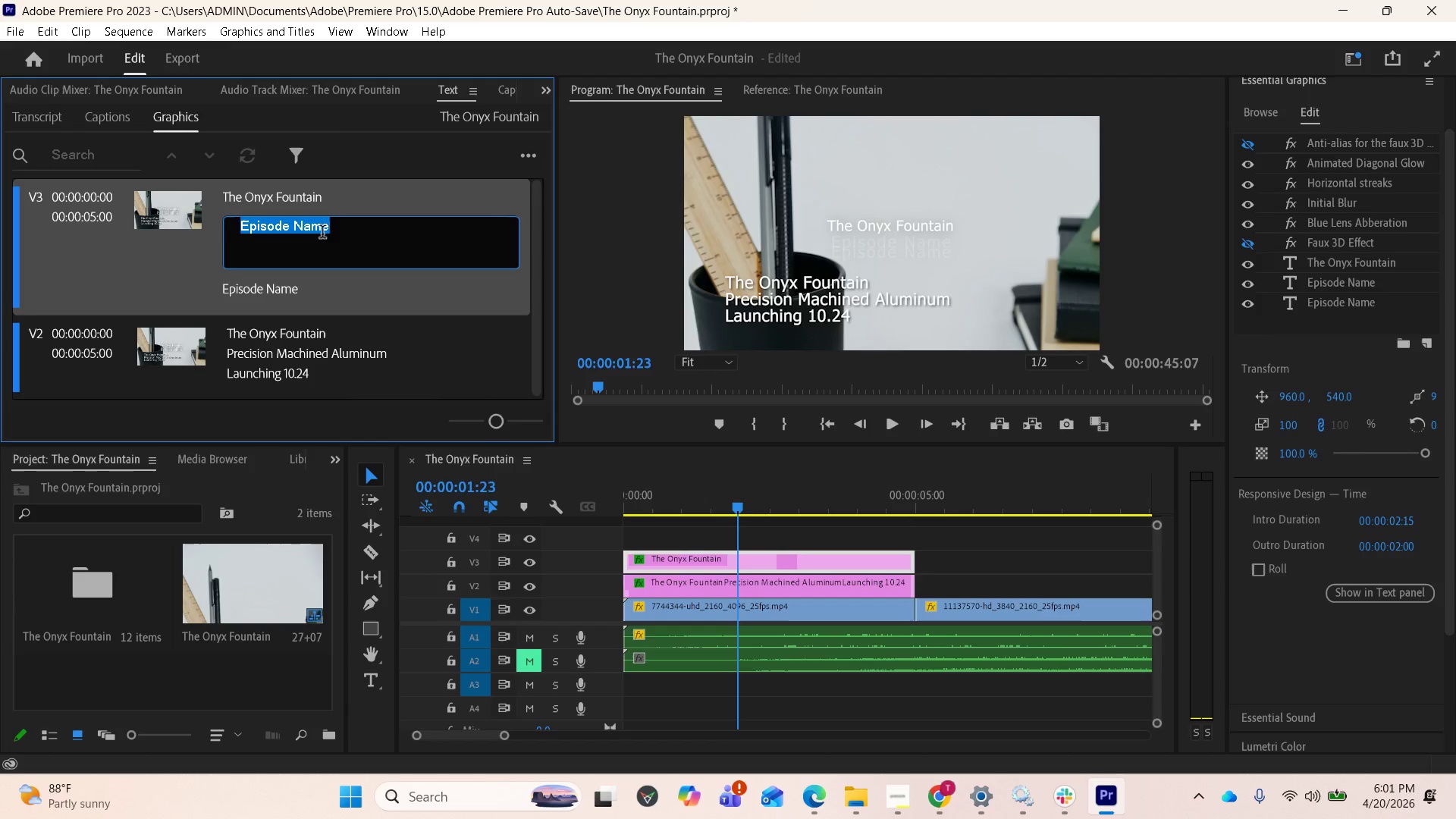 
key(Control+V)
 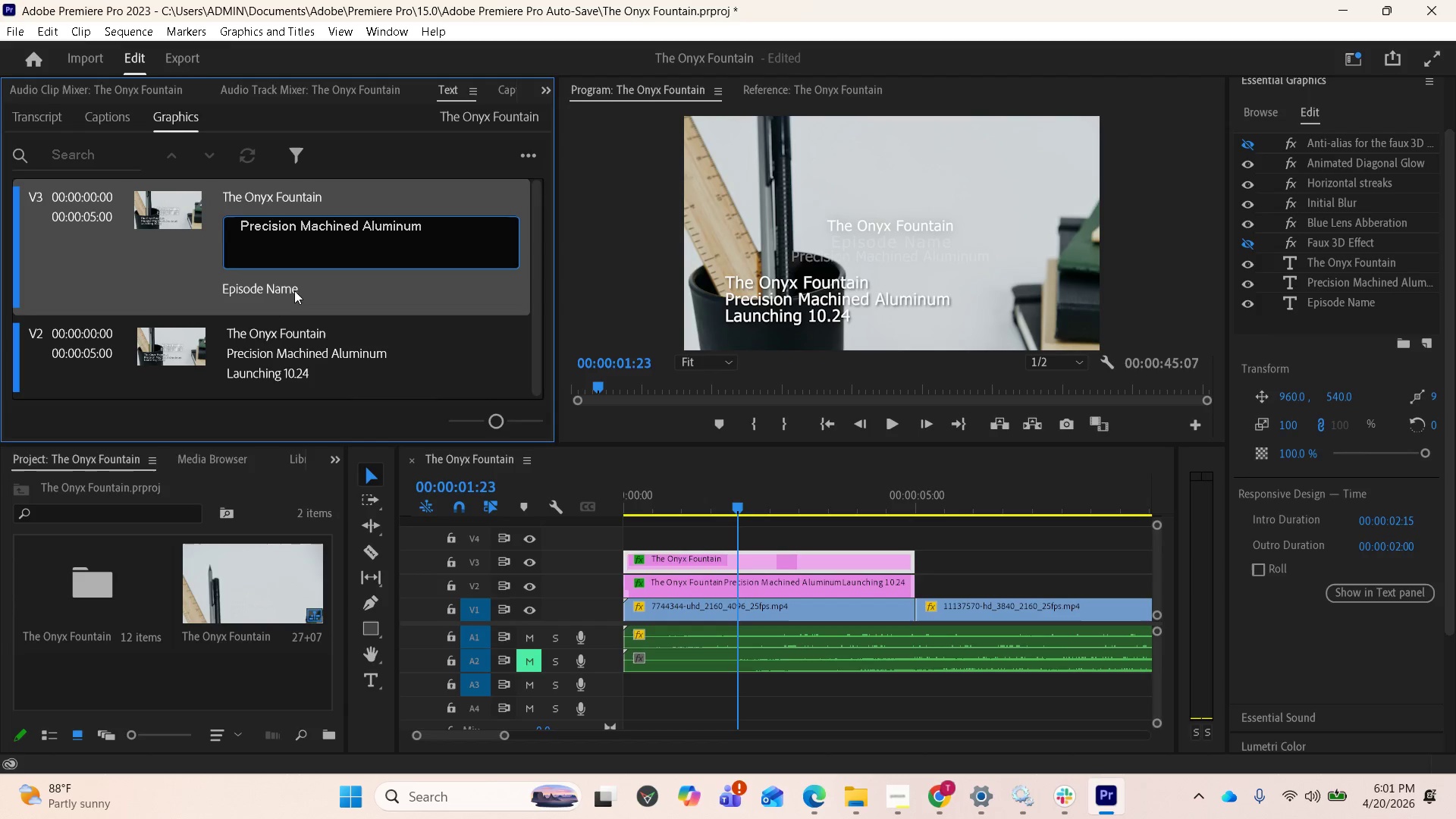 
double_click([293, 290])
 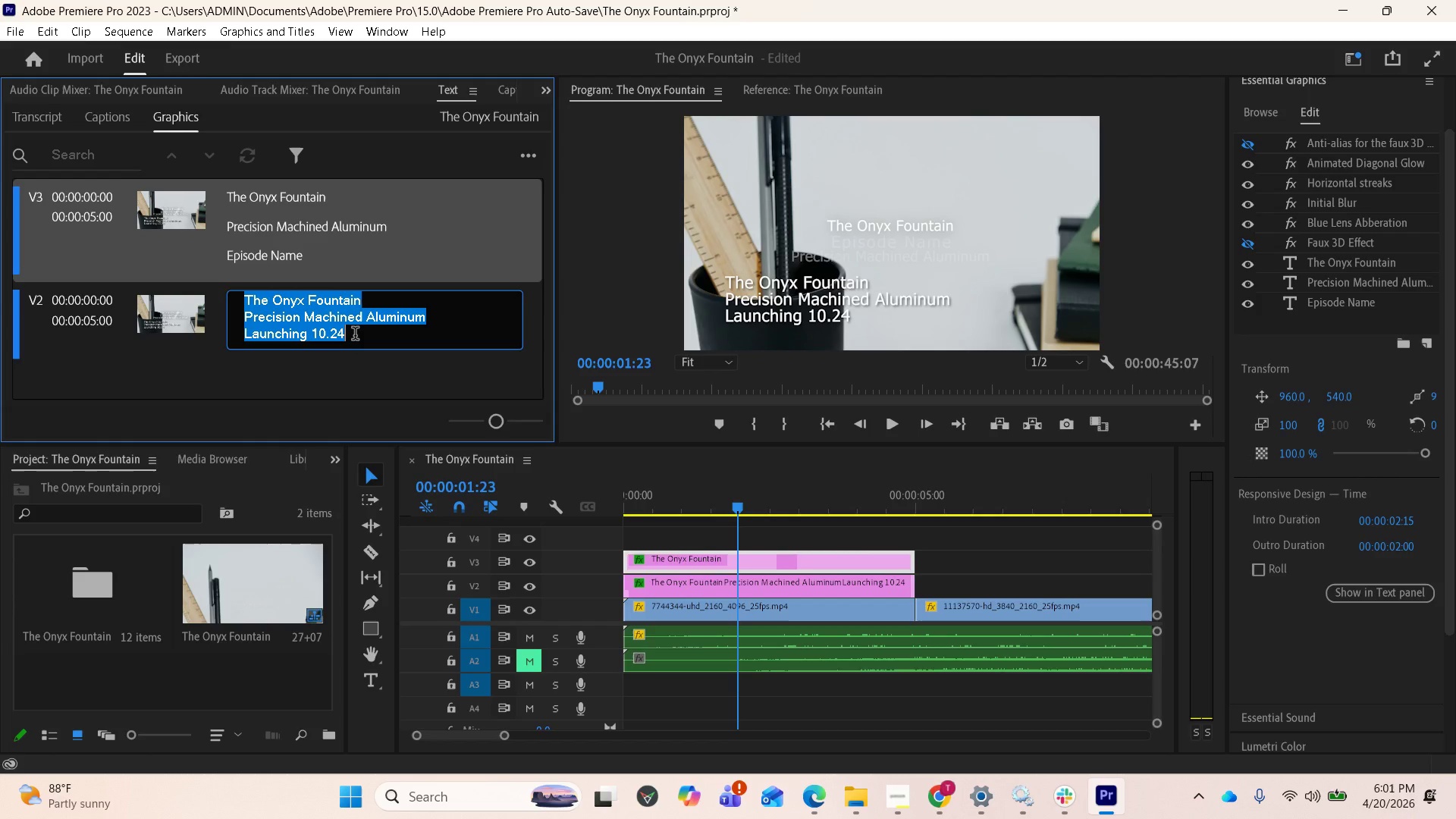 
left_click([355, 335])
 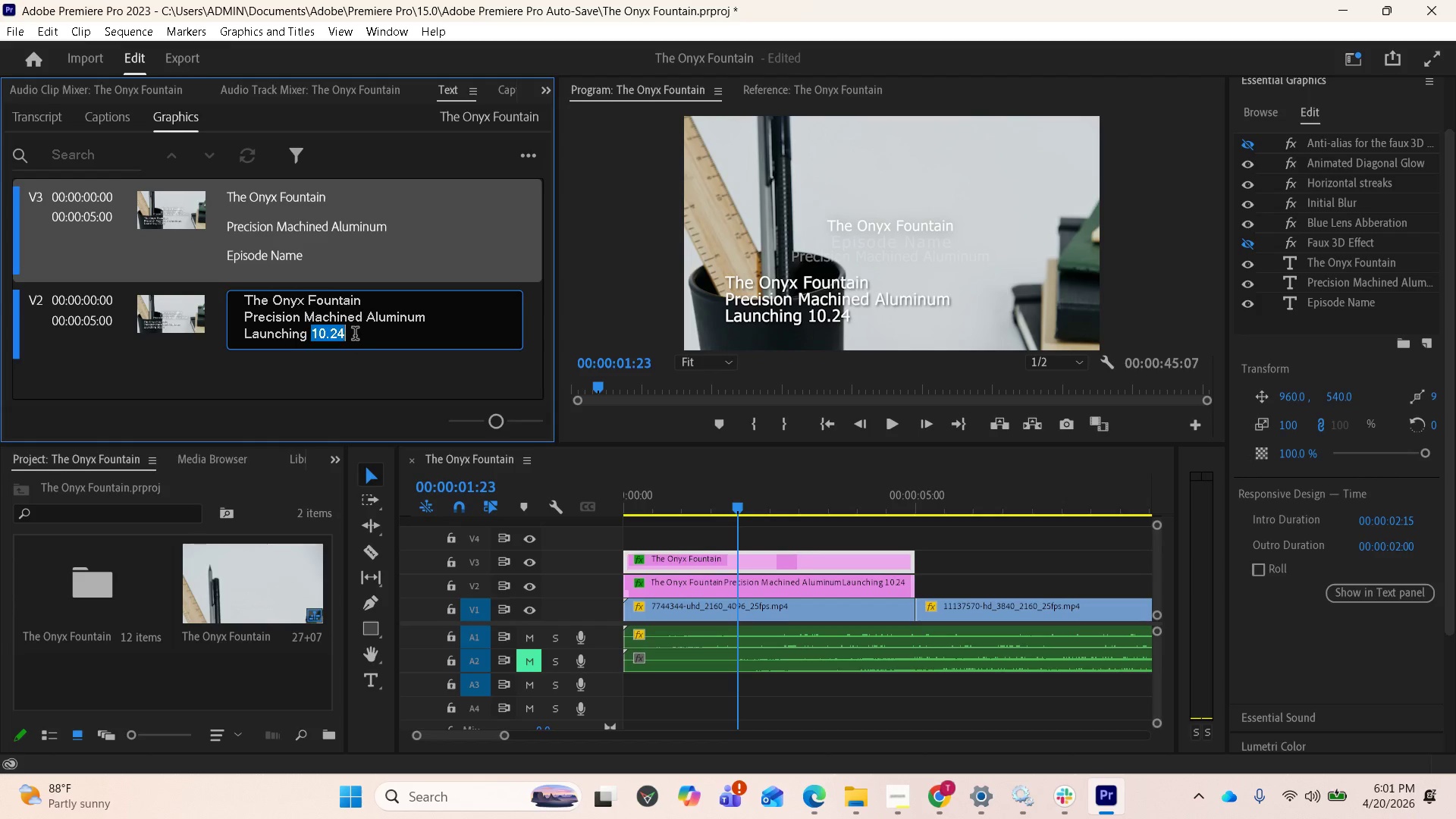 
left_click_drag(start_coordinate=[355, 335], to_coordinate=[249, 335])
 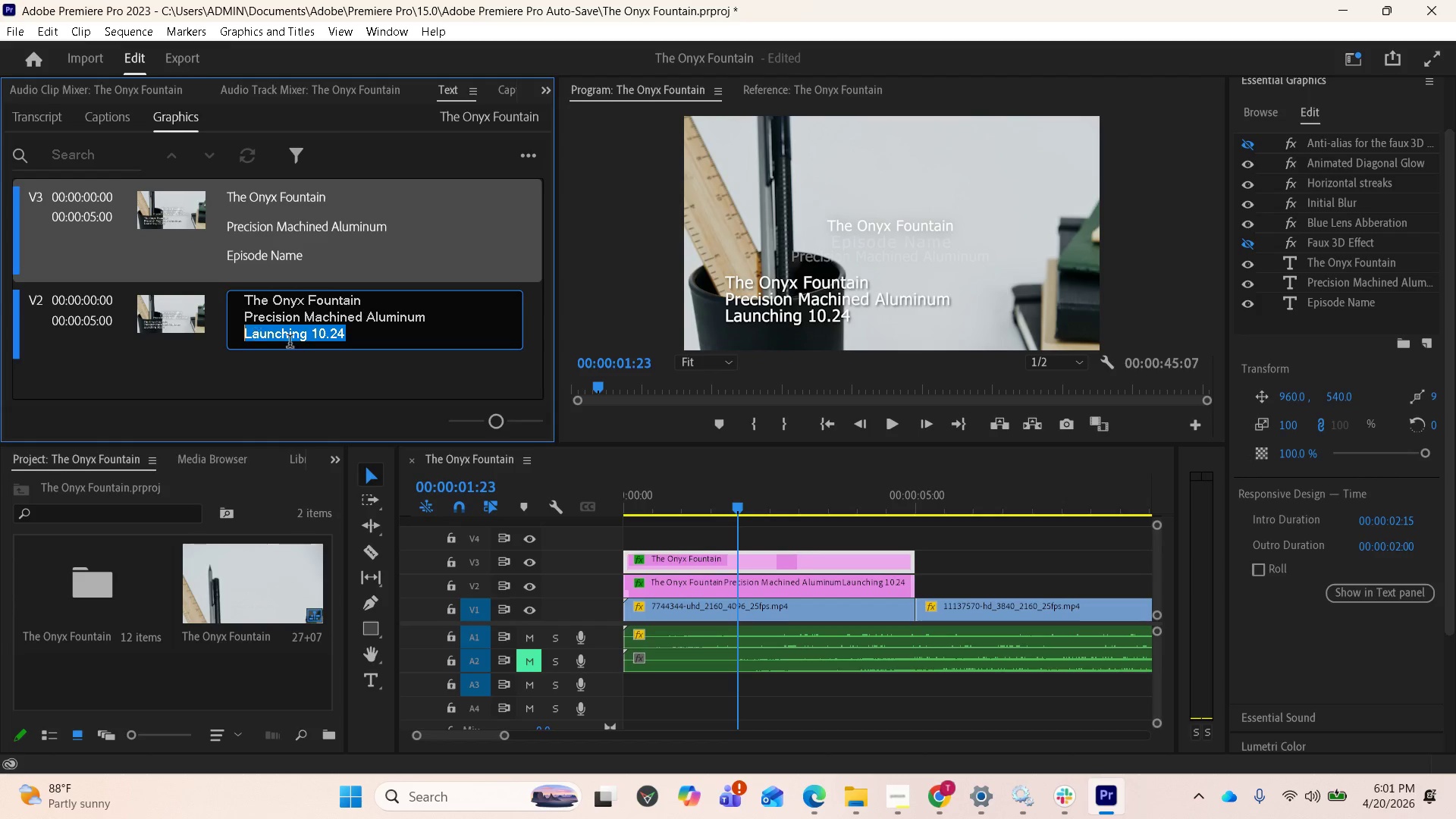 
key(Control+C)
 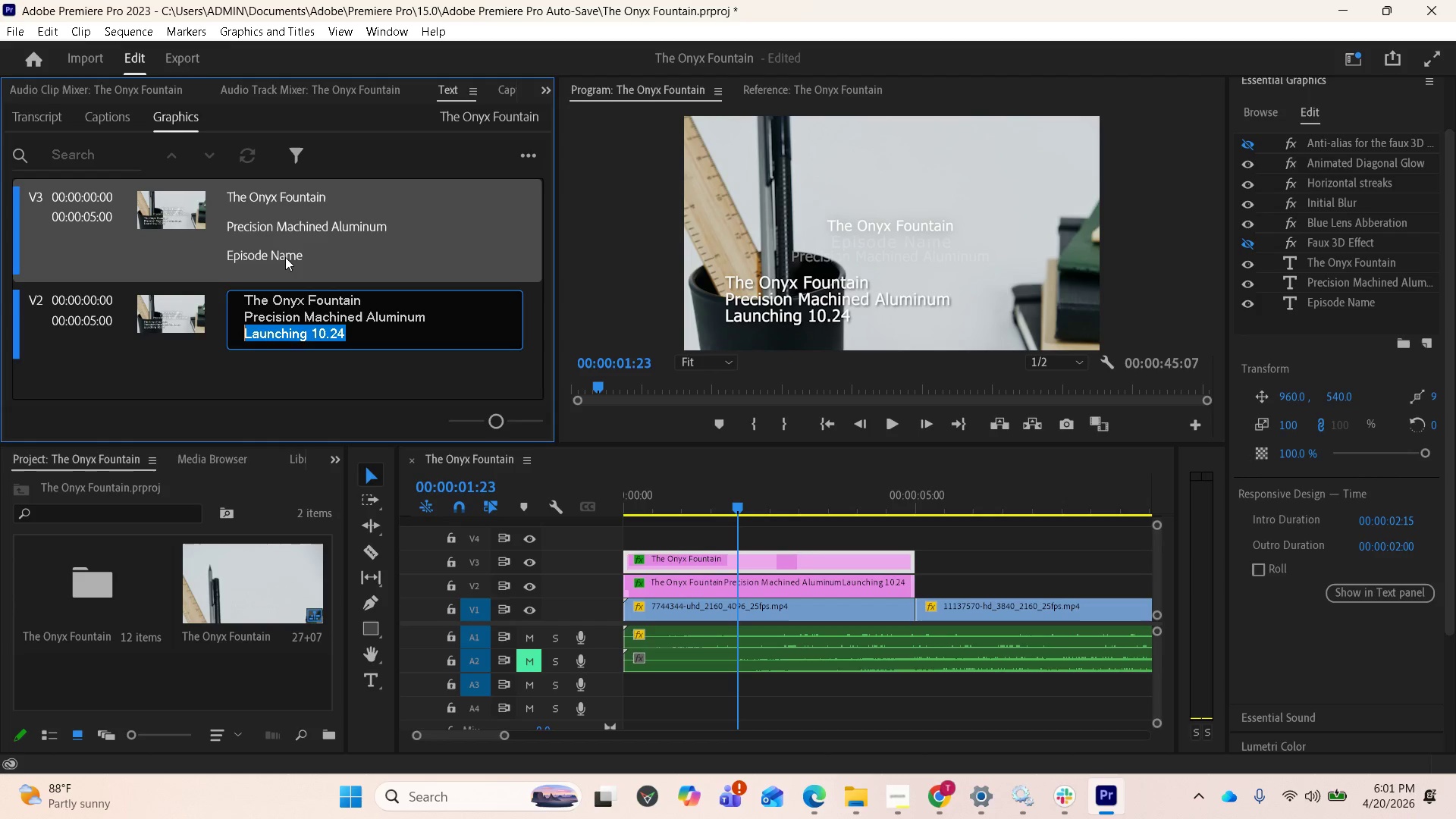 
double_click([285, 257])
 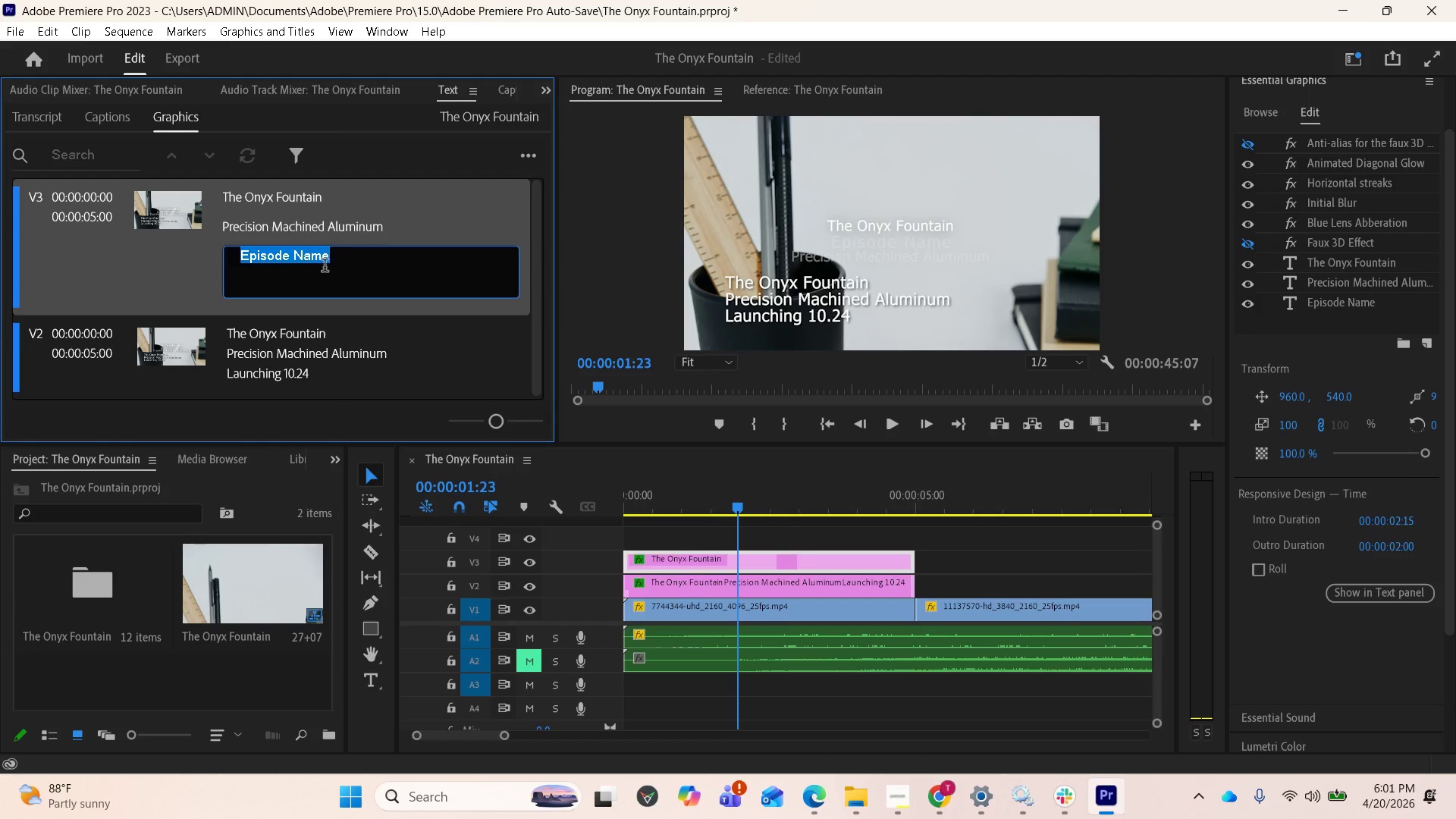 
key(Control+V)
 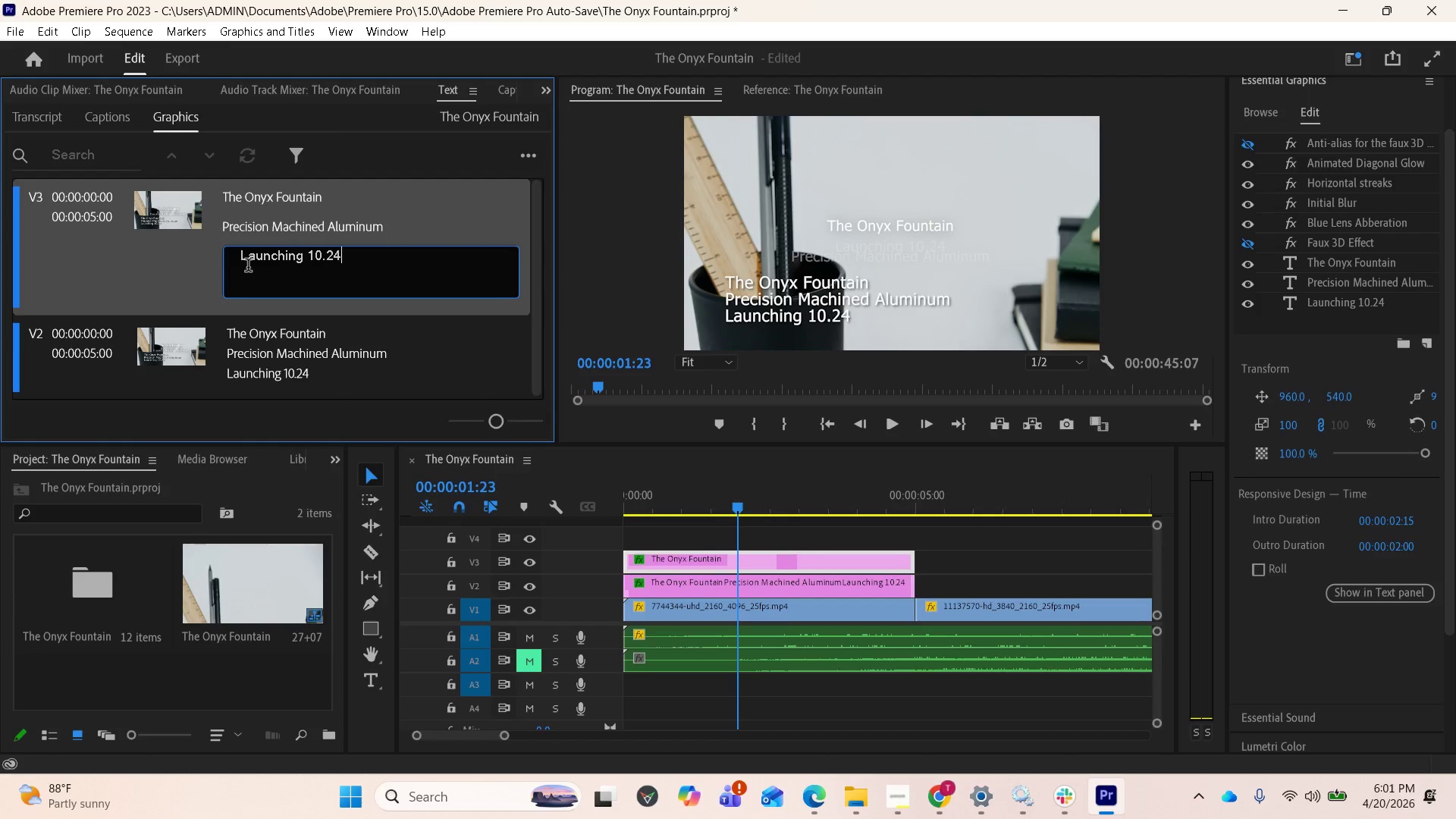 
left_click([244, 260])
 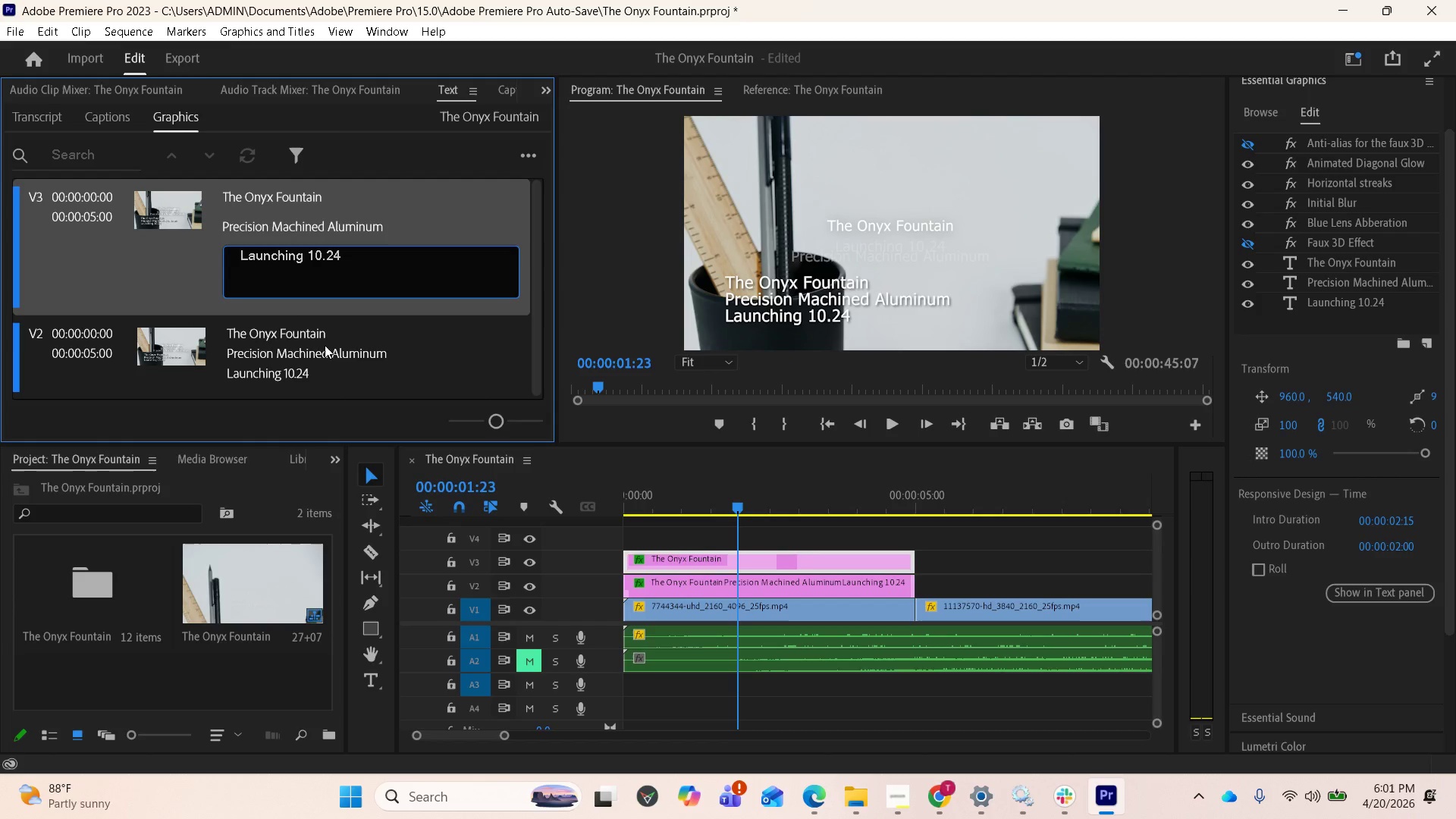 
left_click([325, 348])
 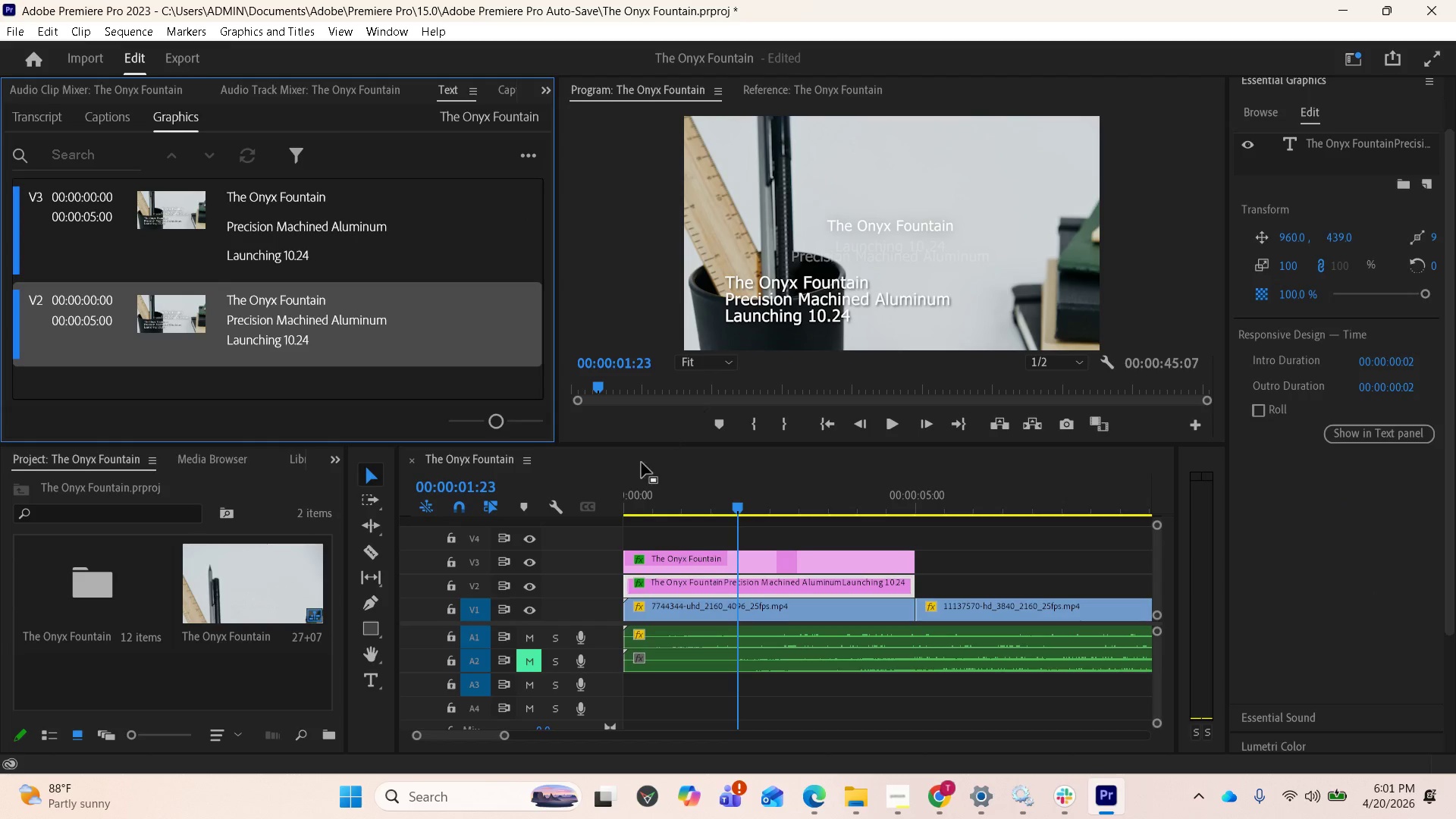 
wait(7.83)
 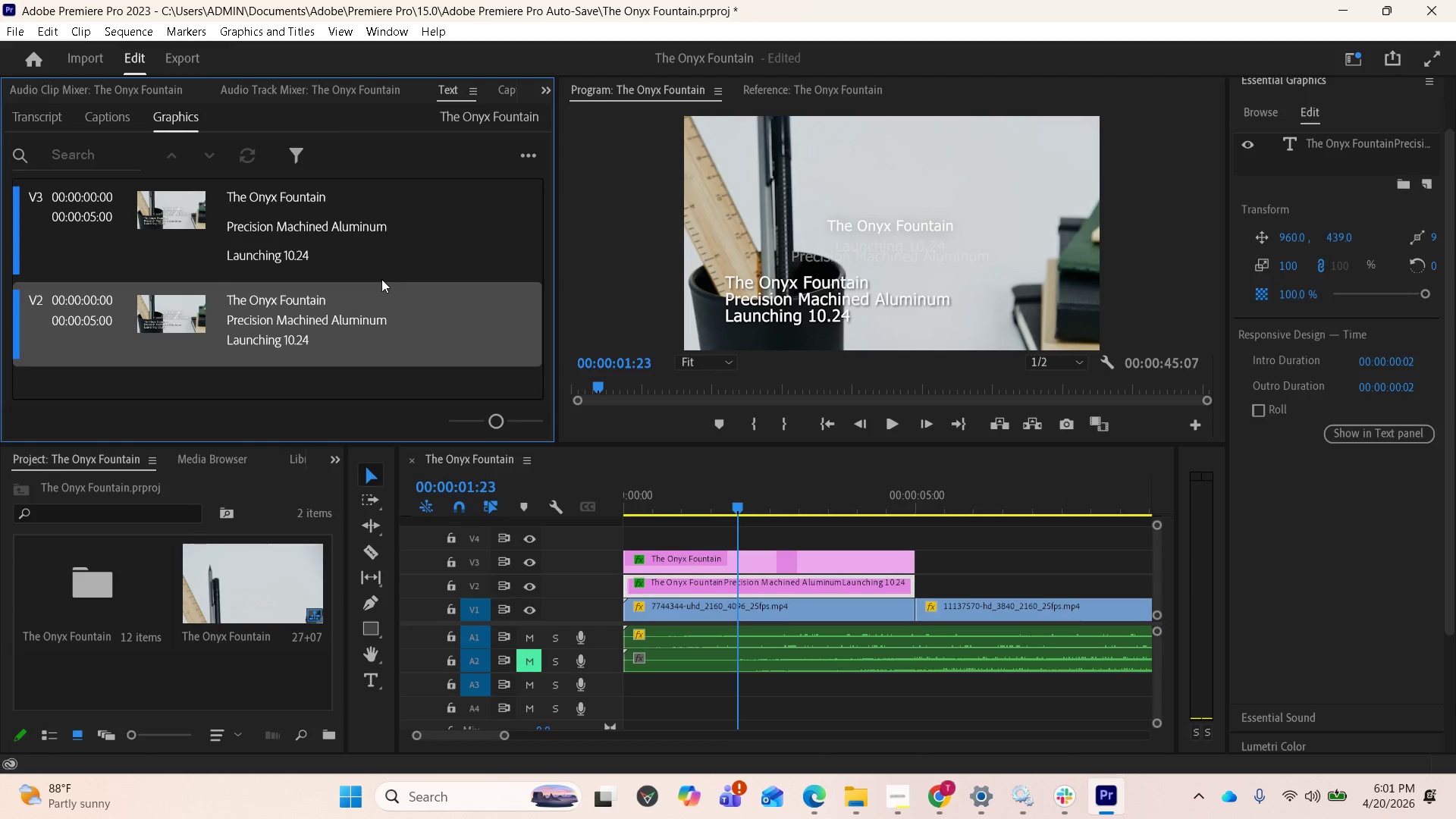 
left_click([529, 587])
 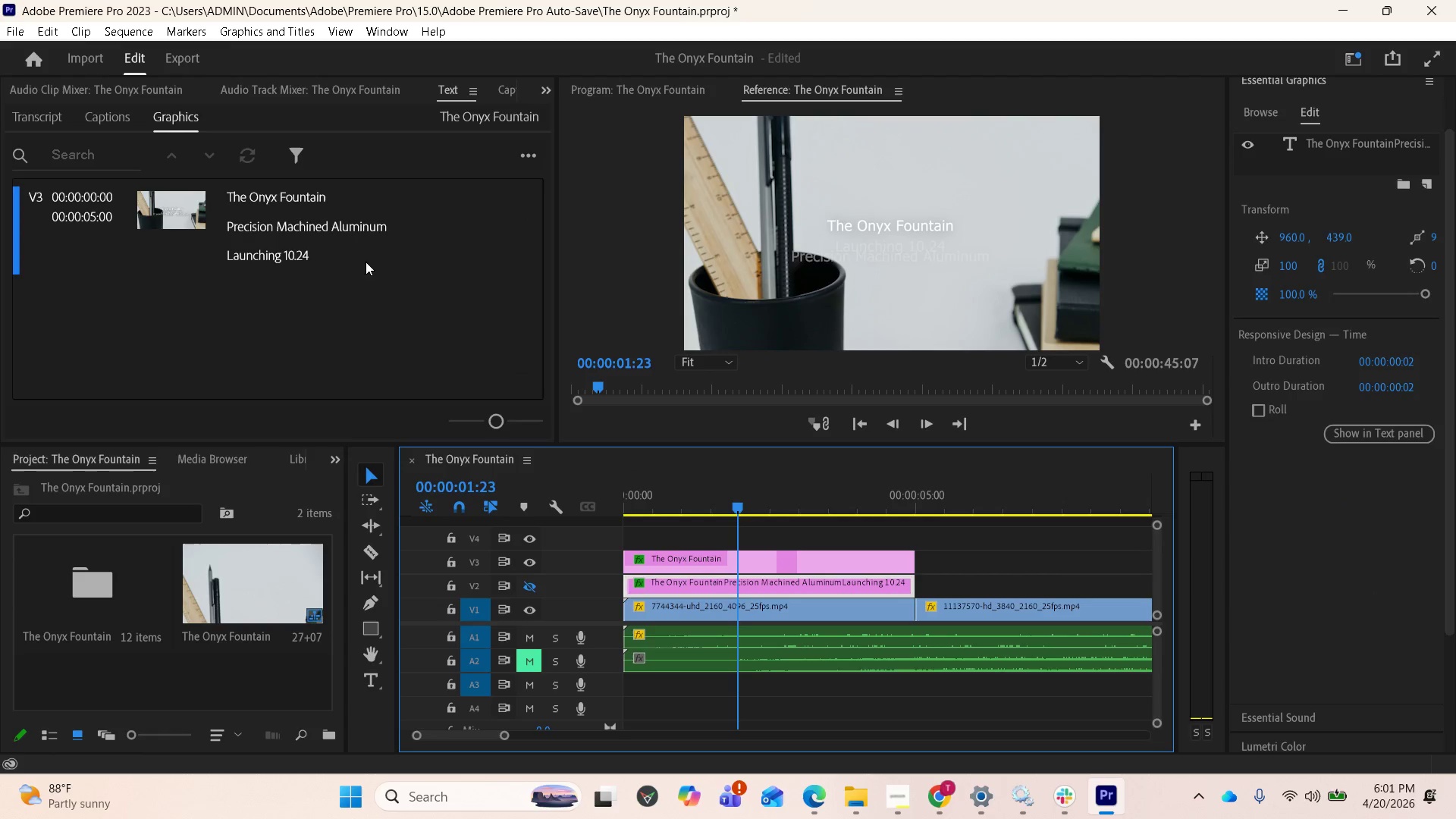 
left_click([334, 231])
 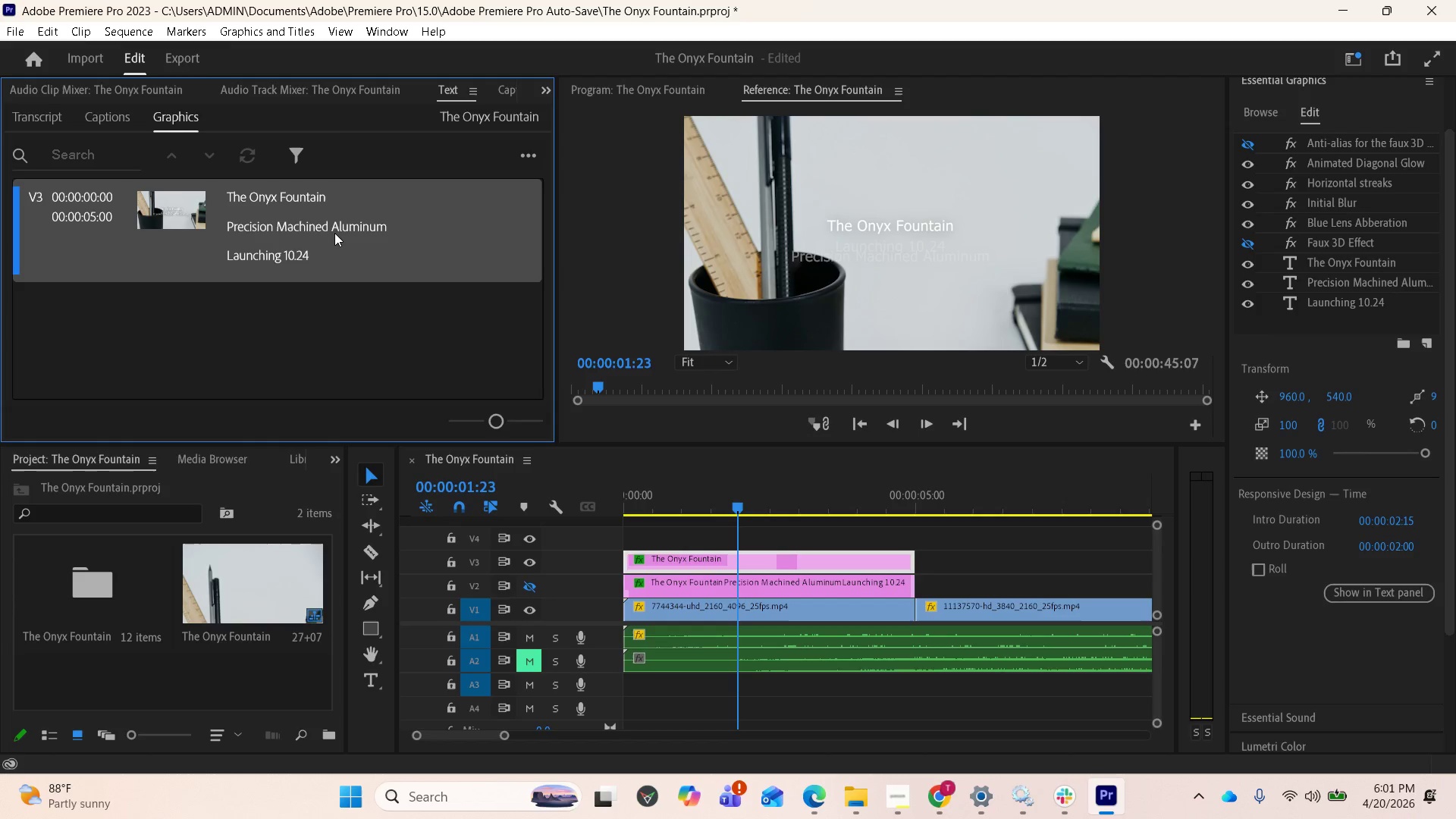 
left_click([283, 254])
 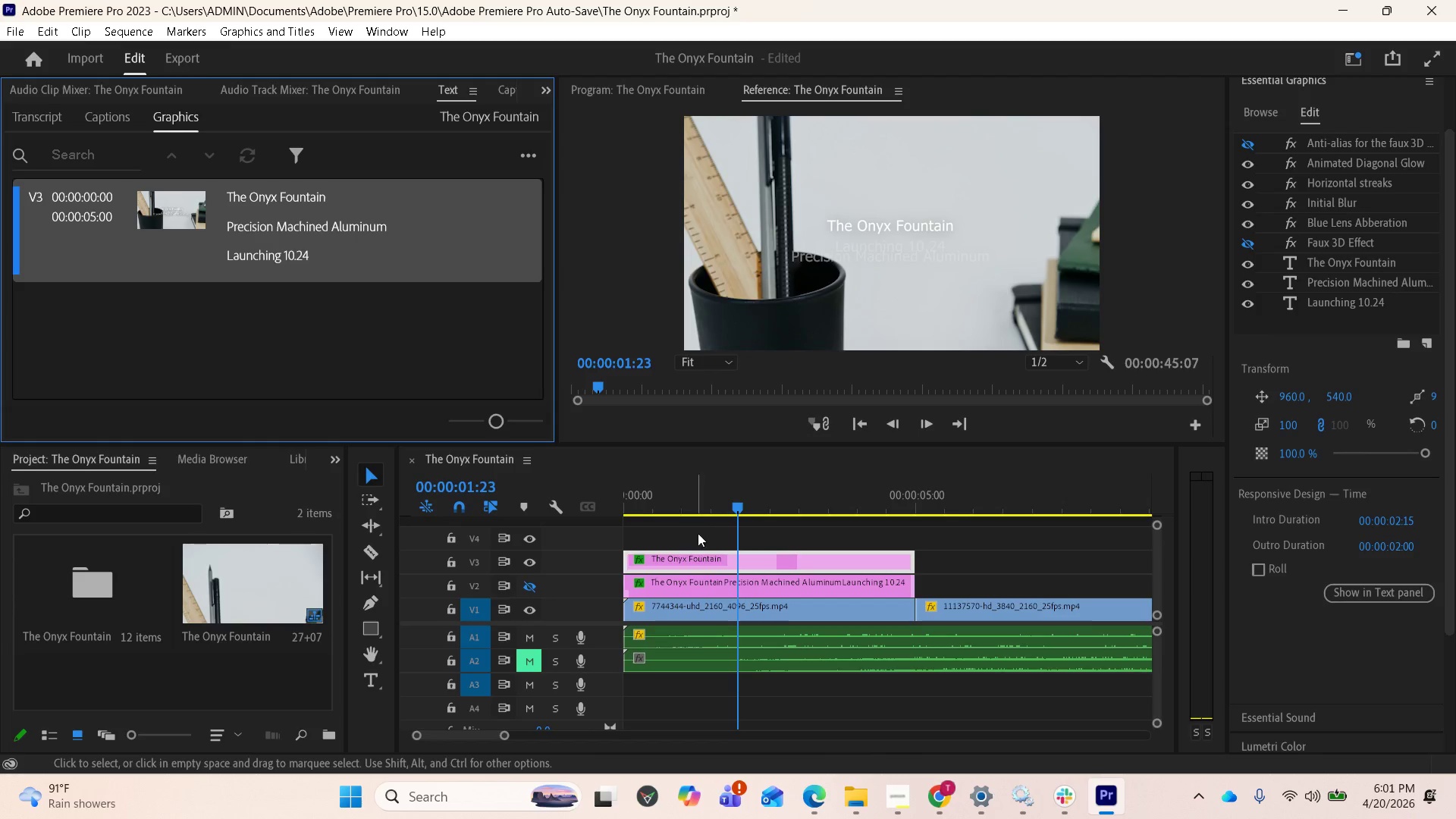 
left_click_drag(start_coordinate=[740, 507], to_coordinate=[814, 488])
 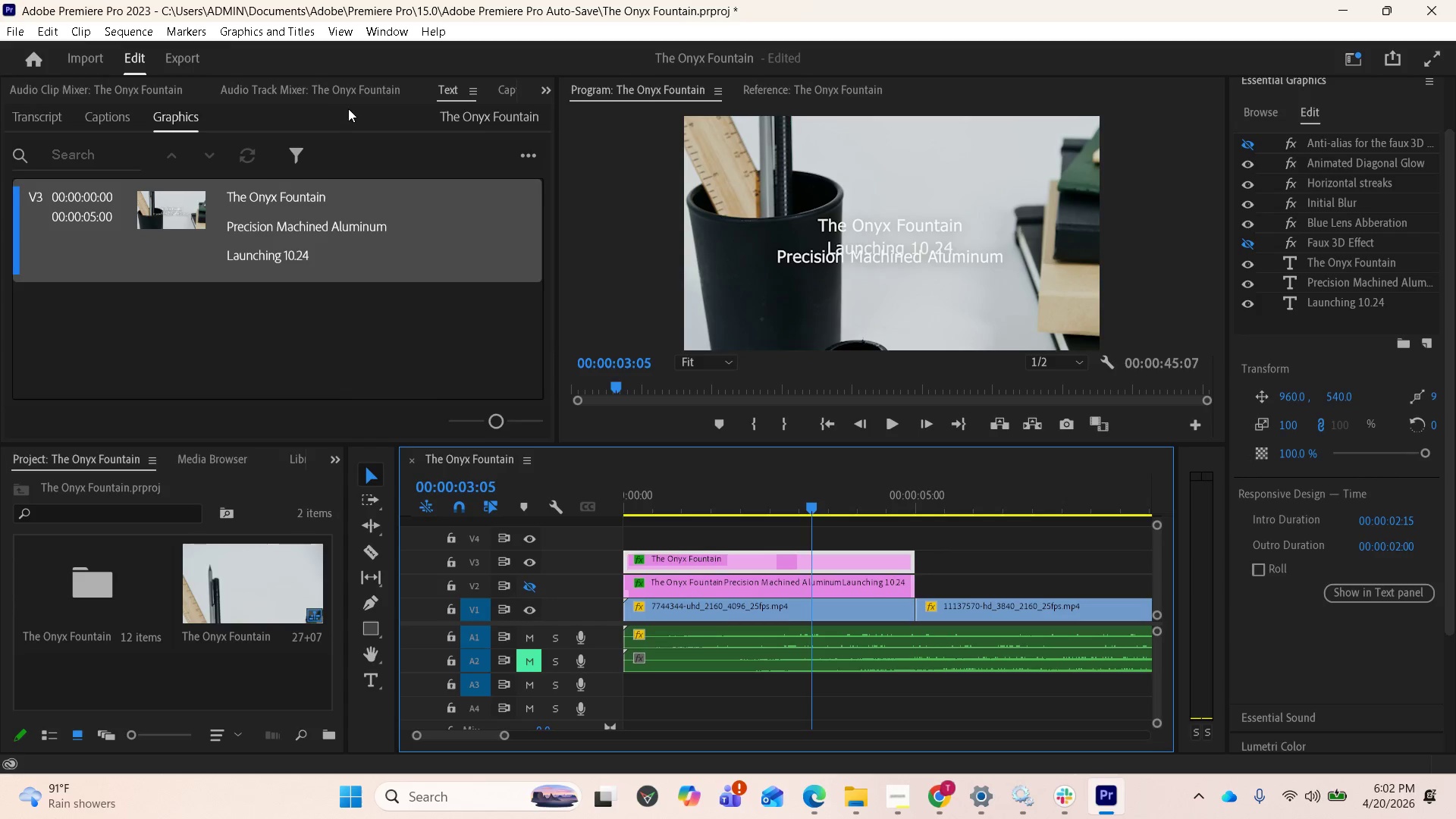 
wait(8.03)
 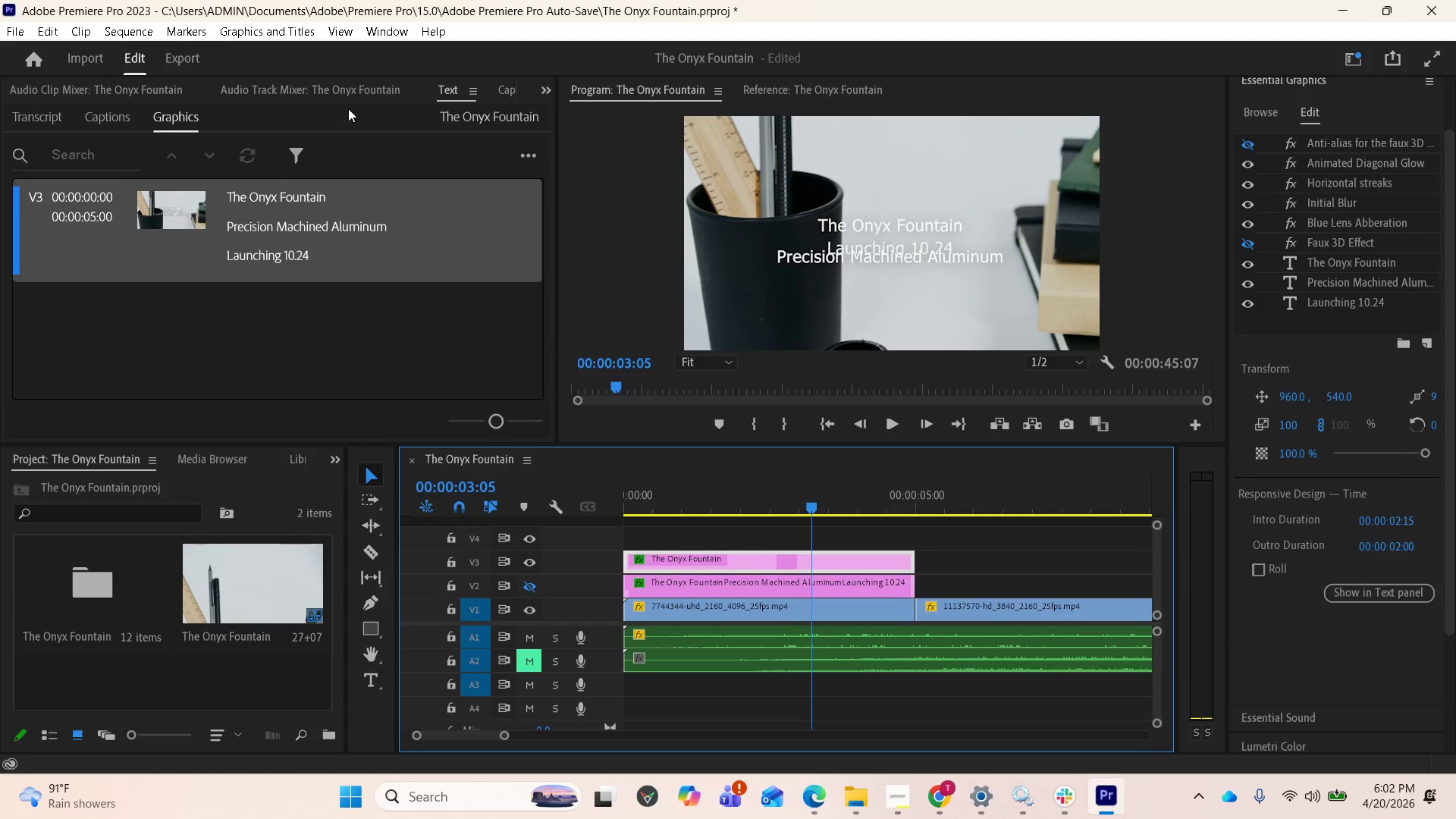 
left_click([1338, 306])
 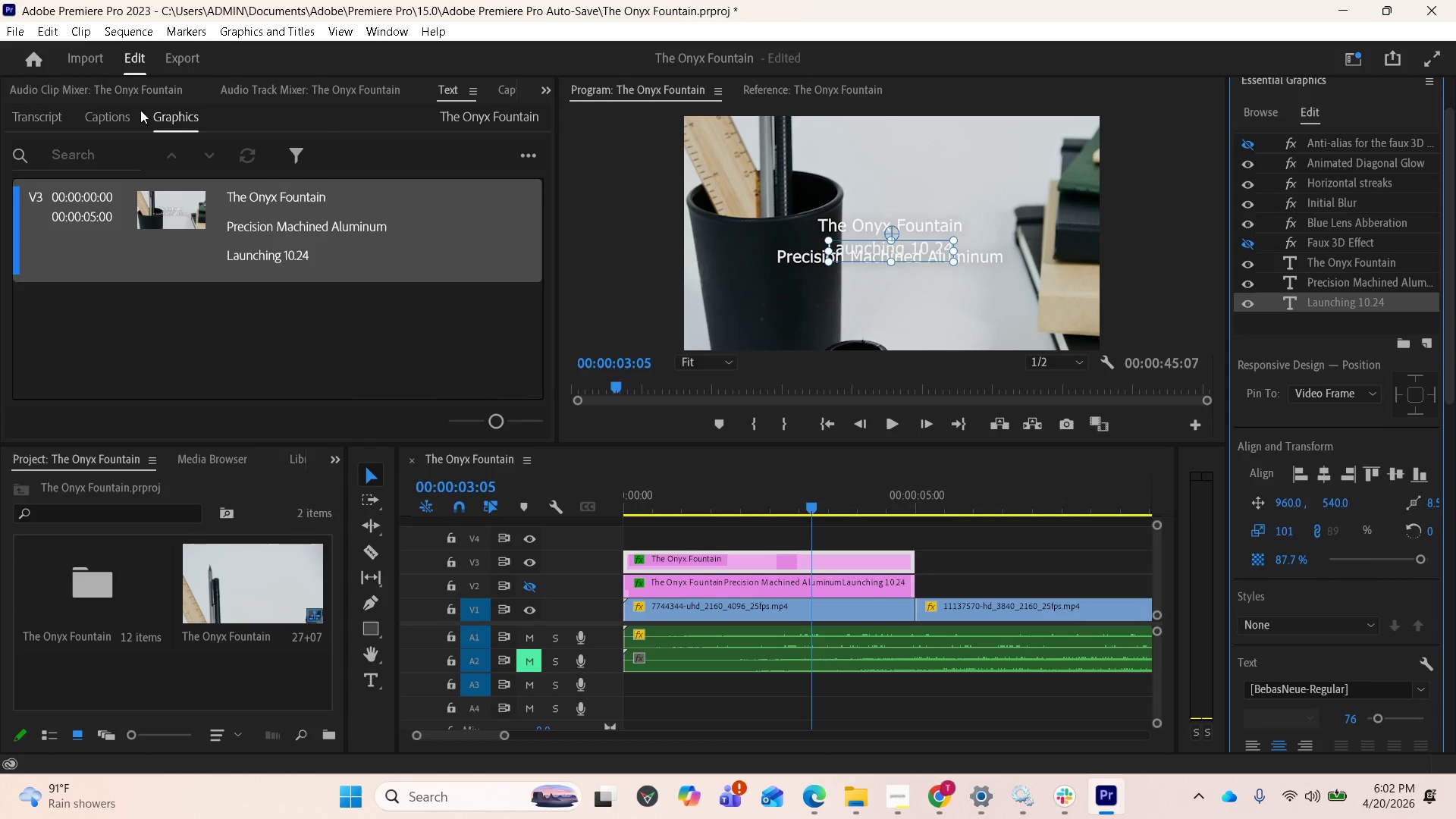 
wait(7.49)
 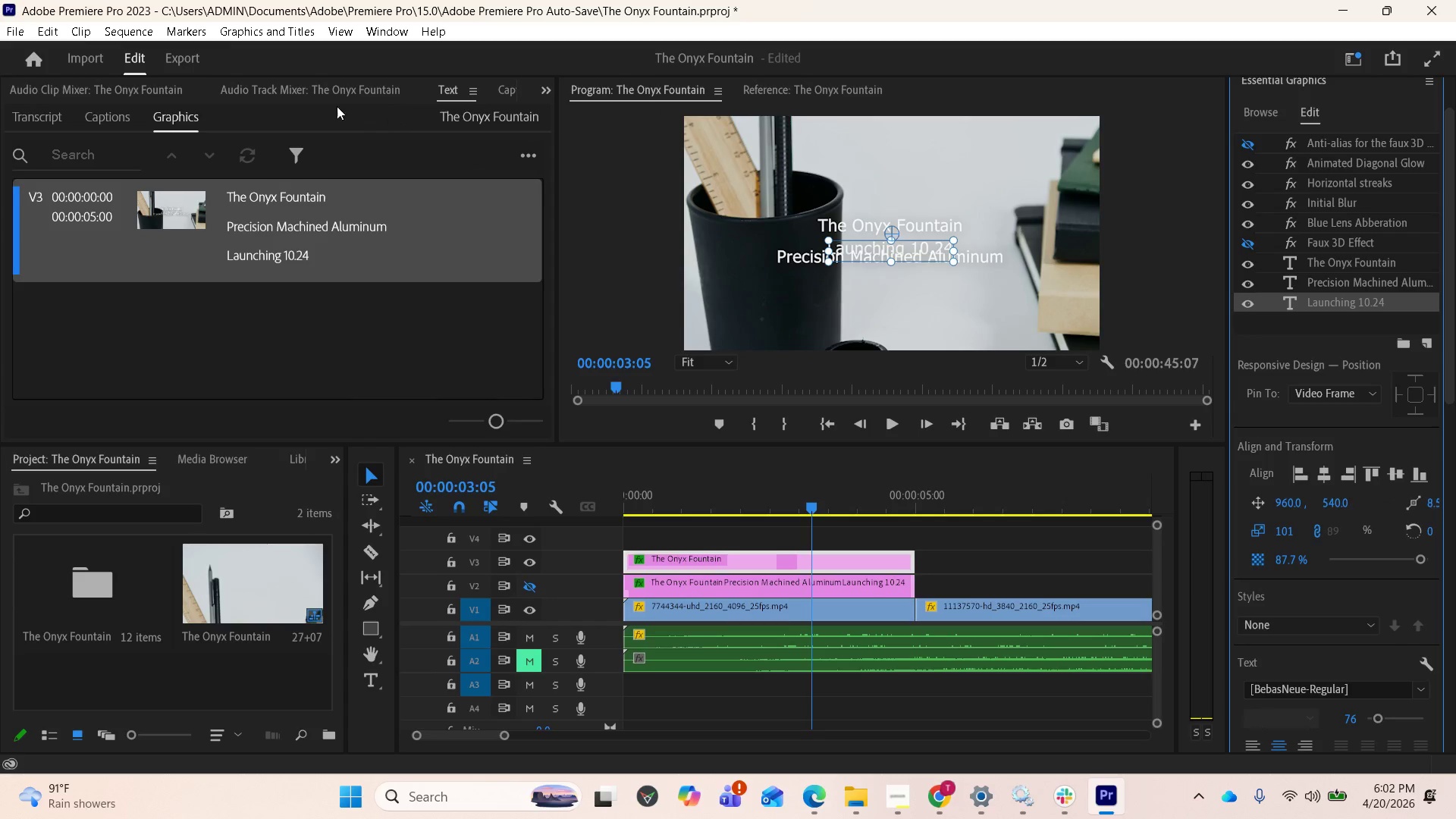 
left_click([542, 90])
 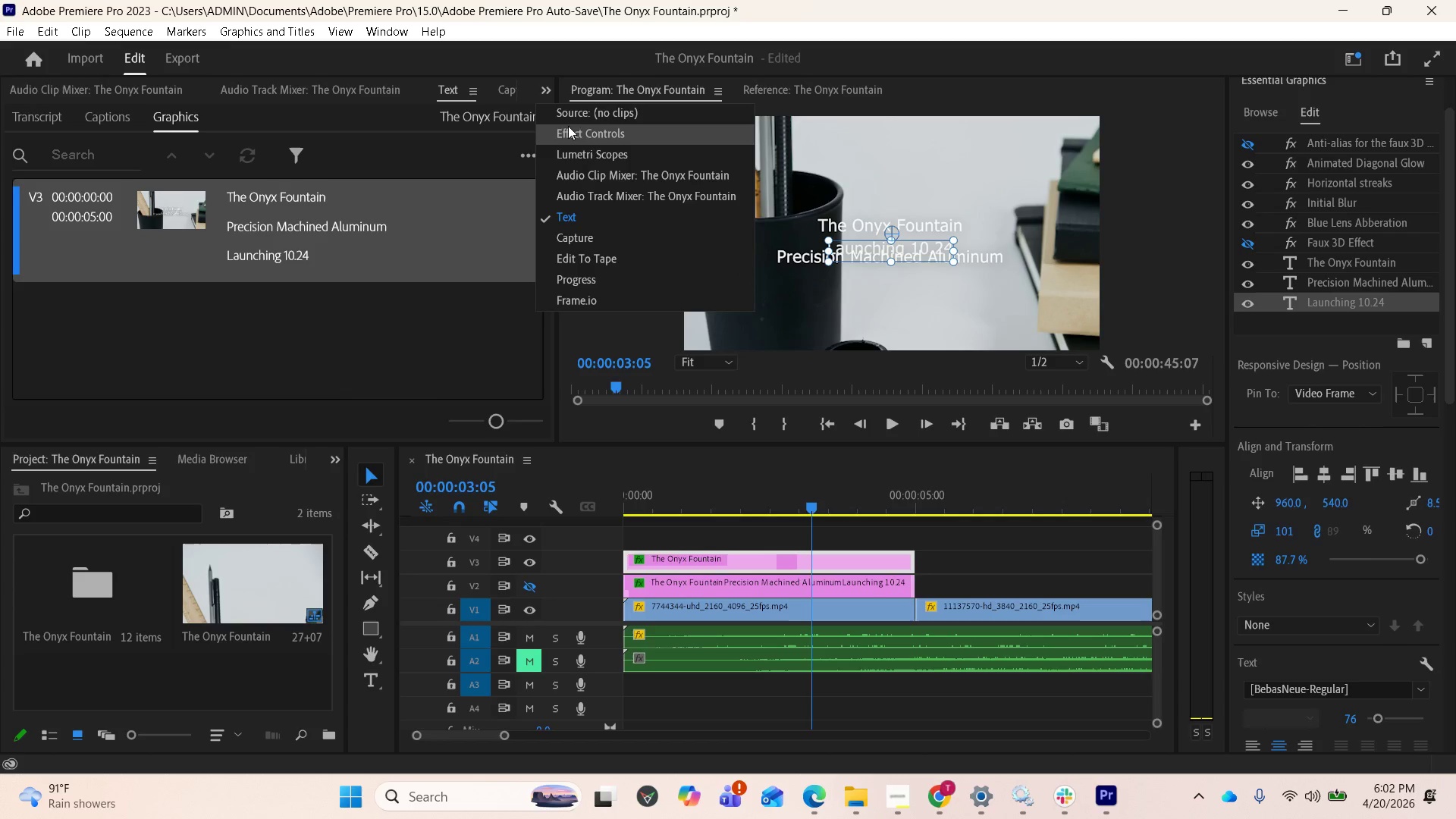 
left_click([568, 134])
 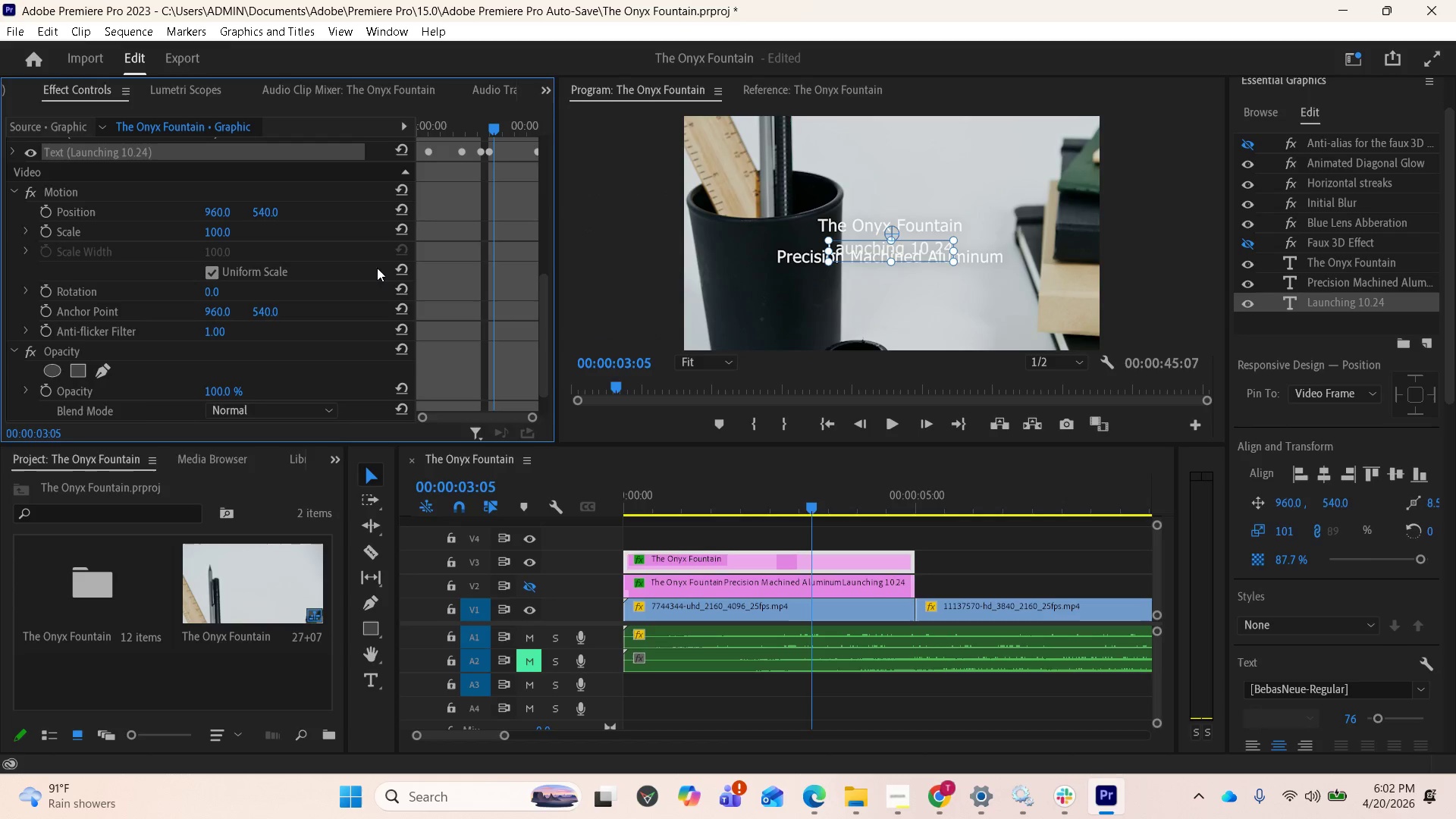 
scroll: coordinate [246, 315], scroll_direction: down, amount: 6.0
 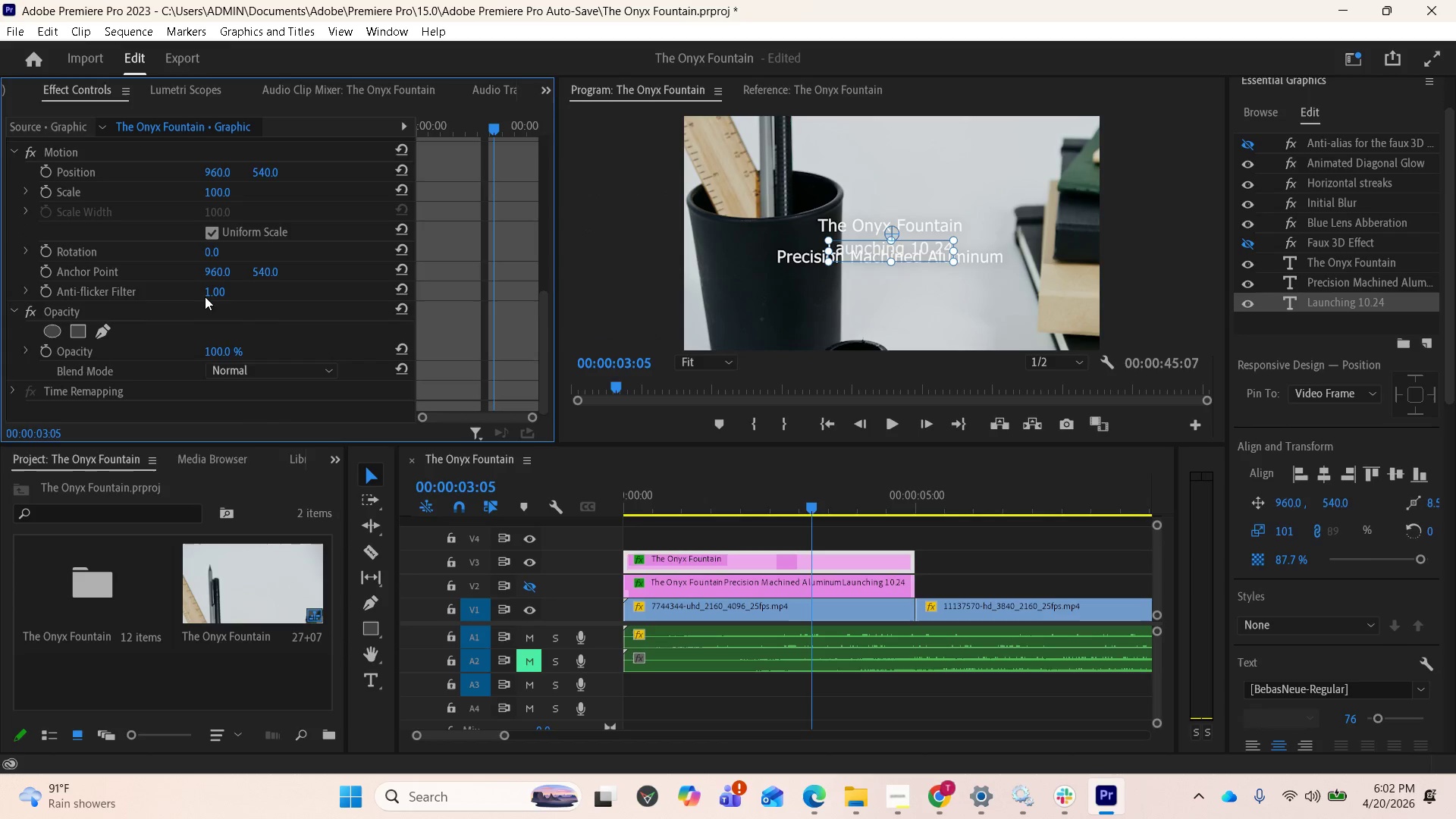 
scroll: coordinate [205, 297], scroll_direction: up, amount: 3.0
 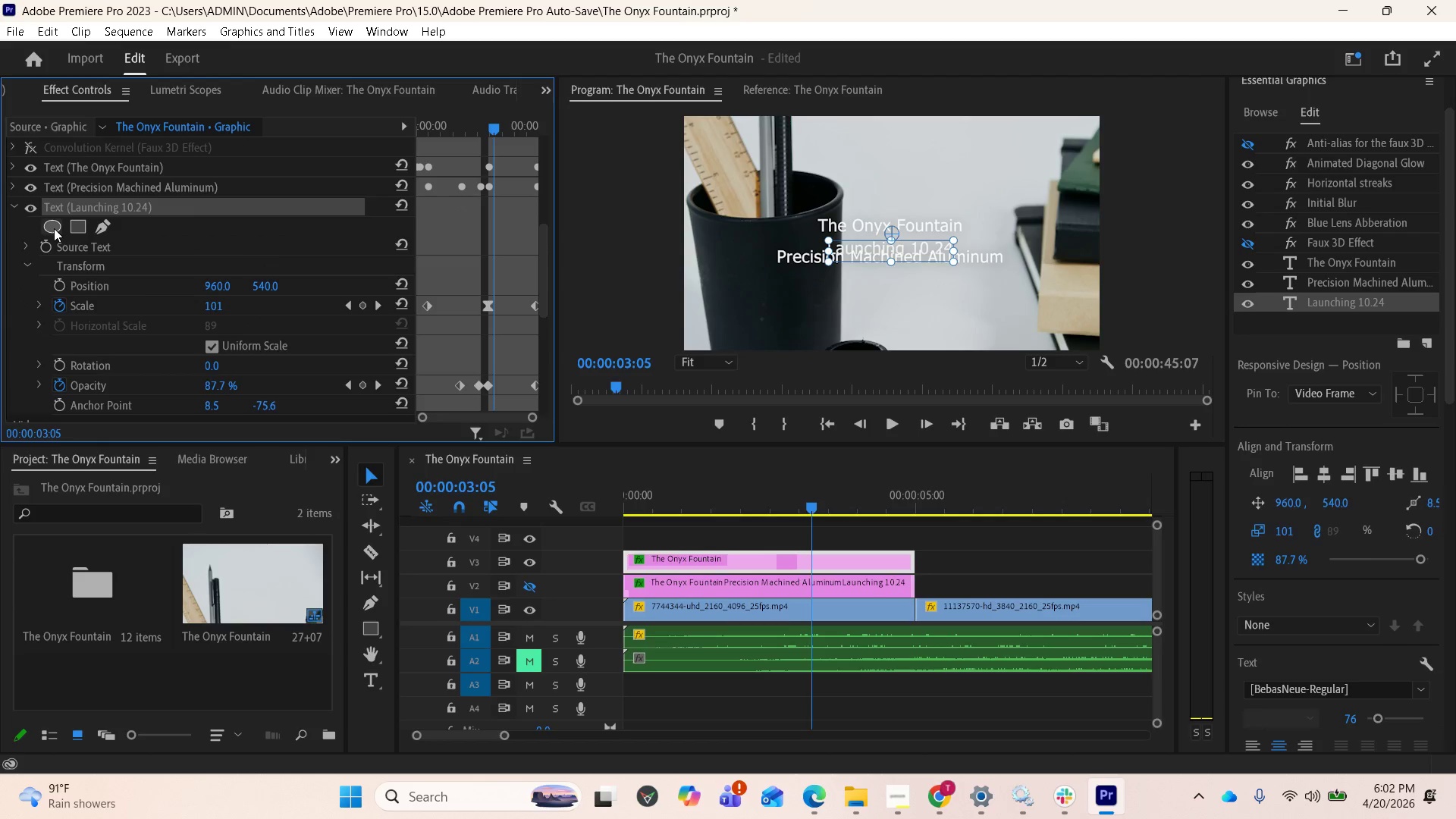 
wait(10.48)
 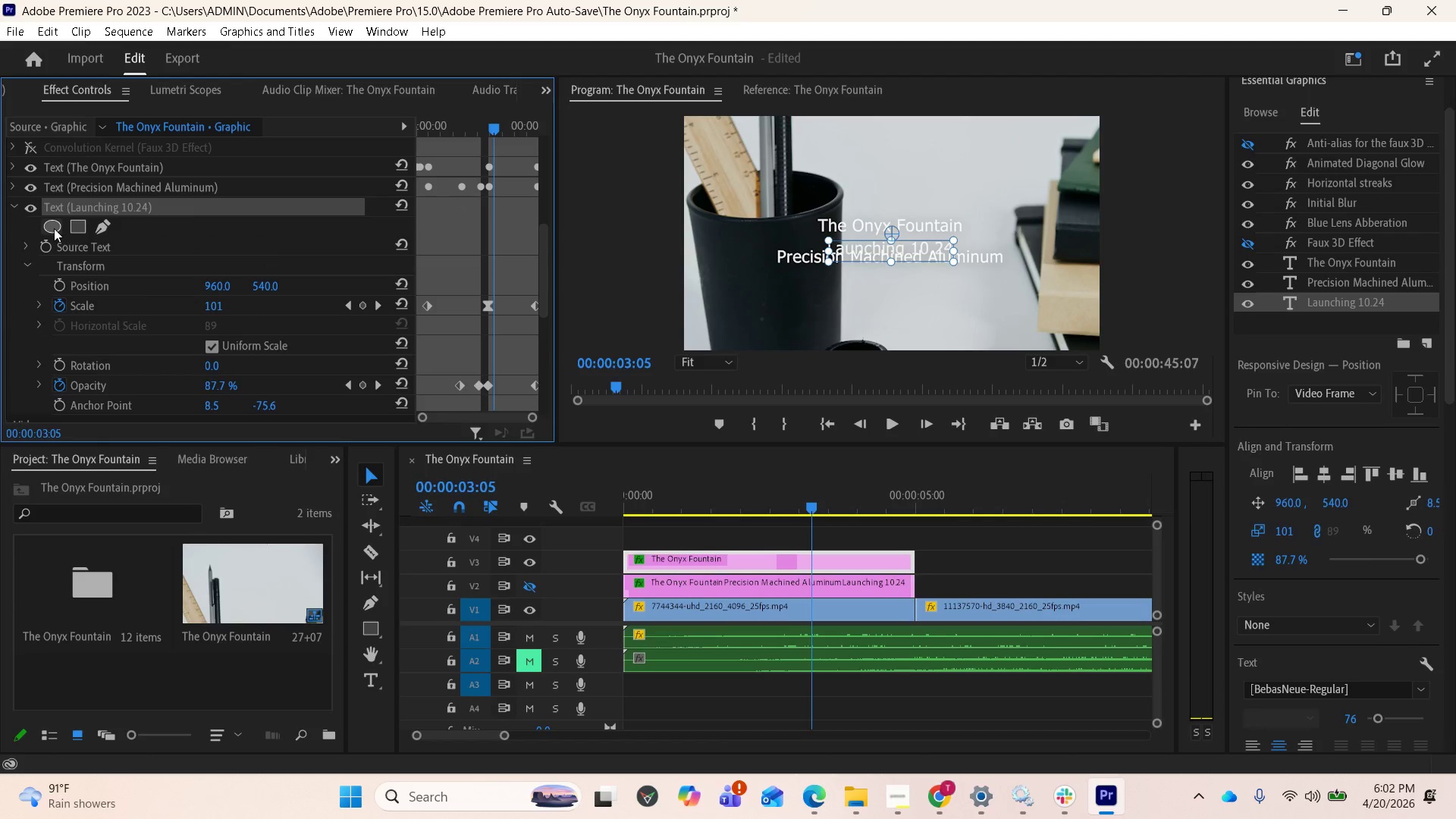 
left_click_drag(start_coordinate=[253, 285], to_coordinate=[1125, 581])
 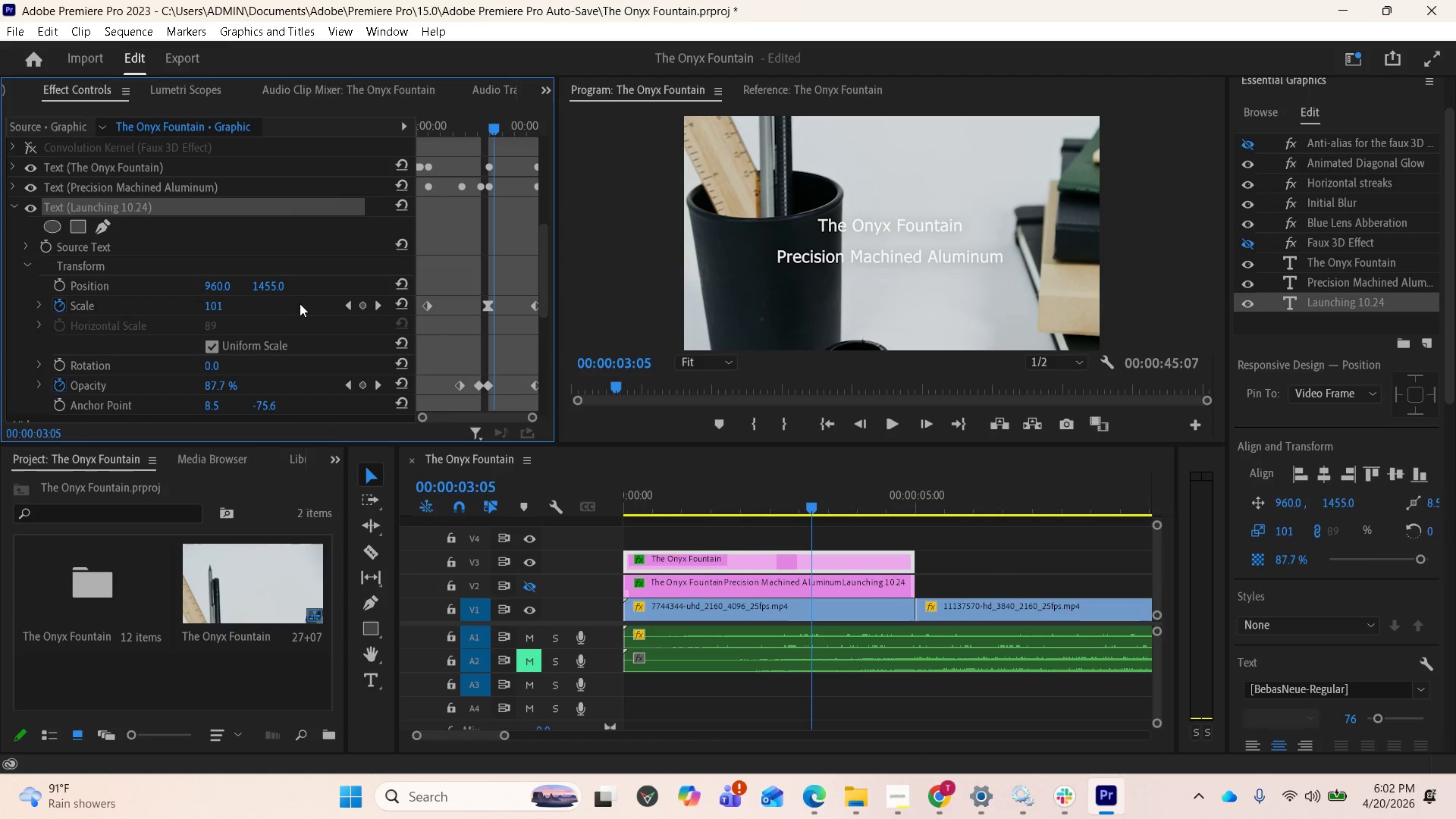 
key(Control+Z)
 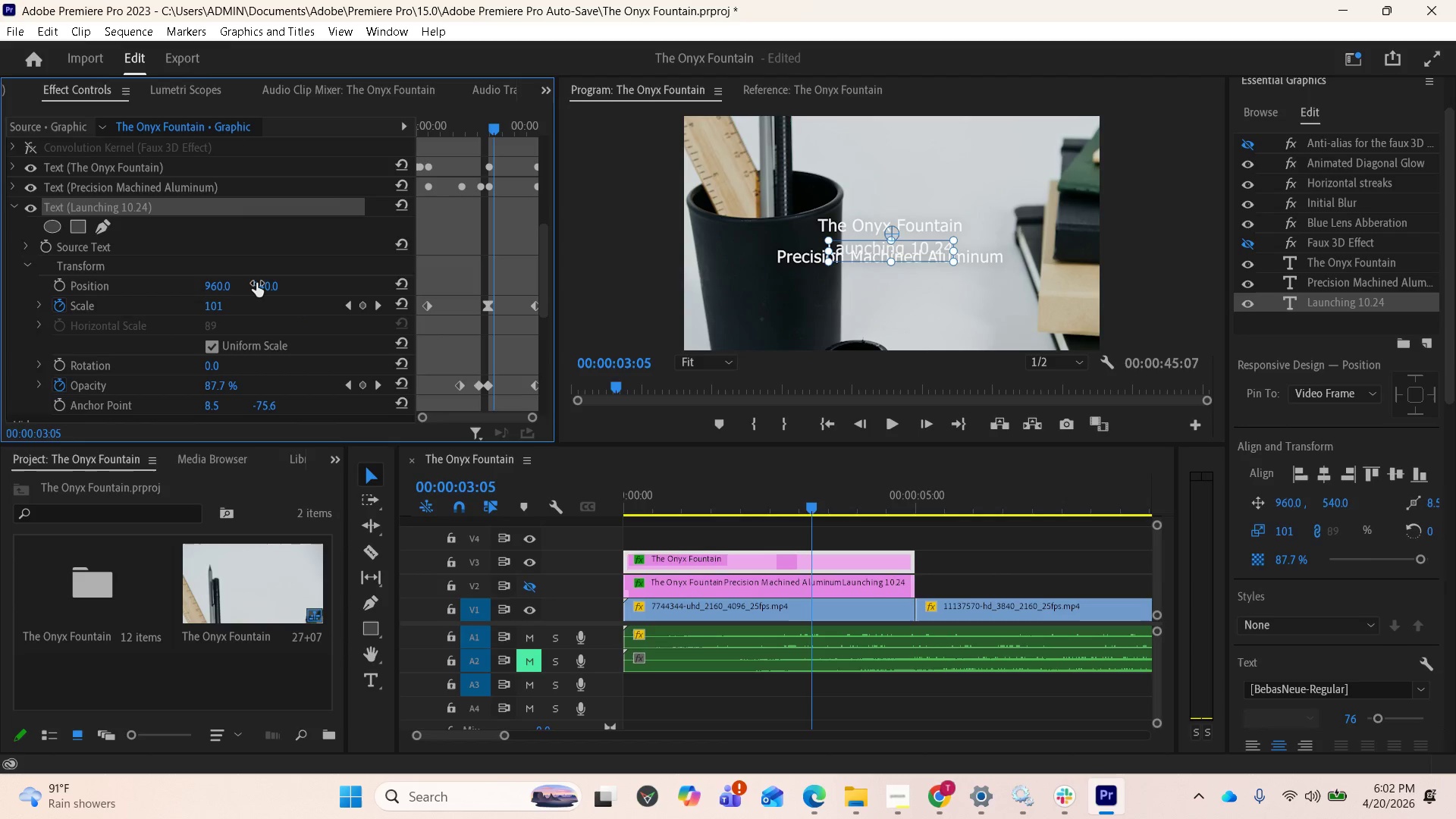 
left_click_drag(start_coordinate=[259, 286], to_coordinate=[340, 296])
 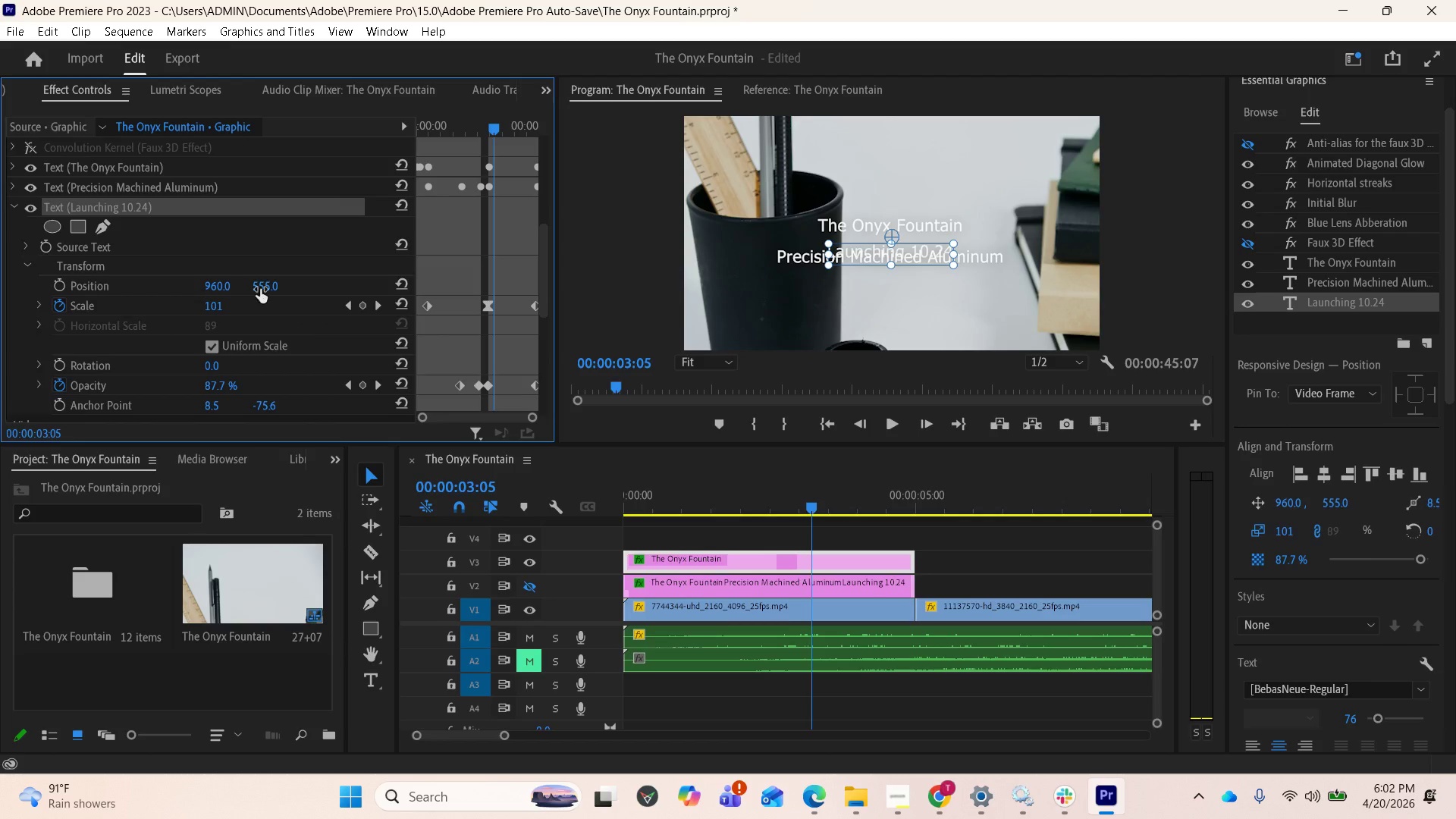 
left_click_drag(start_coordinate=[260, 288], to_coordinate=[420, 318])
 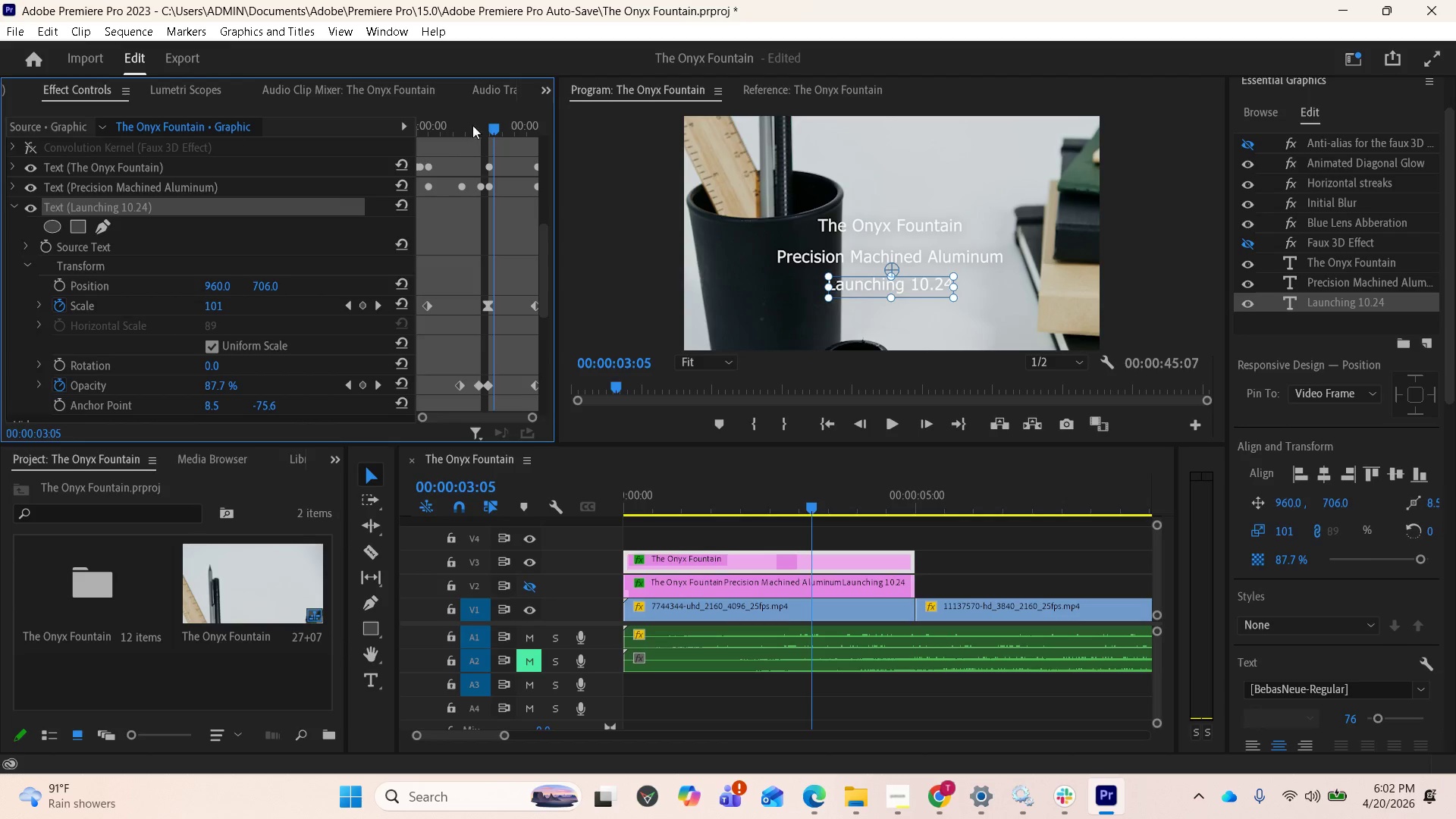 
wait(7.05)
 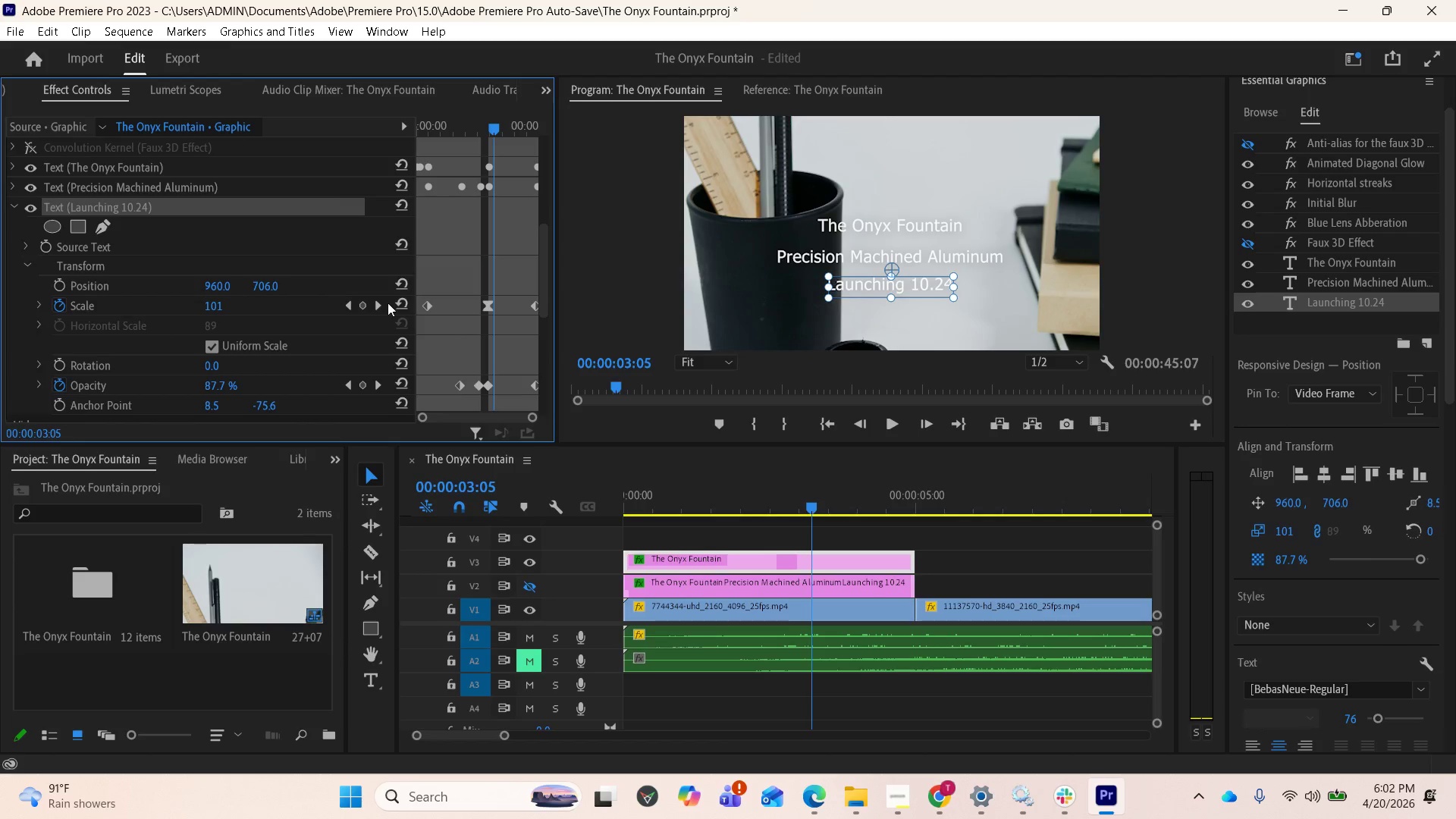 
left_click_drag(start_coordinate=[805, 508], to_coordinate=[590, 504])
 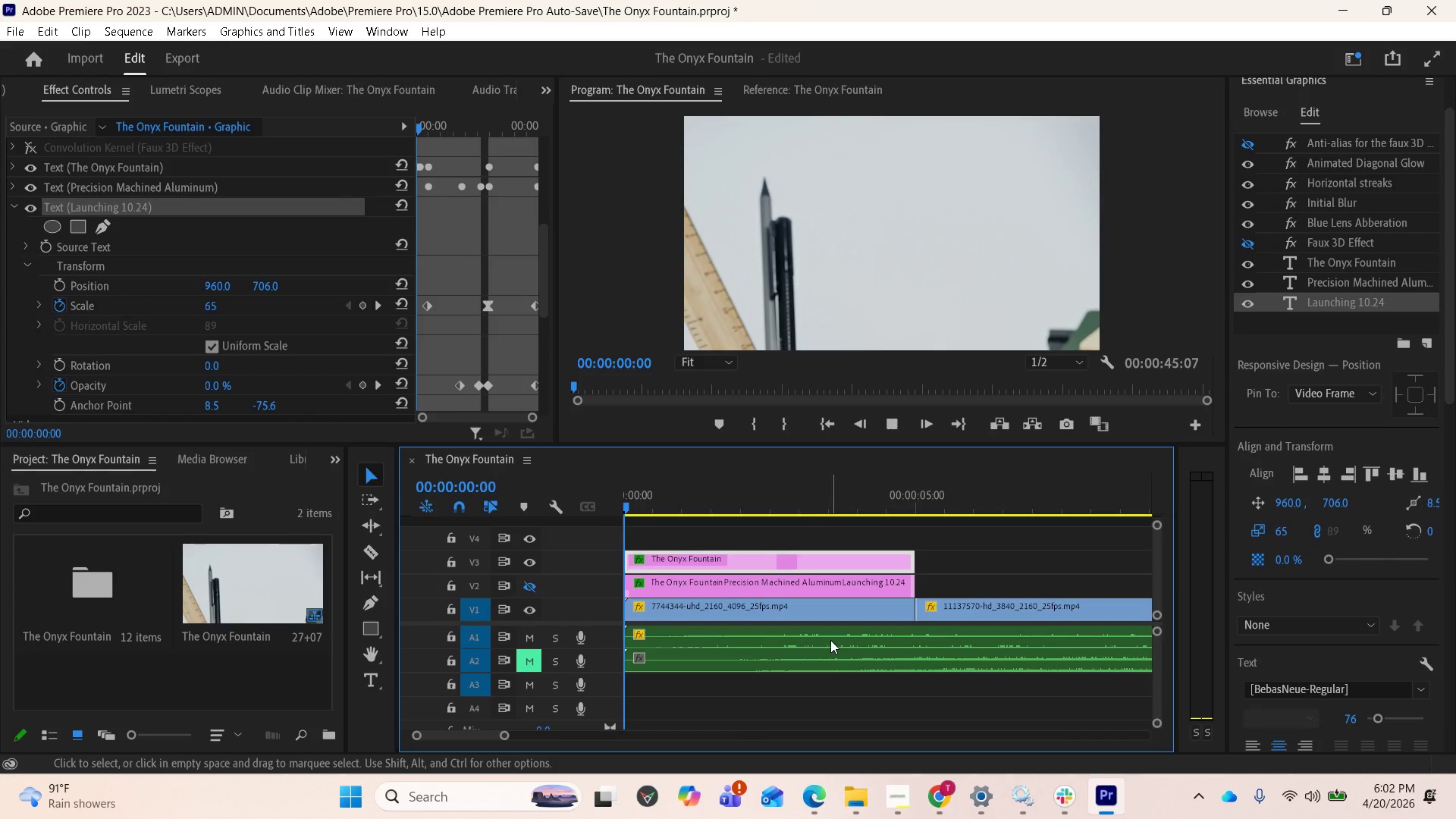 
key(Space)
 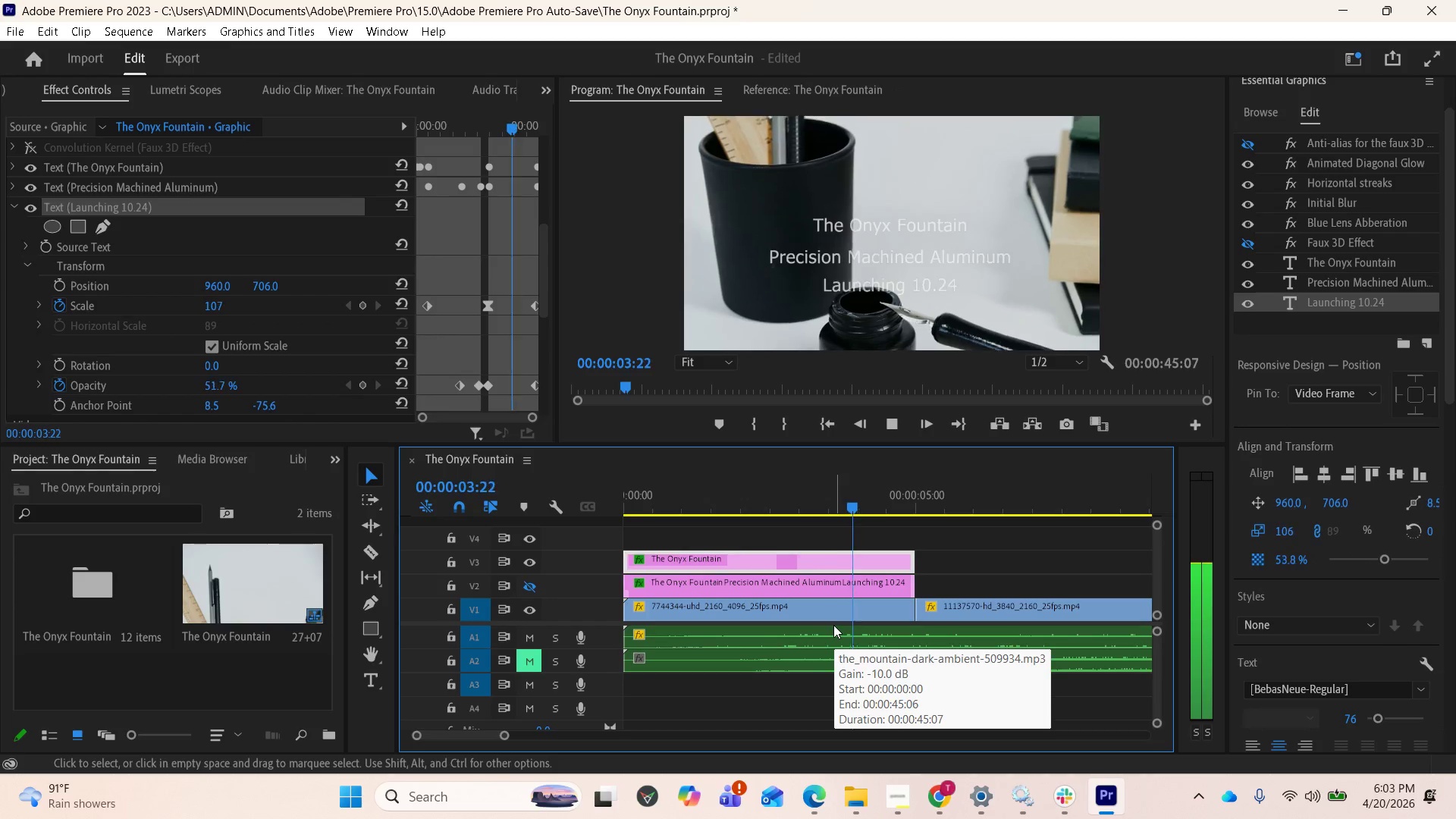 
wait(5.53)
 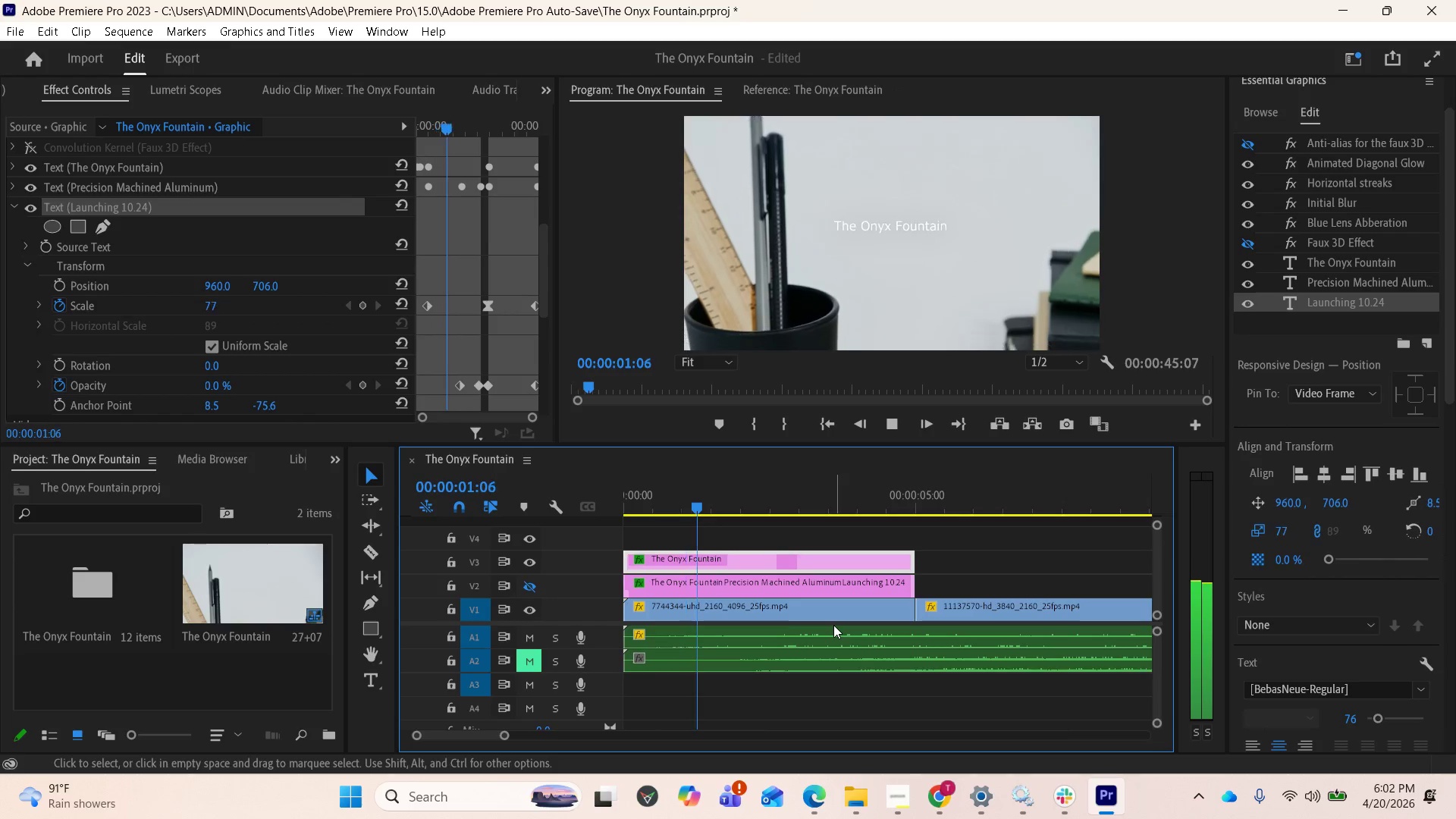 
key(Space)
 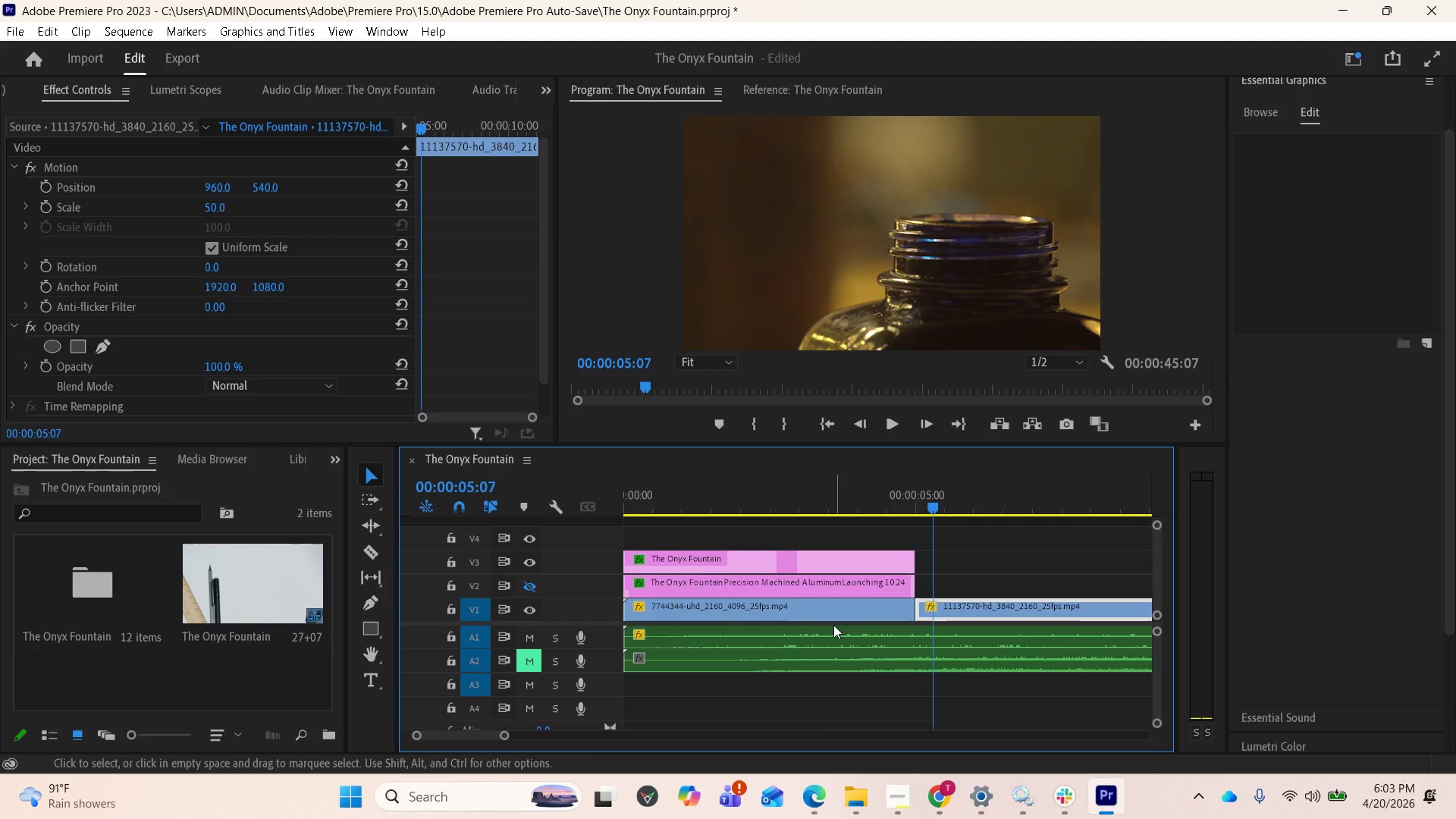 
wait(41.94)
 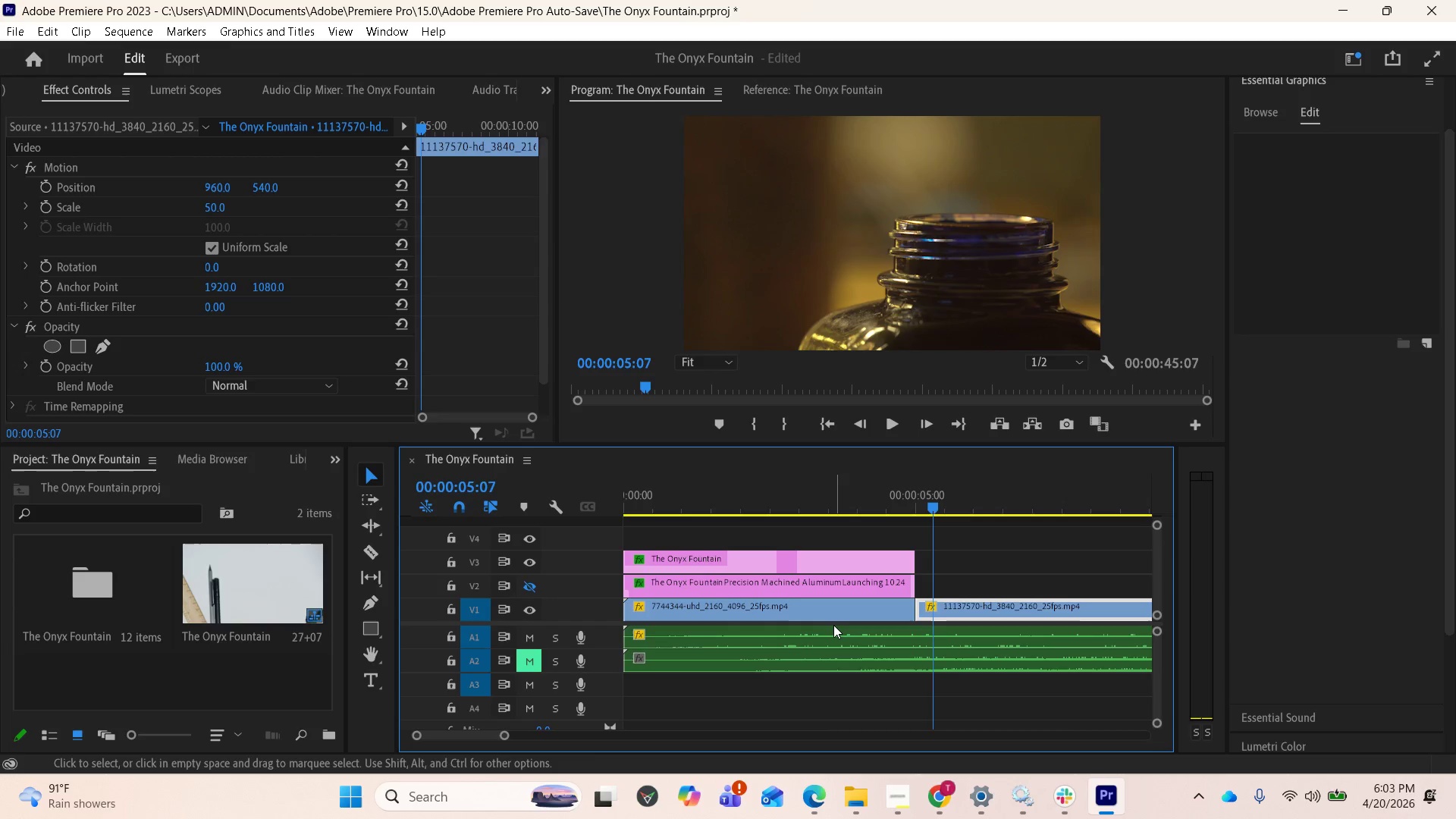 
left_click_drag(start_coordinate=[930, 513], to_coordinate=[614, 484])
 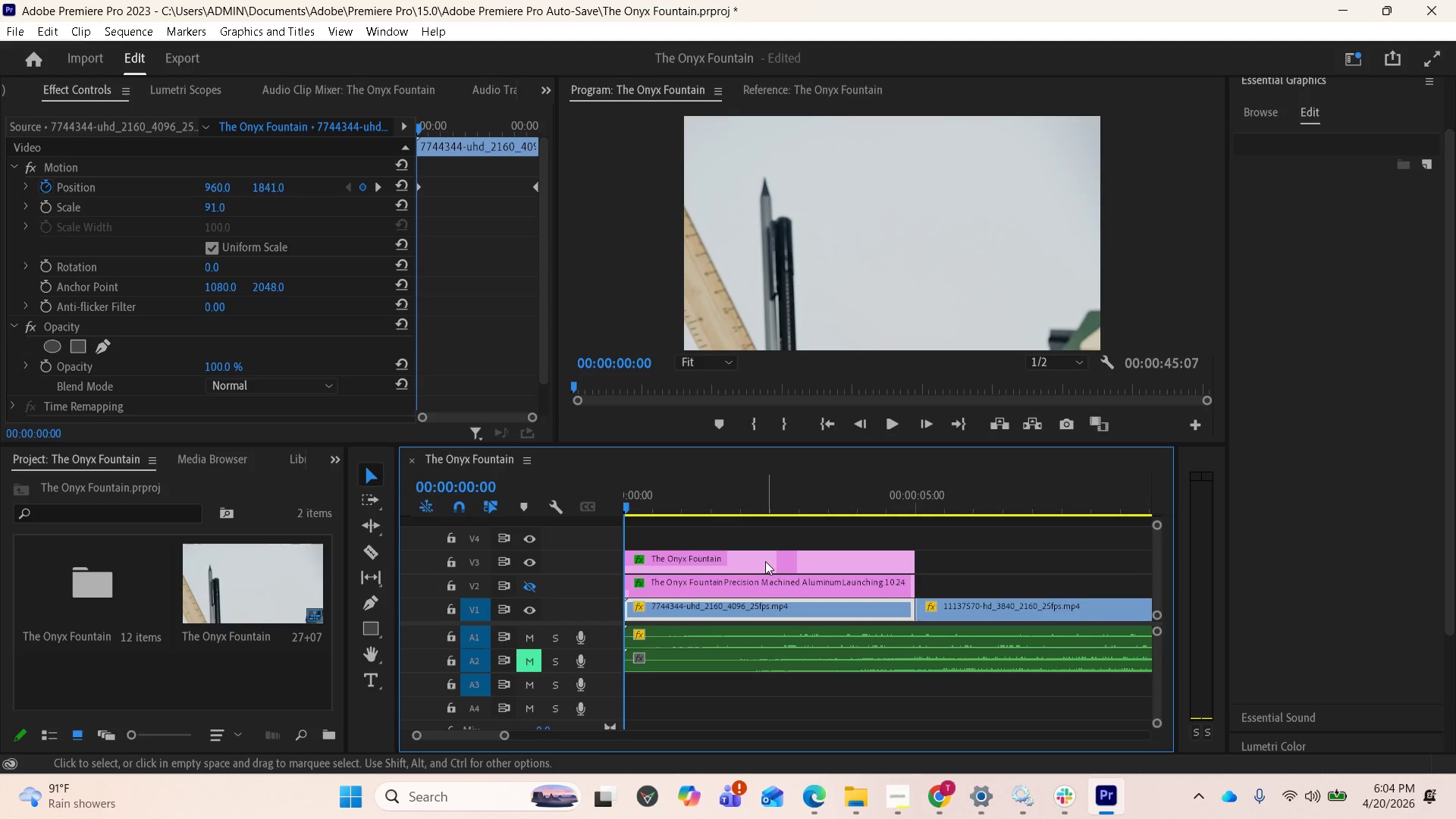 
wait(14.58)
 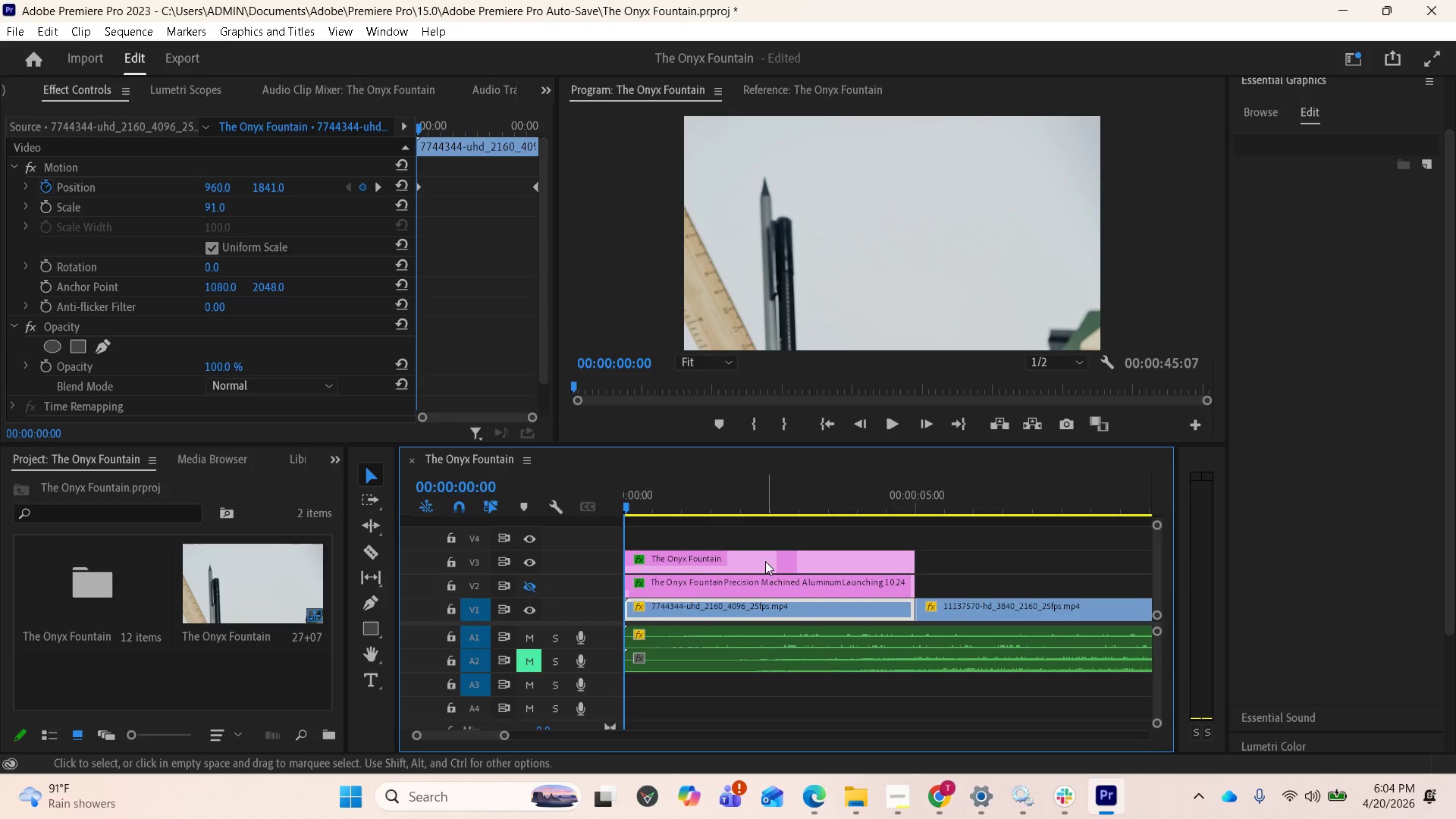 
left_click_drag(start_coordinate=[629, 504], to_coordinate=[859, 510])
 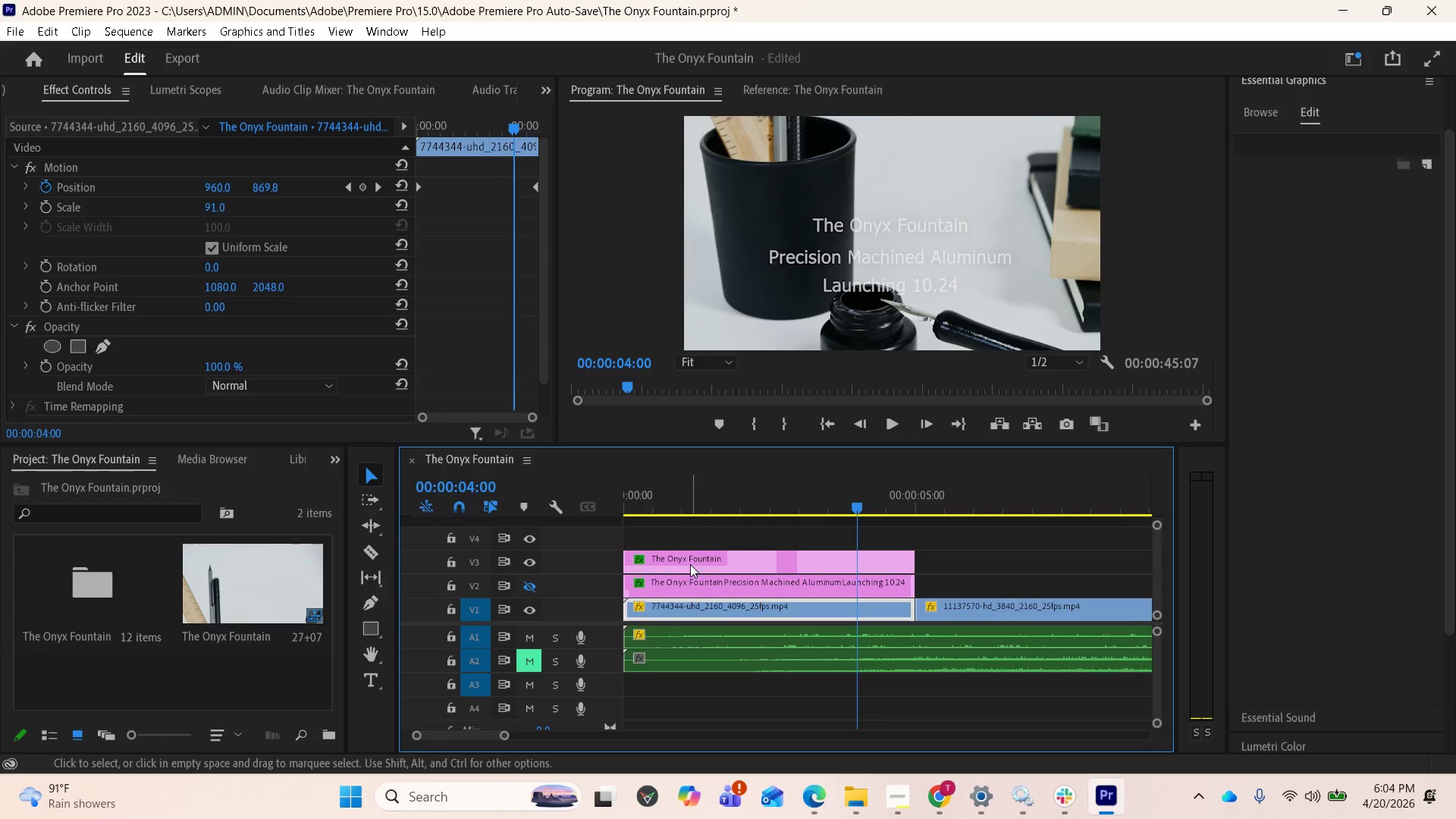 
wait(5.97)
 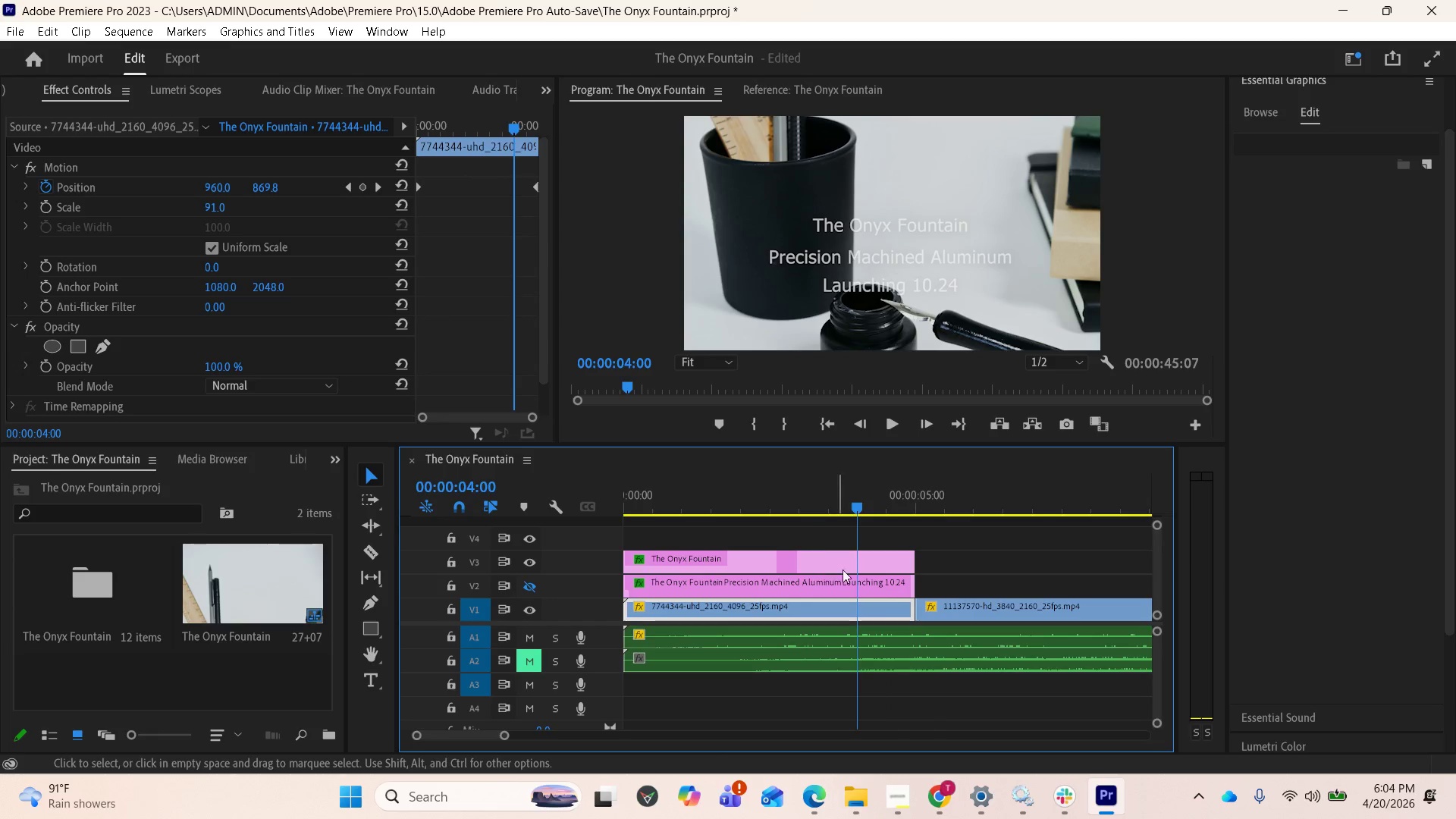 
left_click_drag(start_coordinate=[778, 556], to_coordinate=[798, 553])
 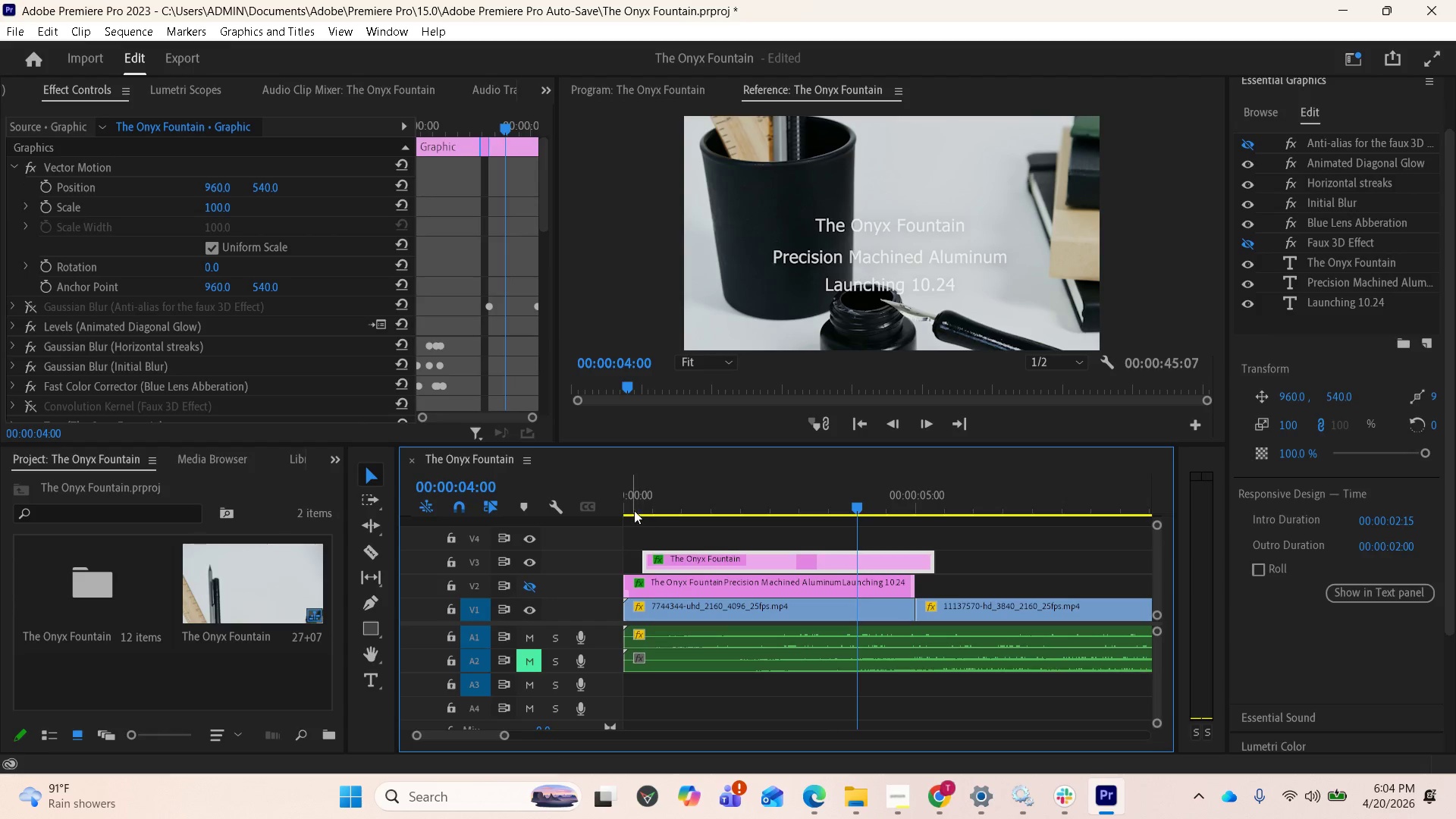 
left_click([632, 508])
 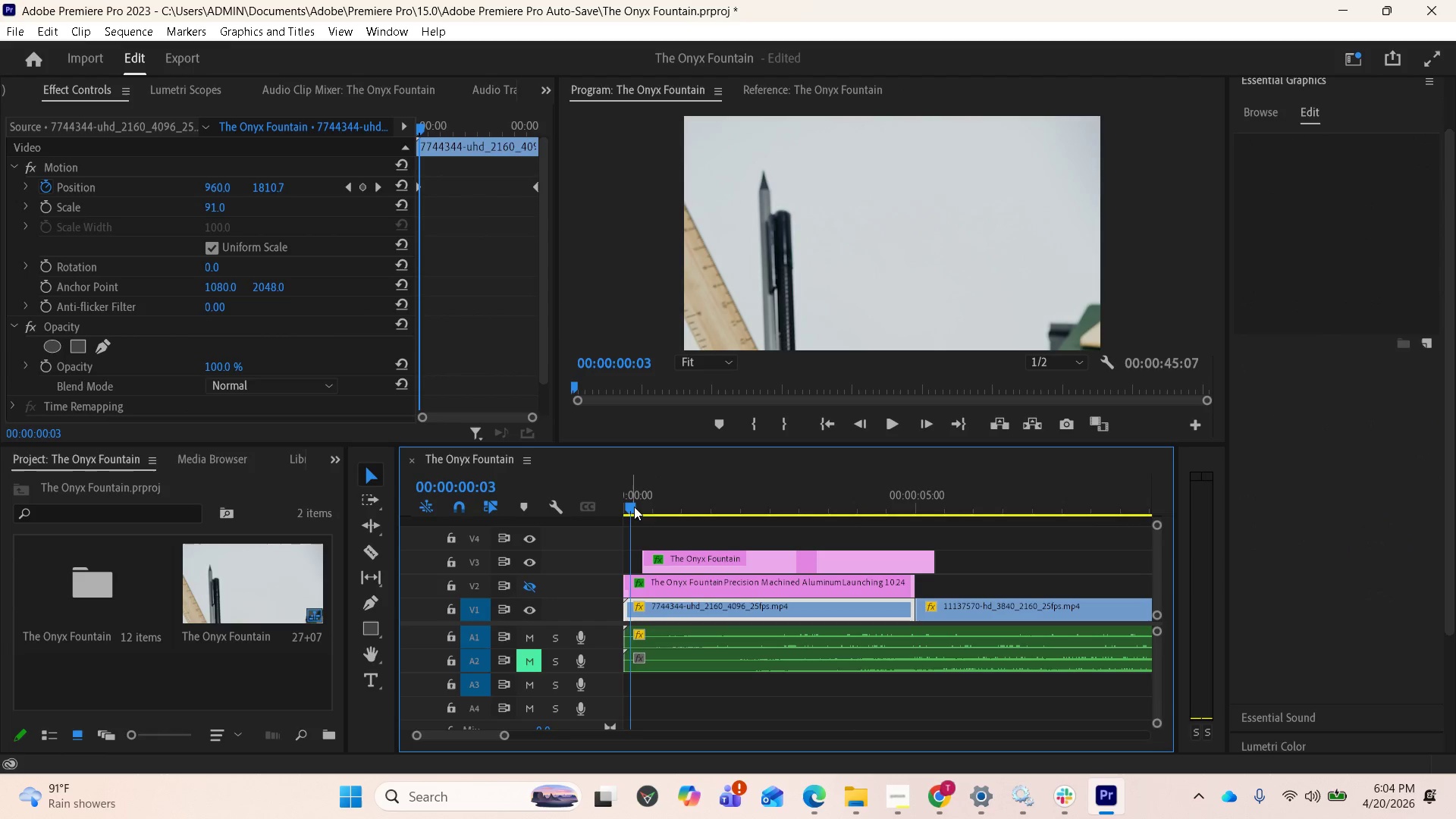 
left_click_drag(start_coordinate=[628, 505], to_coordinate=[610, 506])
 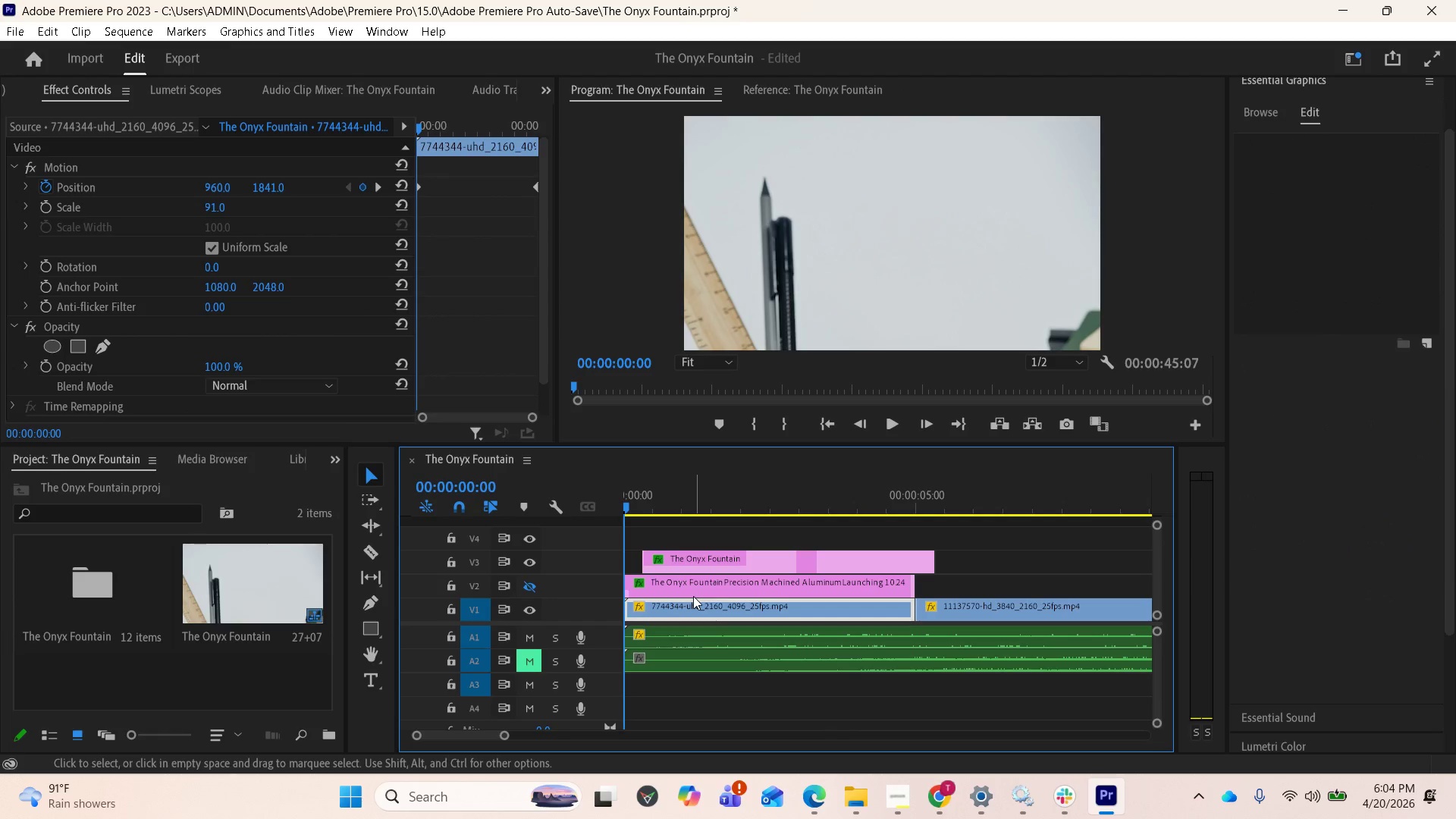 
key(Space)
 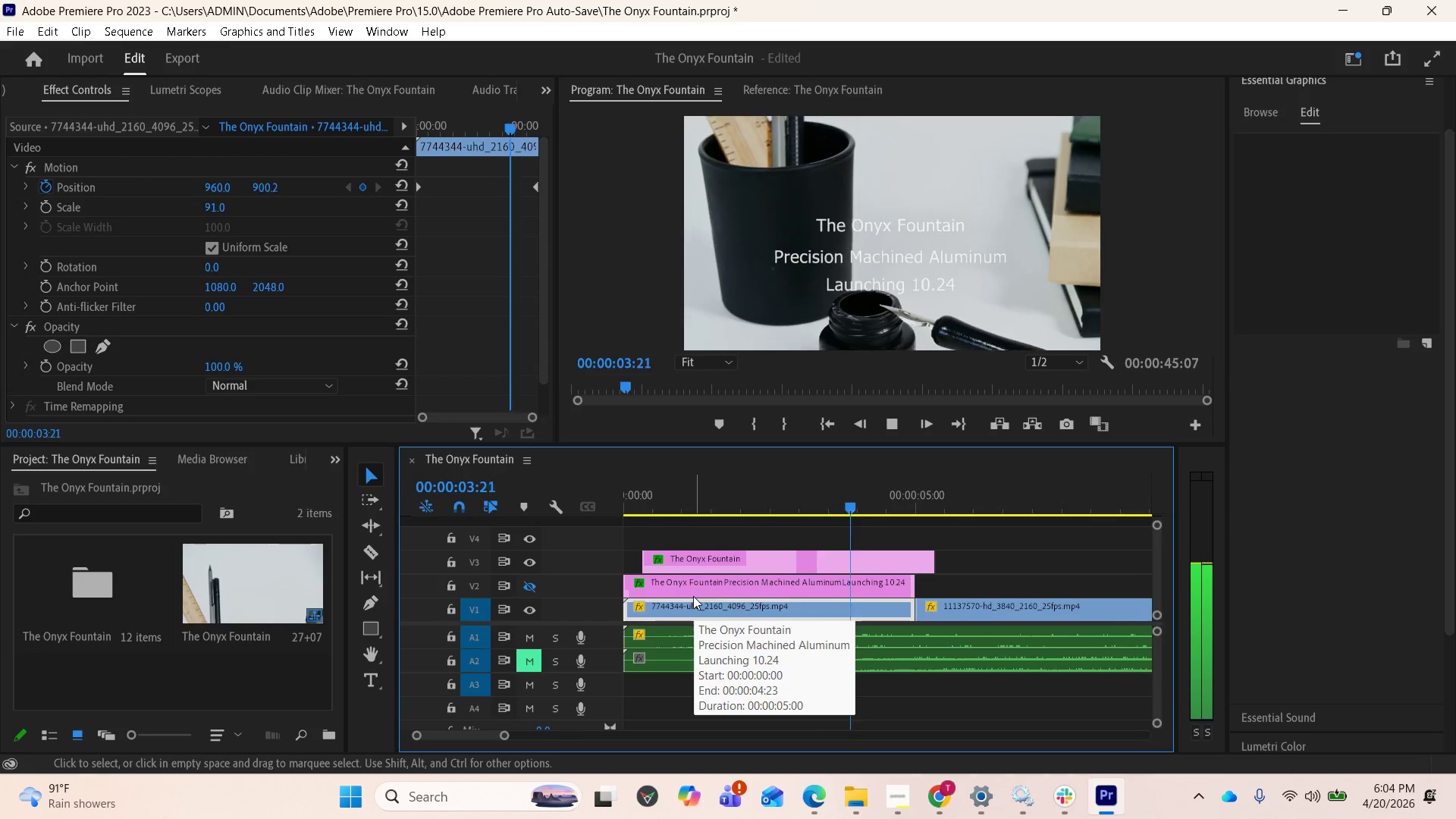 
wait(5.33)
 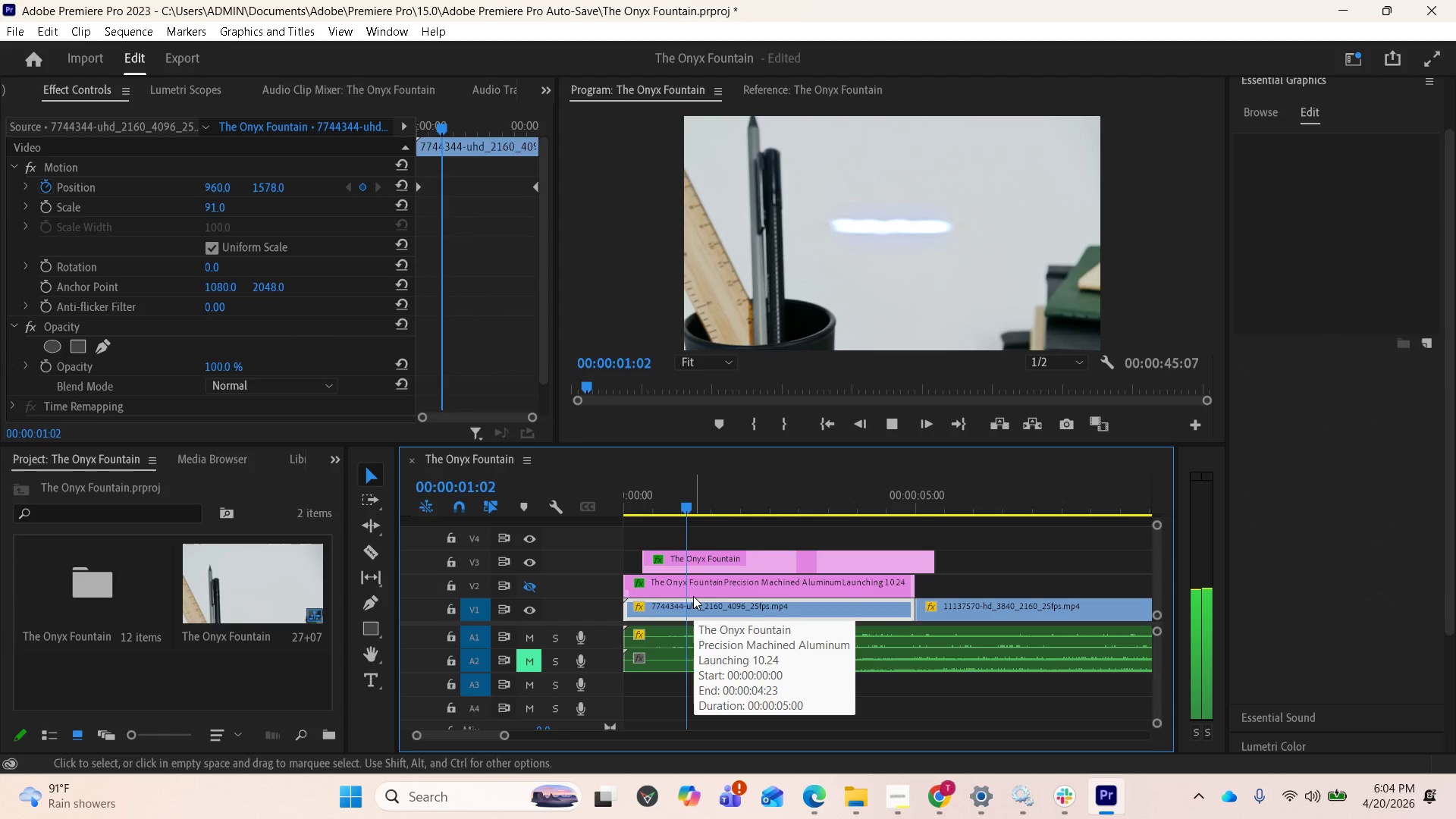 
key(Space)
 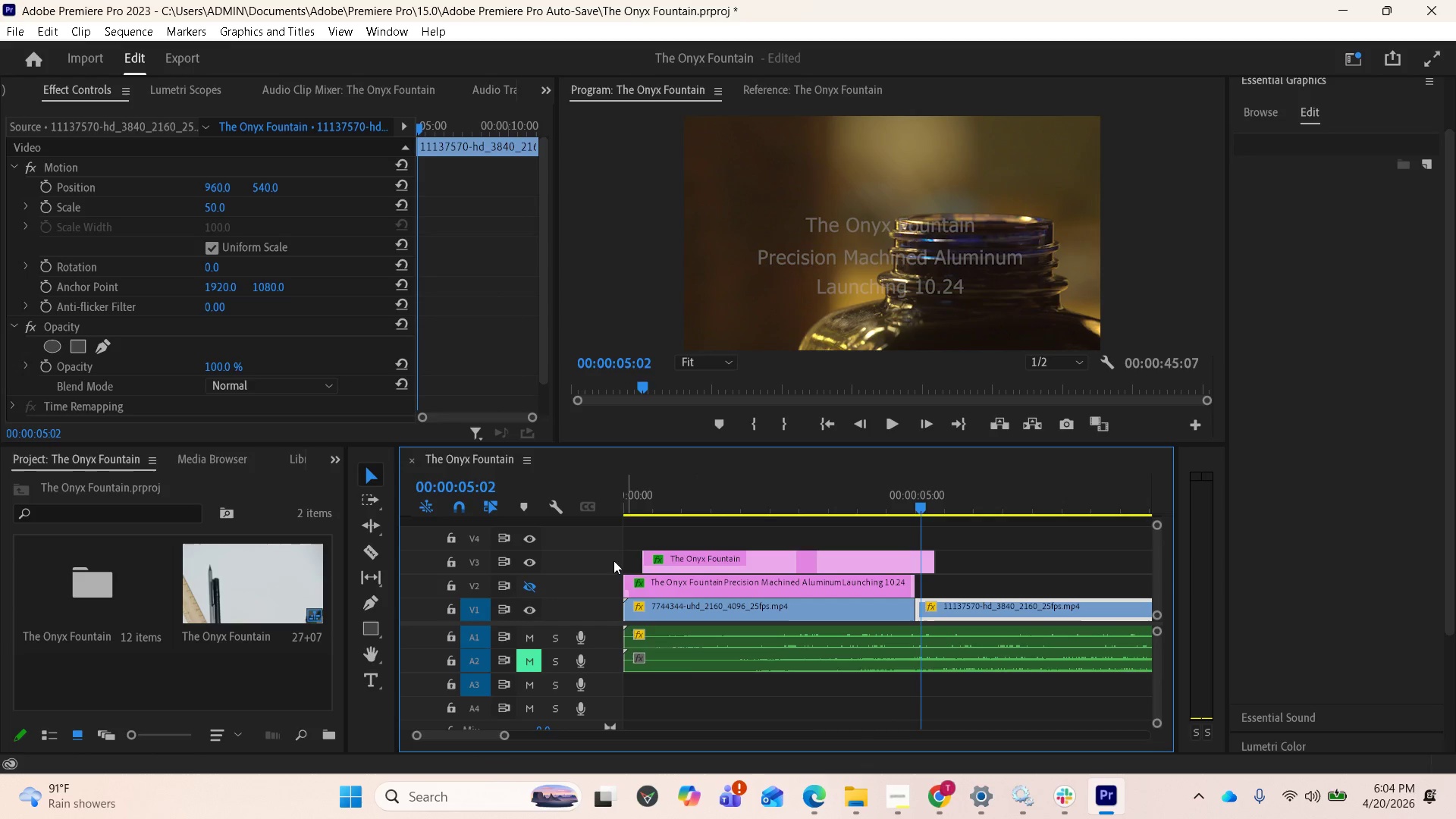 
wait(5.05)
 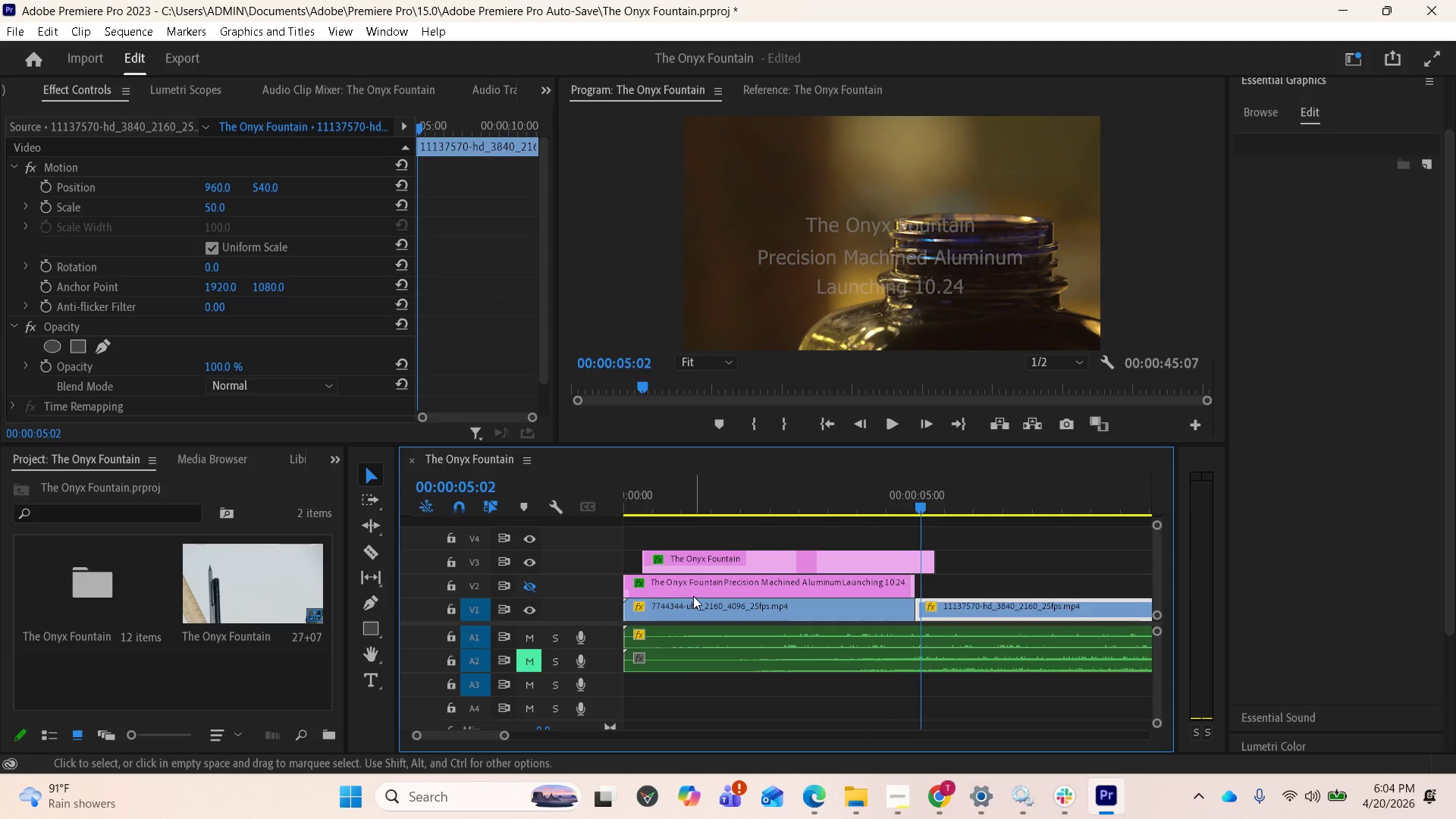 
left_click_drag(start_coordinate=[916, 497], to_coordinate=[629, 524])
 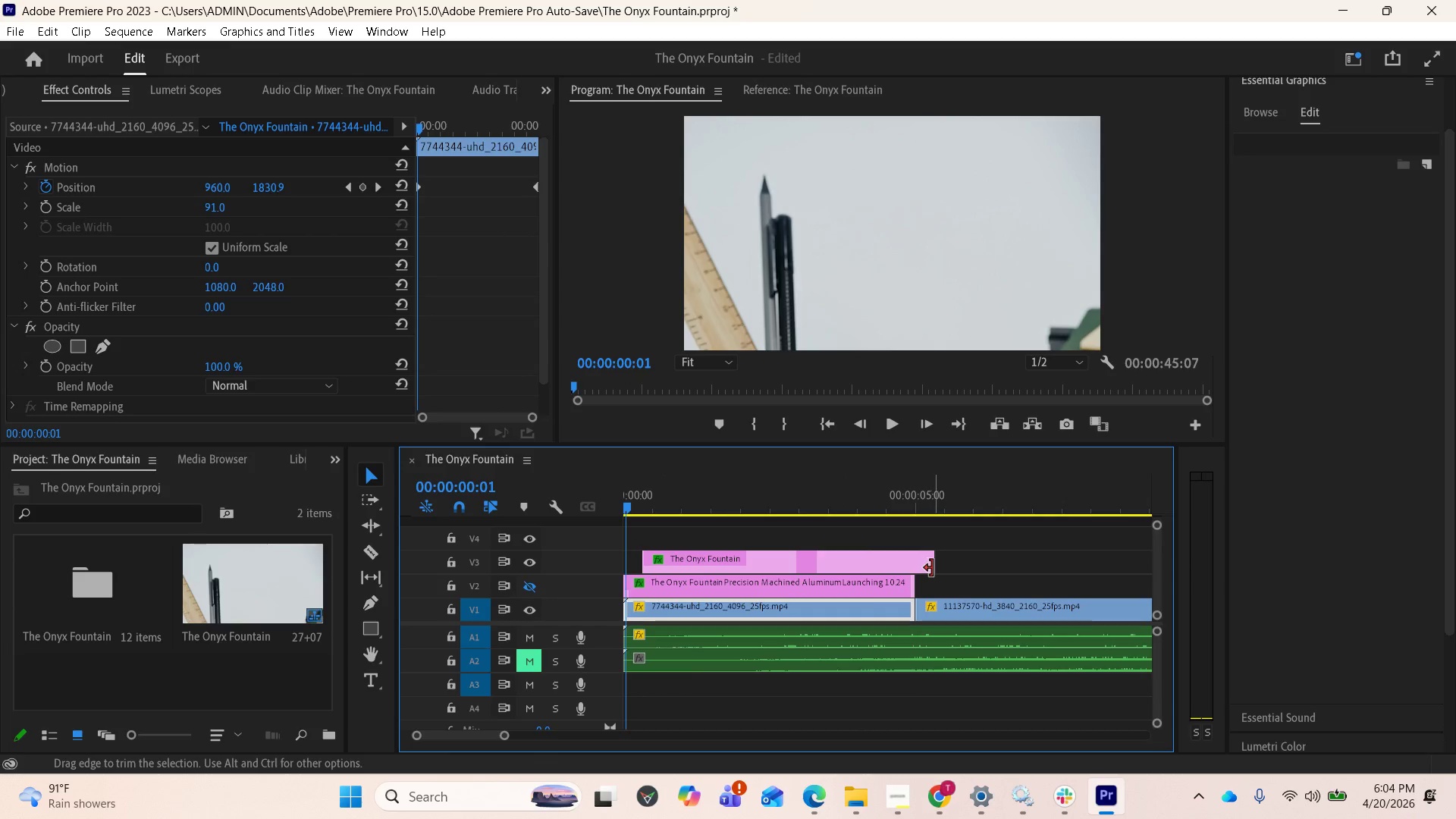 
left_click_drag(start_coordinate=[933, 566], to_coordinate=[1041, 564])
 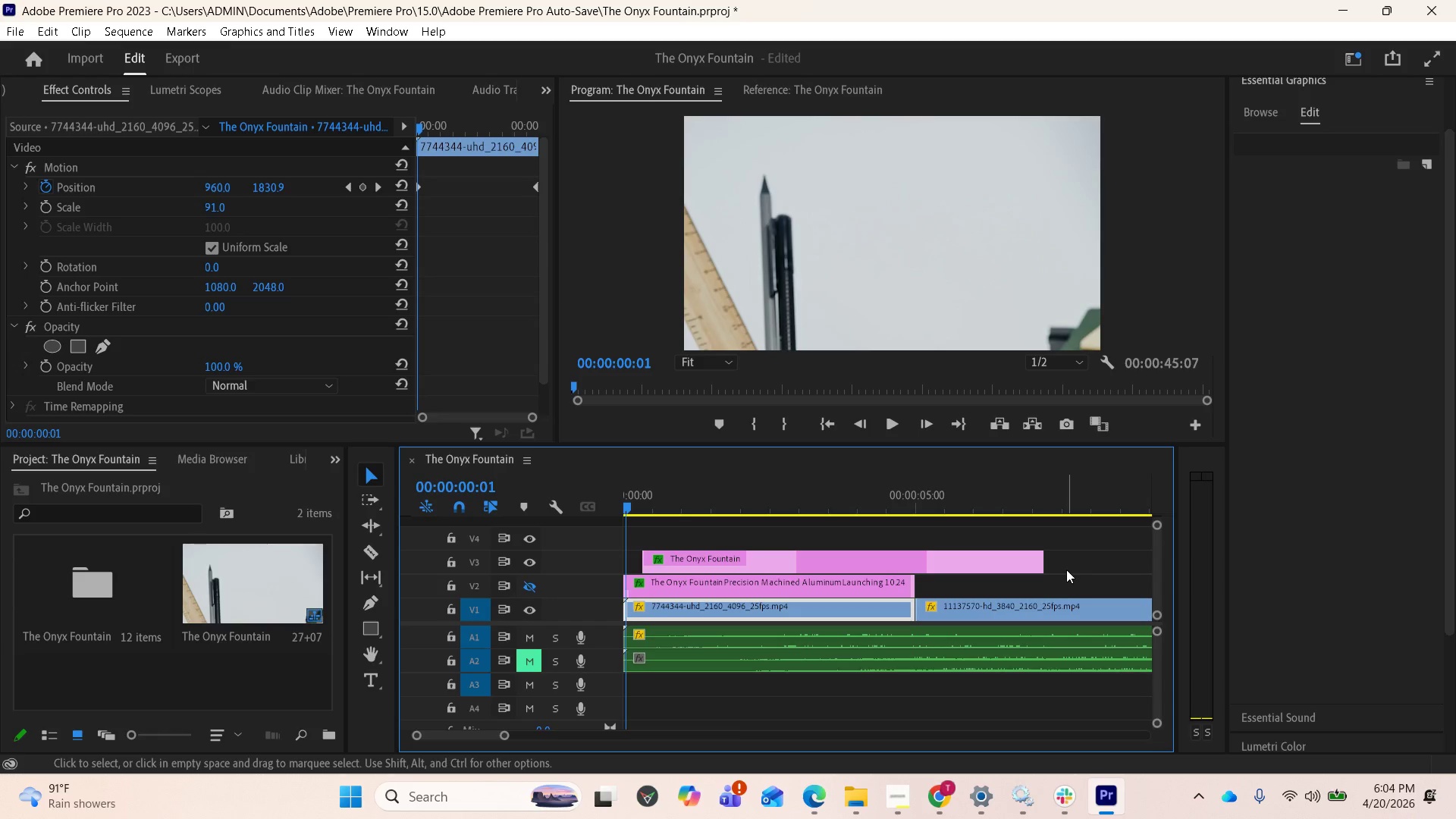 
key(Space)
 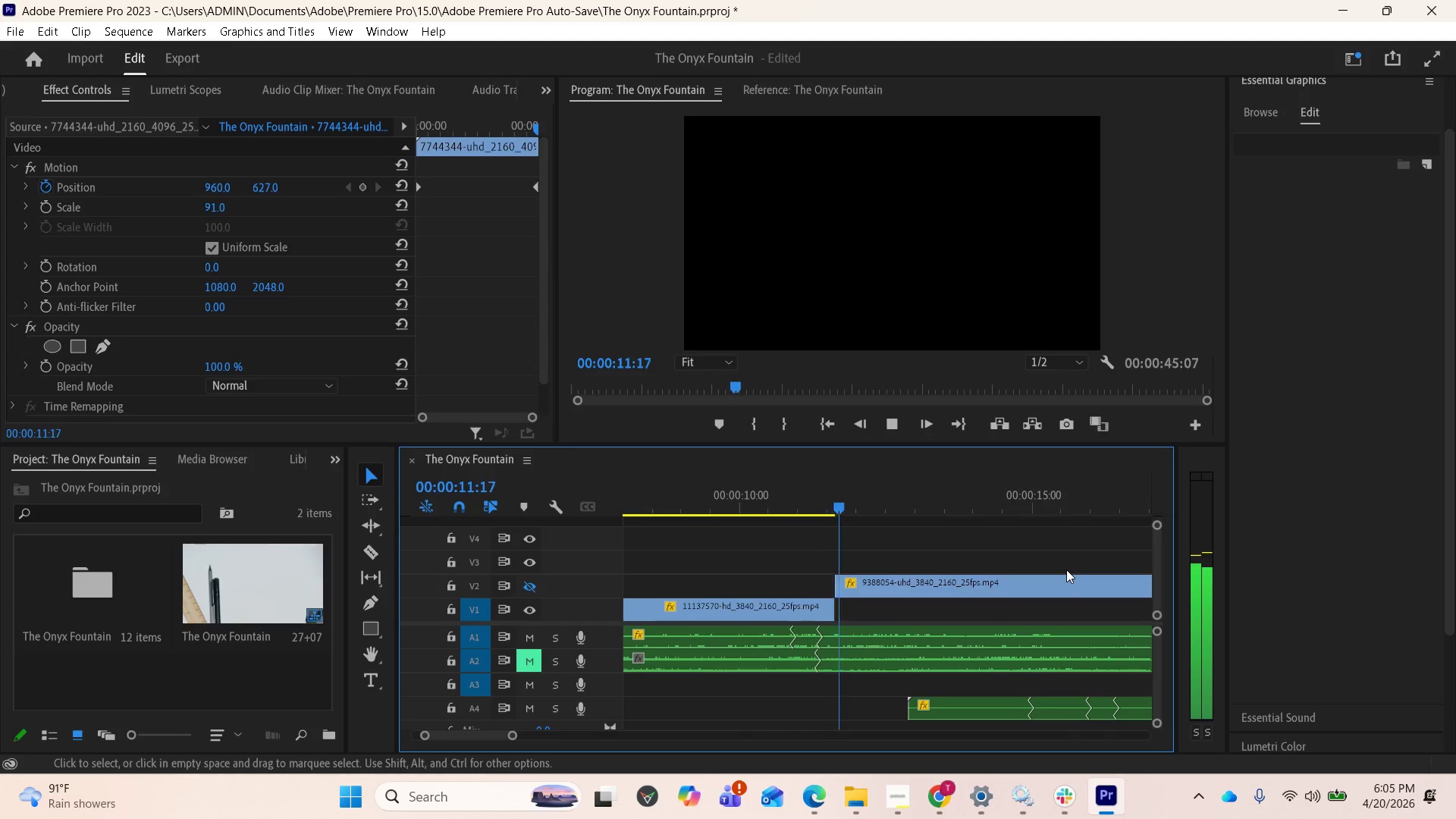 
wait(16.89)
 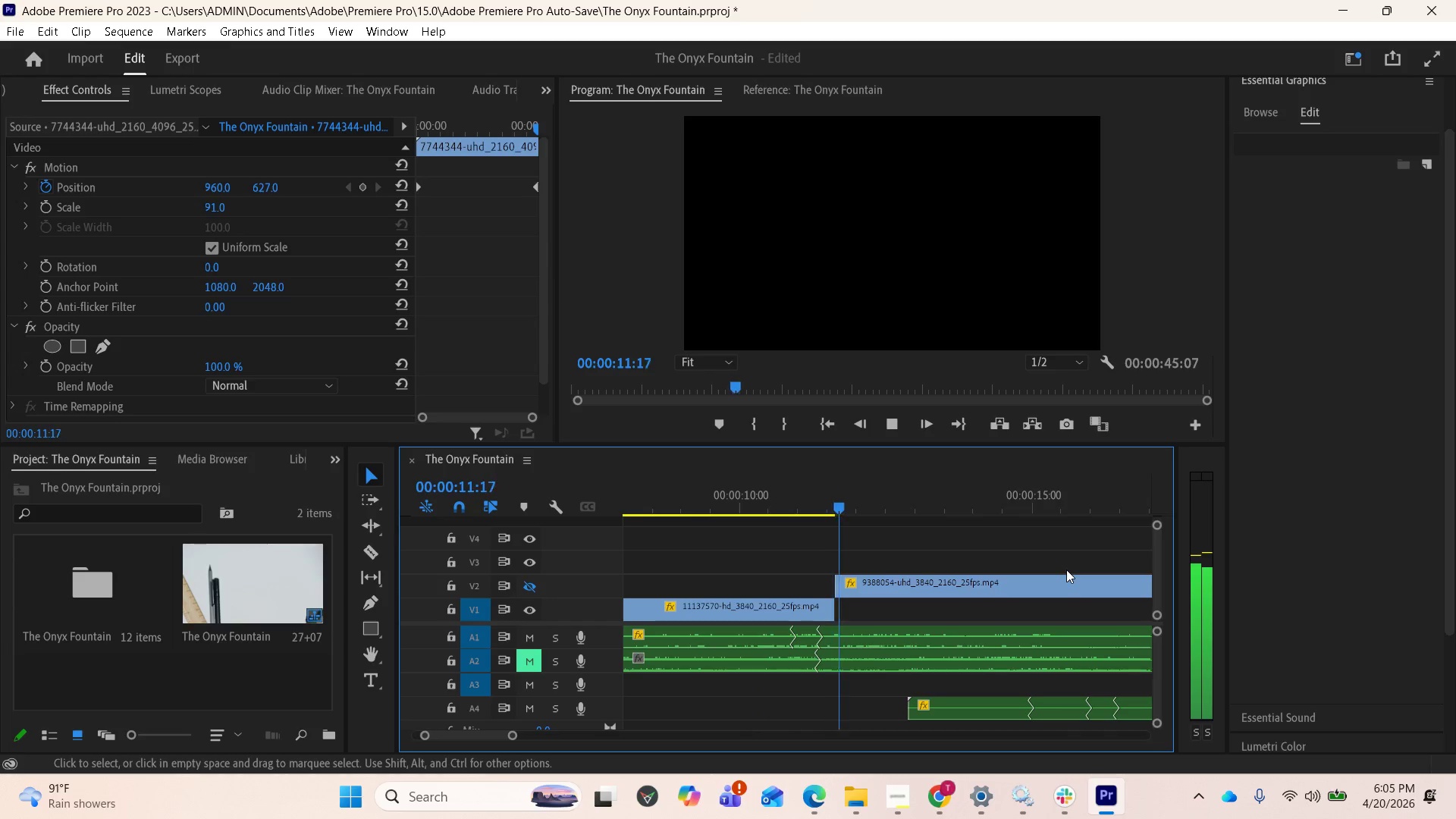 
key(Space)
 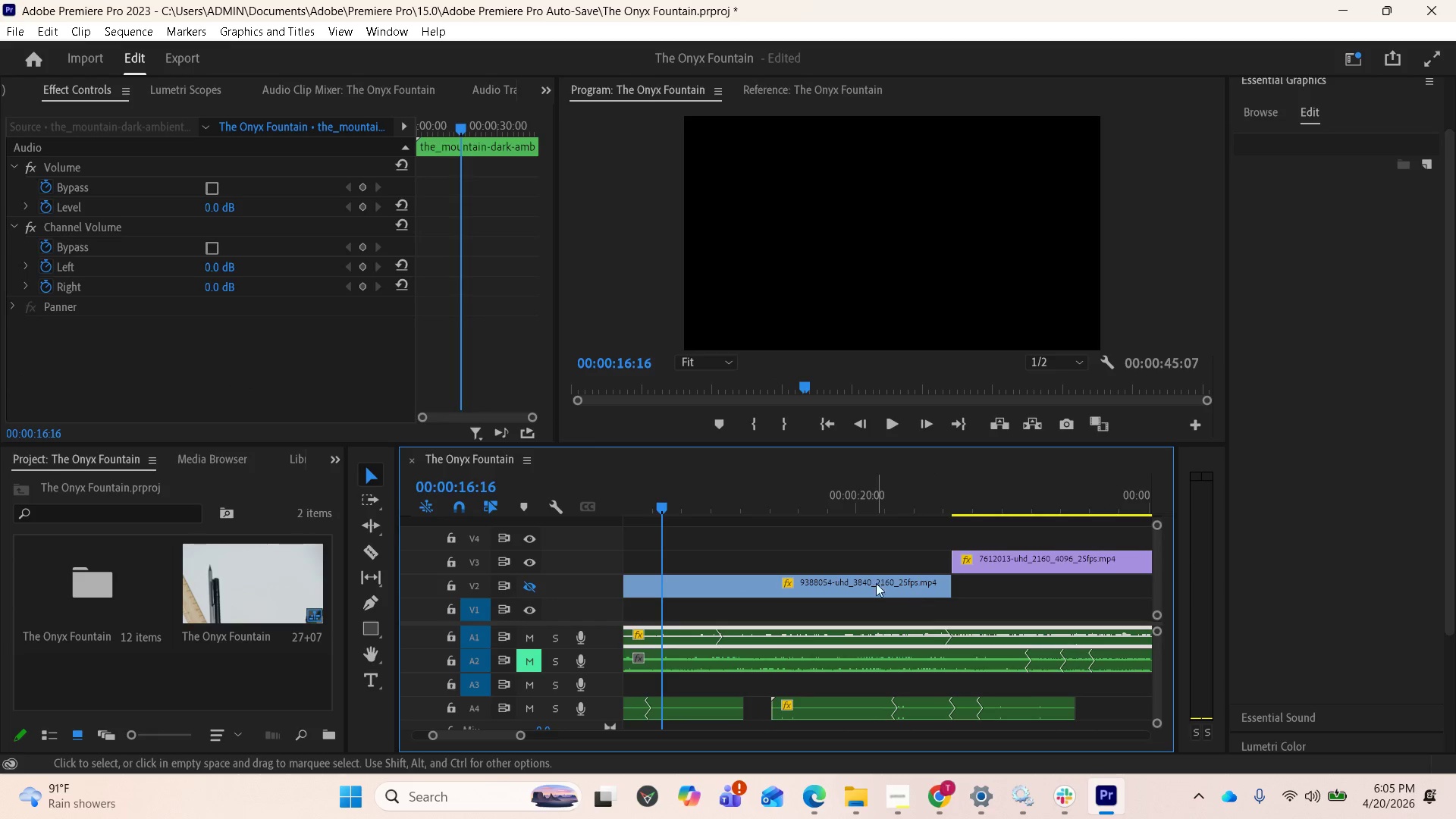 
scroll: coordinate [864, 579], scroll_direction: up, amount: 18.0
 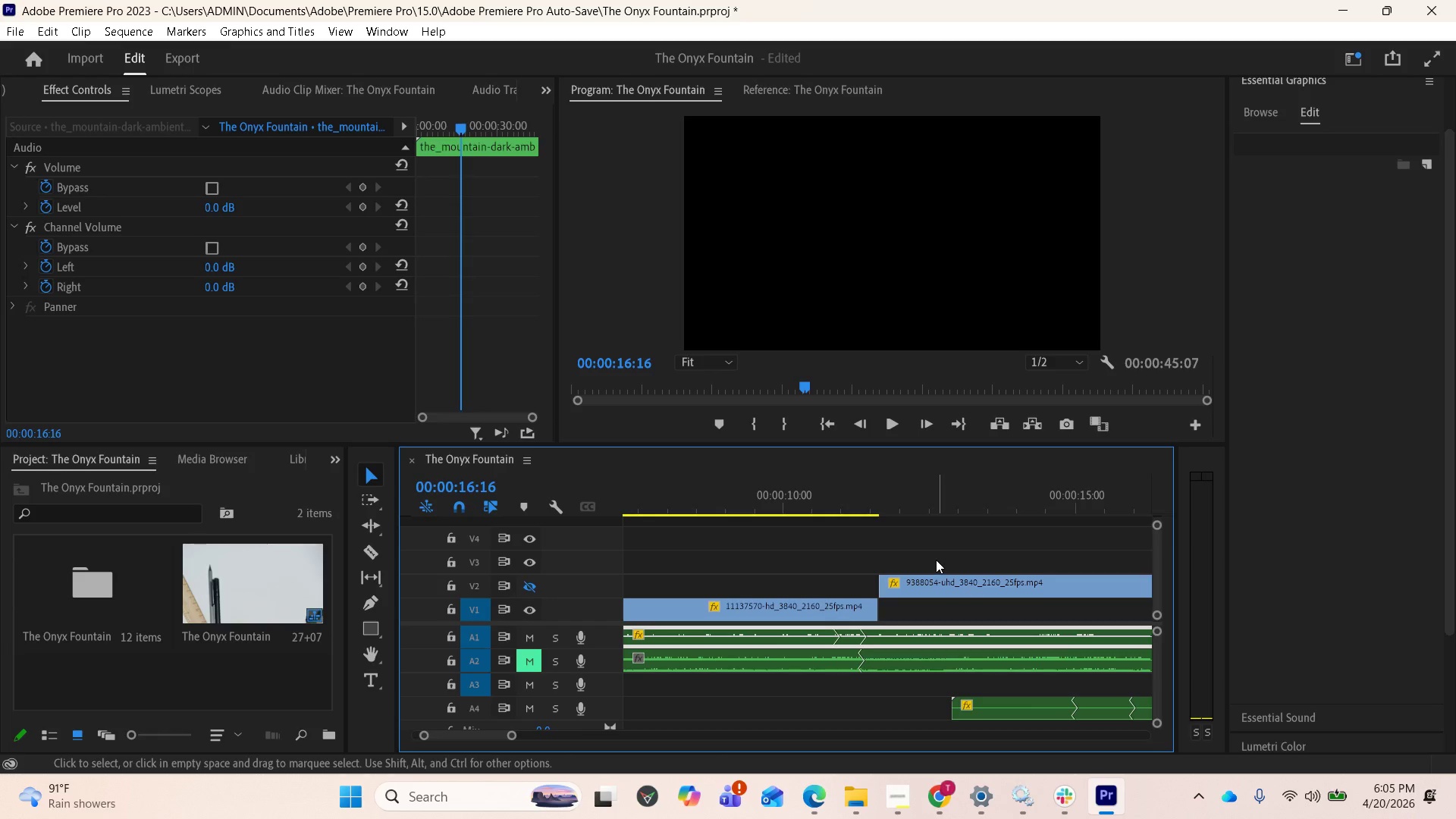 
scroll: coordinate [936, 576], scroll_direction: down, amount: 3.0
 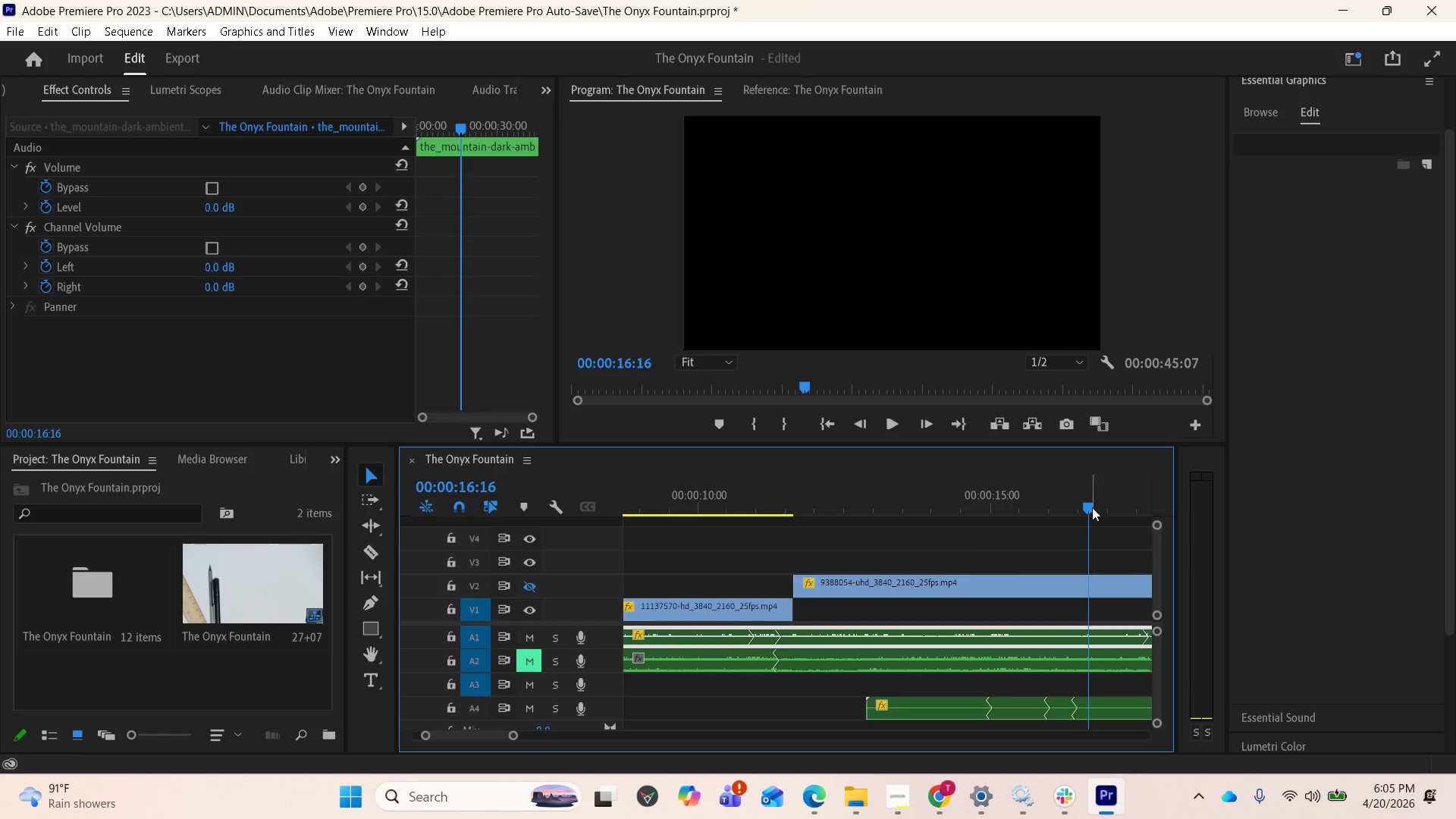 
left_click_drag(start_coordinate=[1078, 504], to_coordinate=[764, 544])
 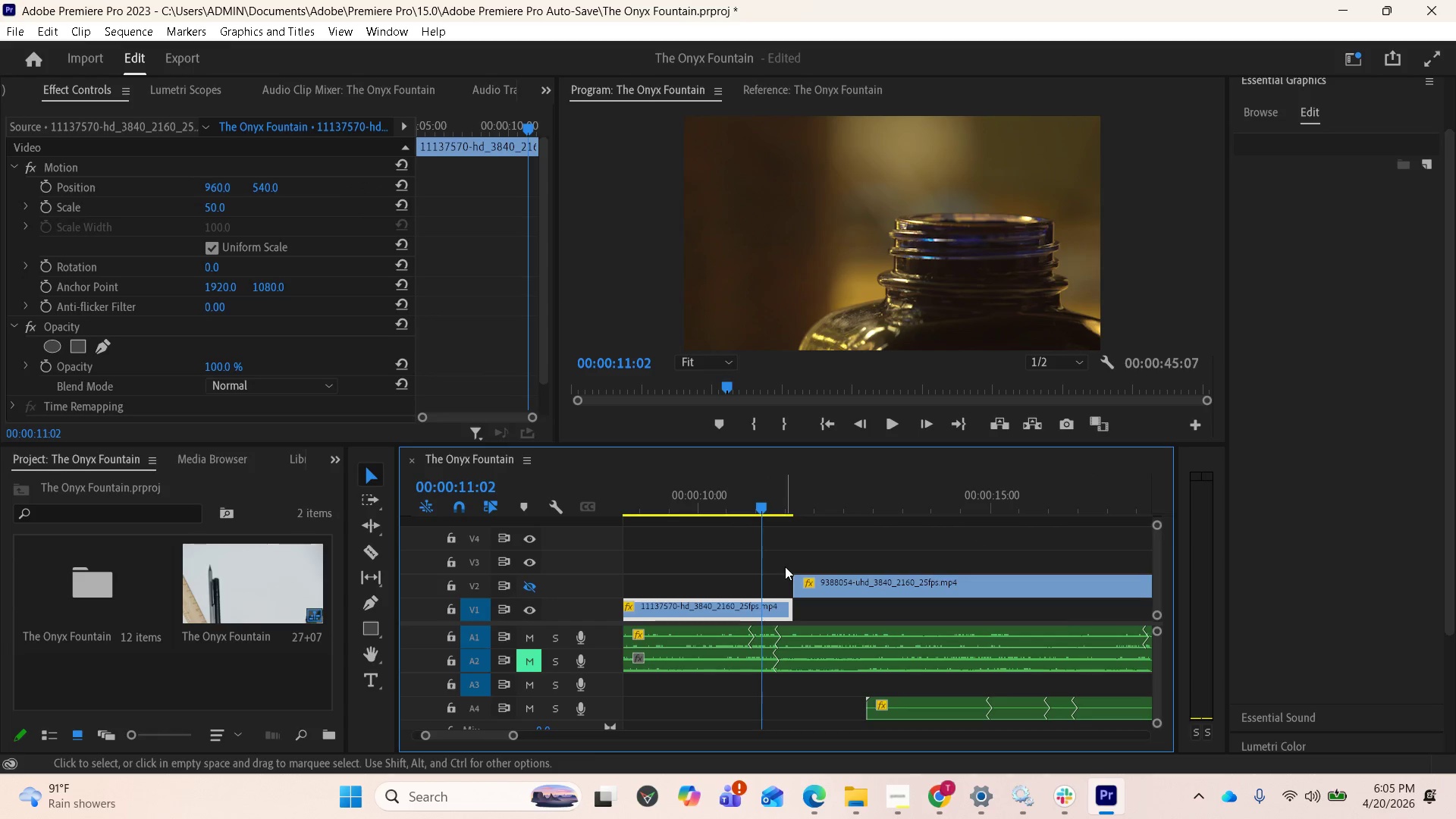 
key(Minus)
 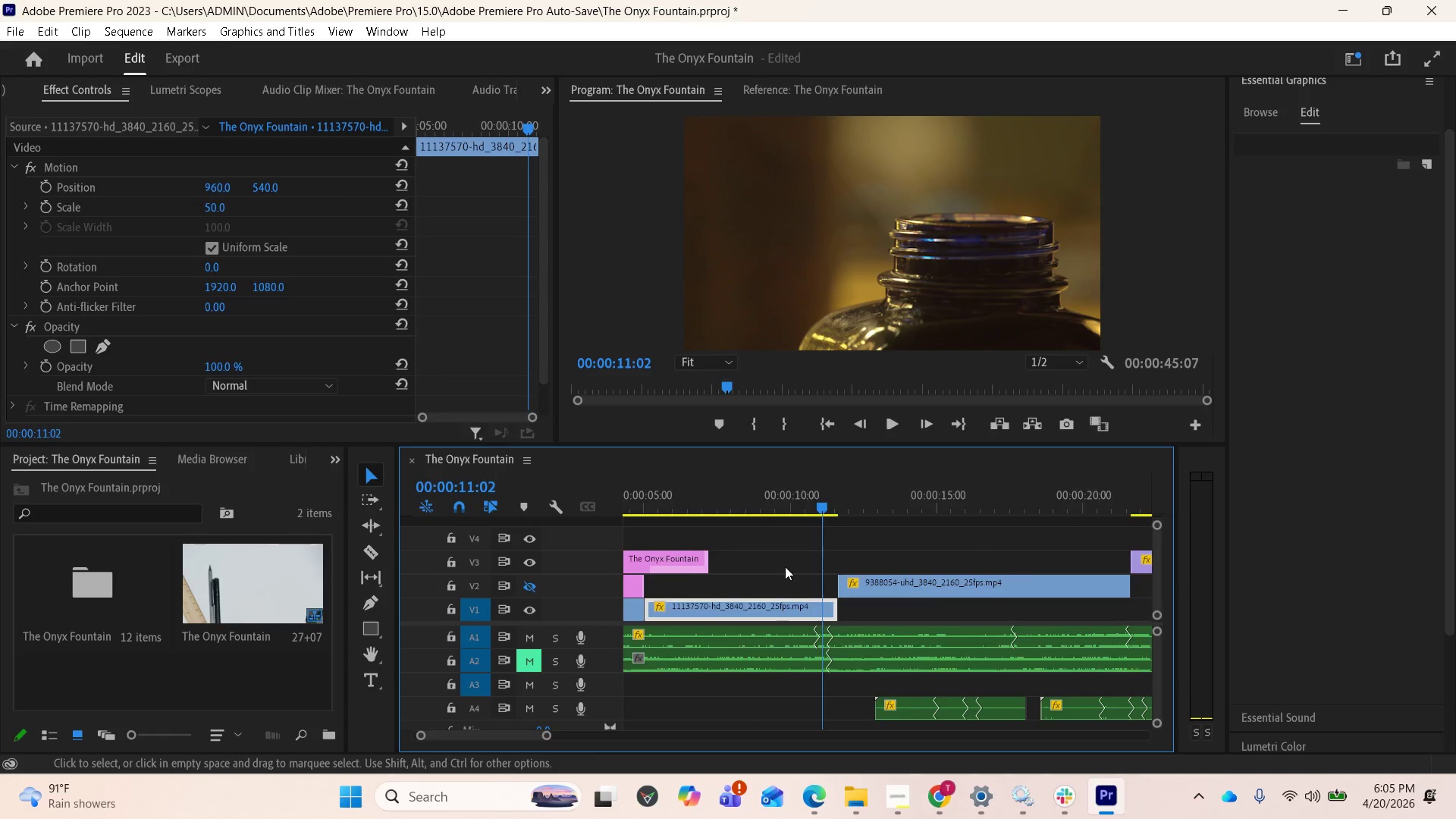 
key(Minus)
 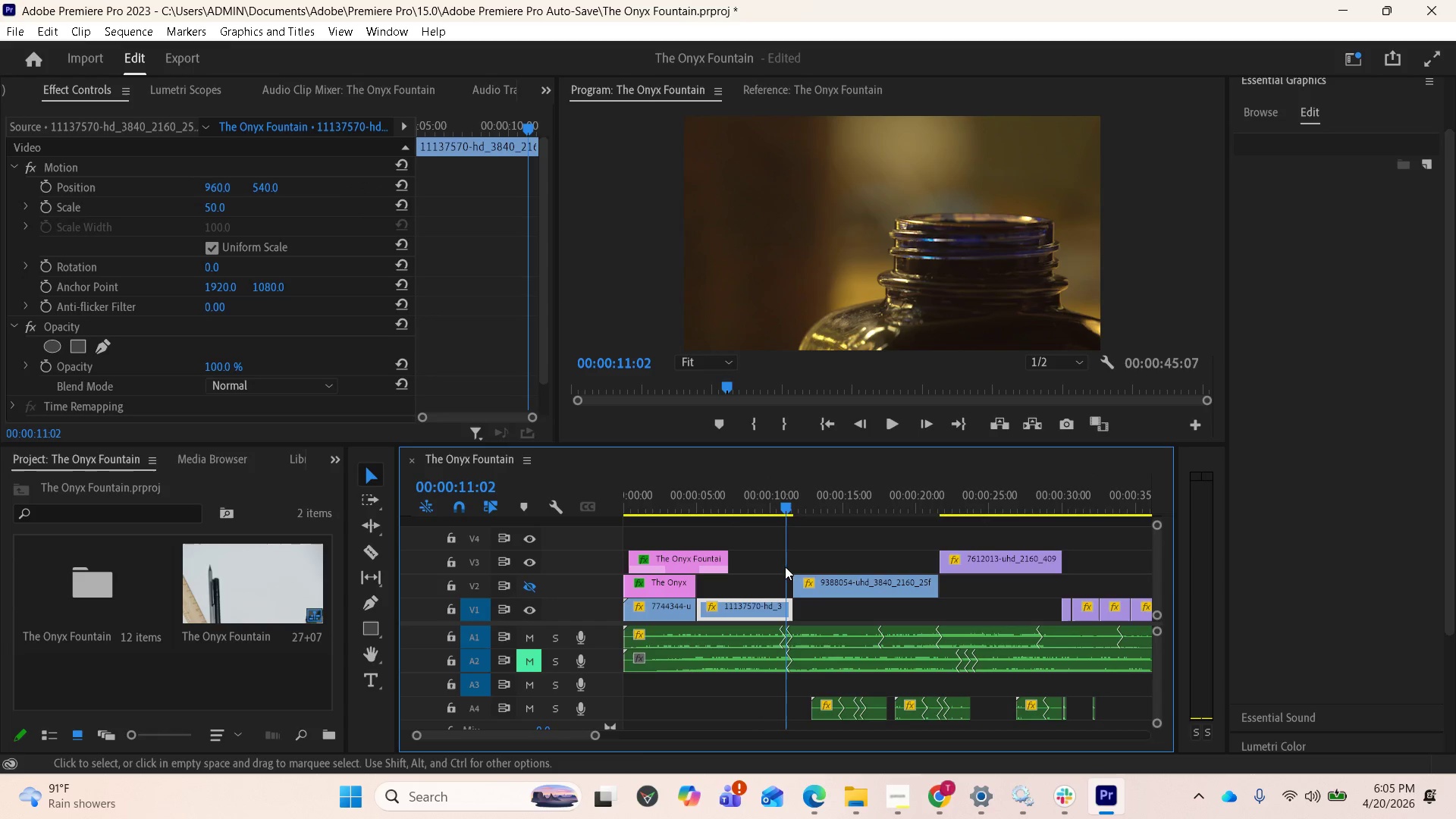 
key(Space)
 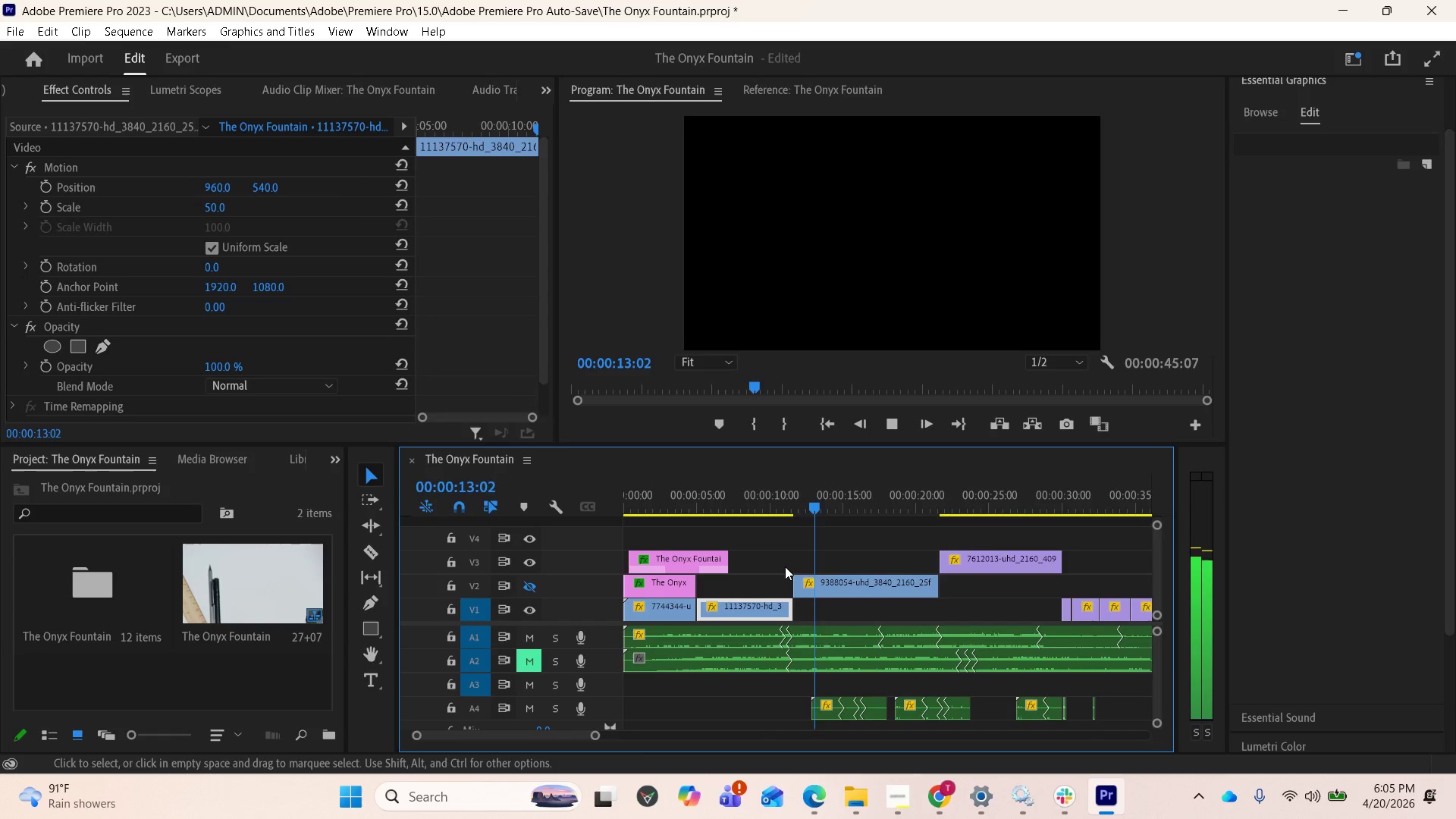 
key(Space)
 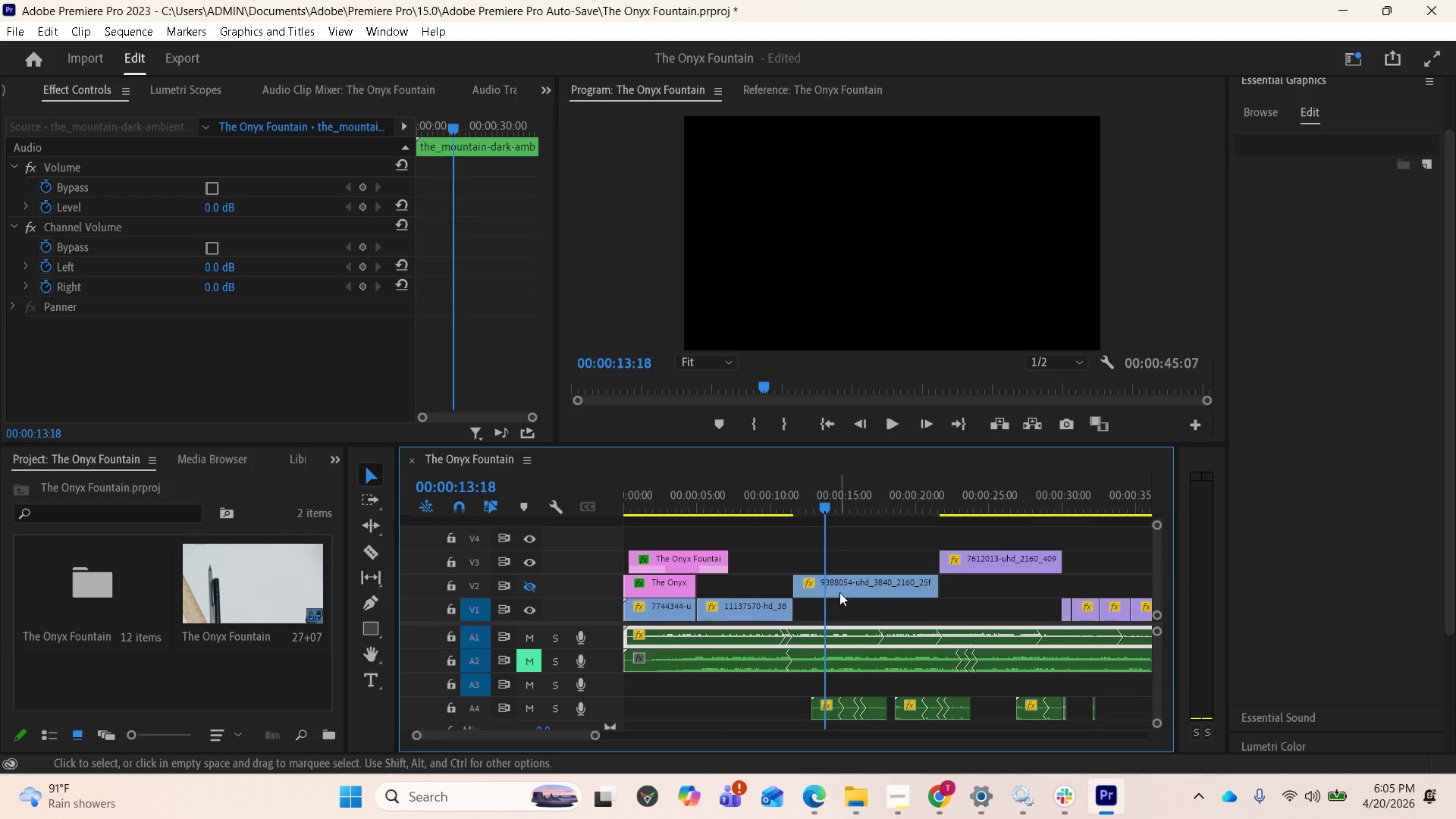 
left_click([855, 589])
 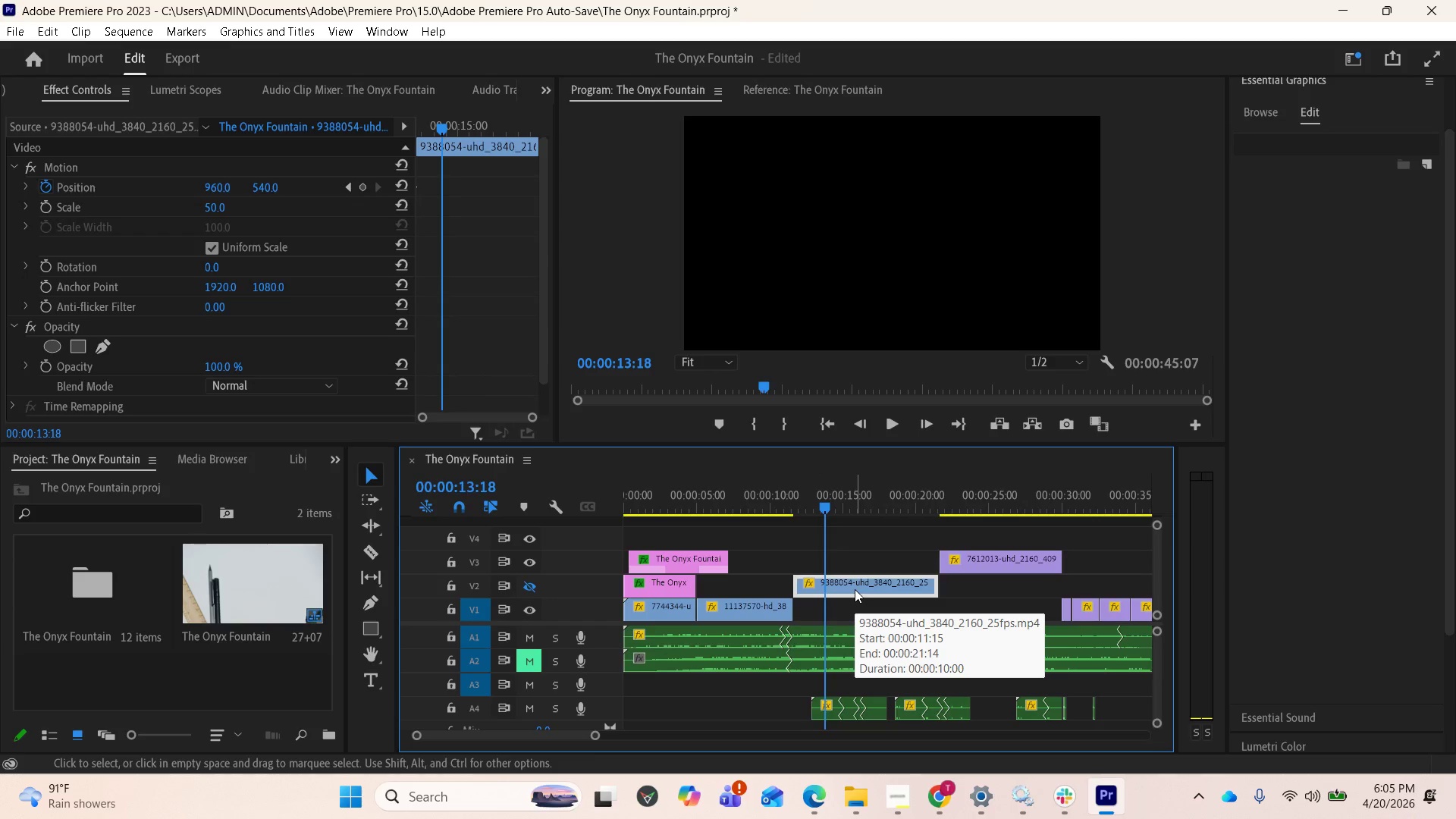 
scroll: coordinate [977, 556], scroll_direction: up, amount: 2.0
 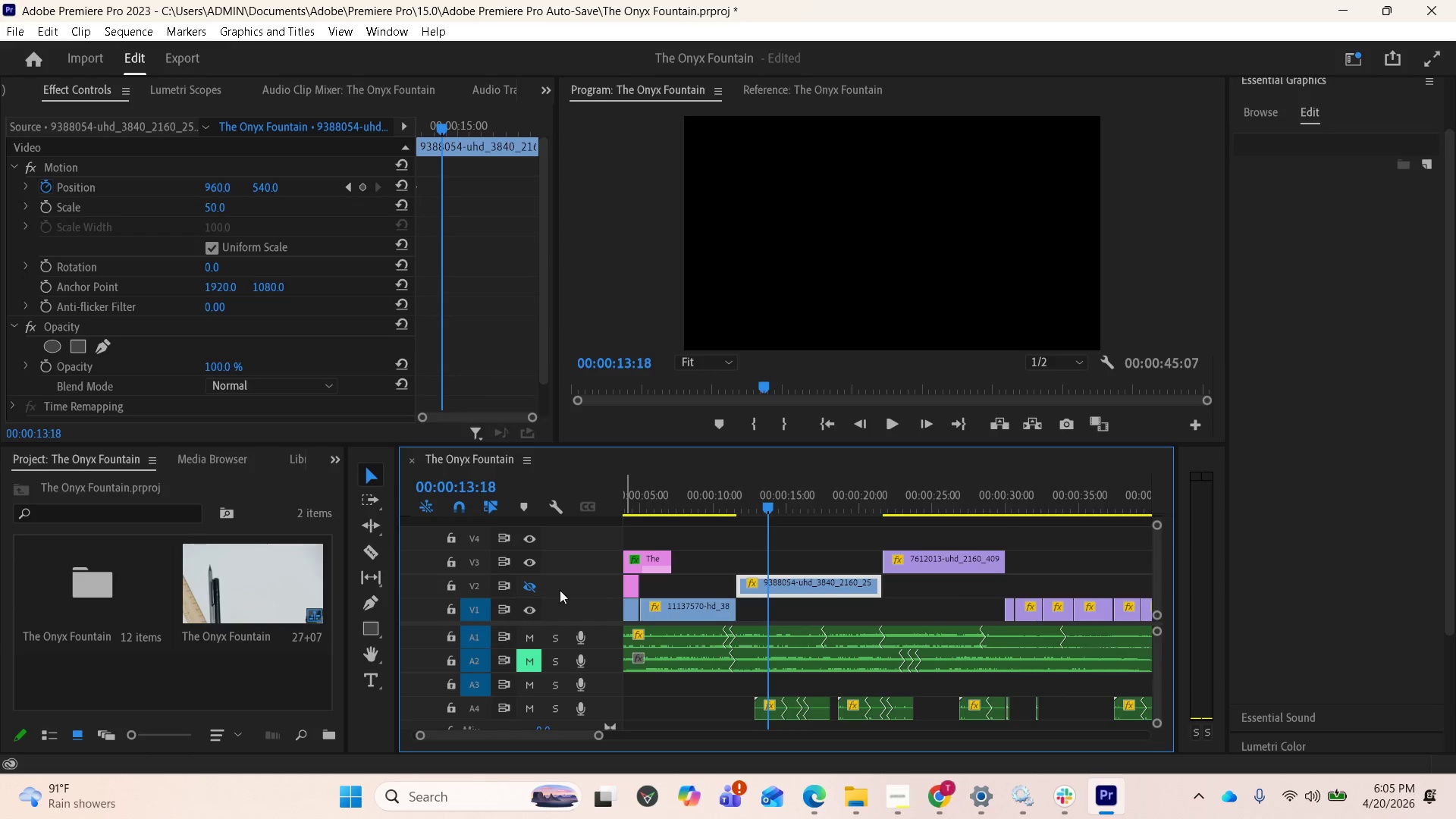 
left_click([529, 584])
 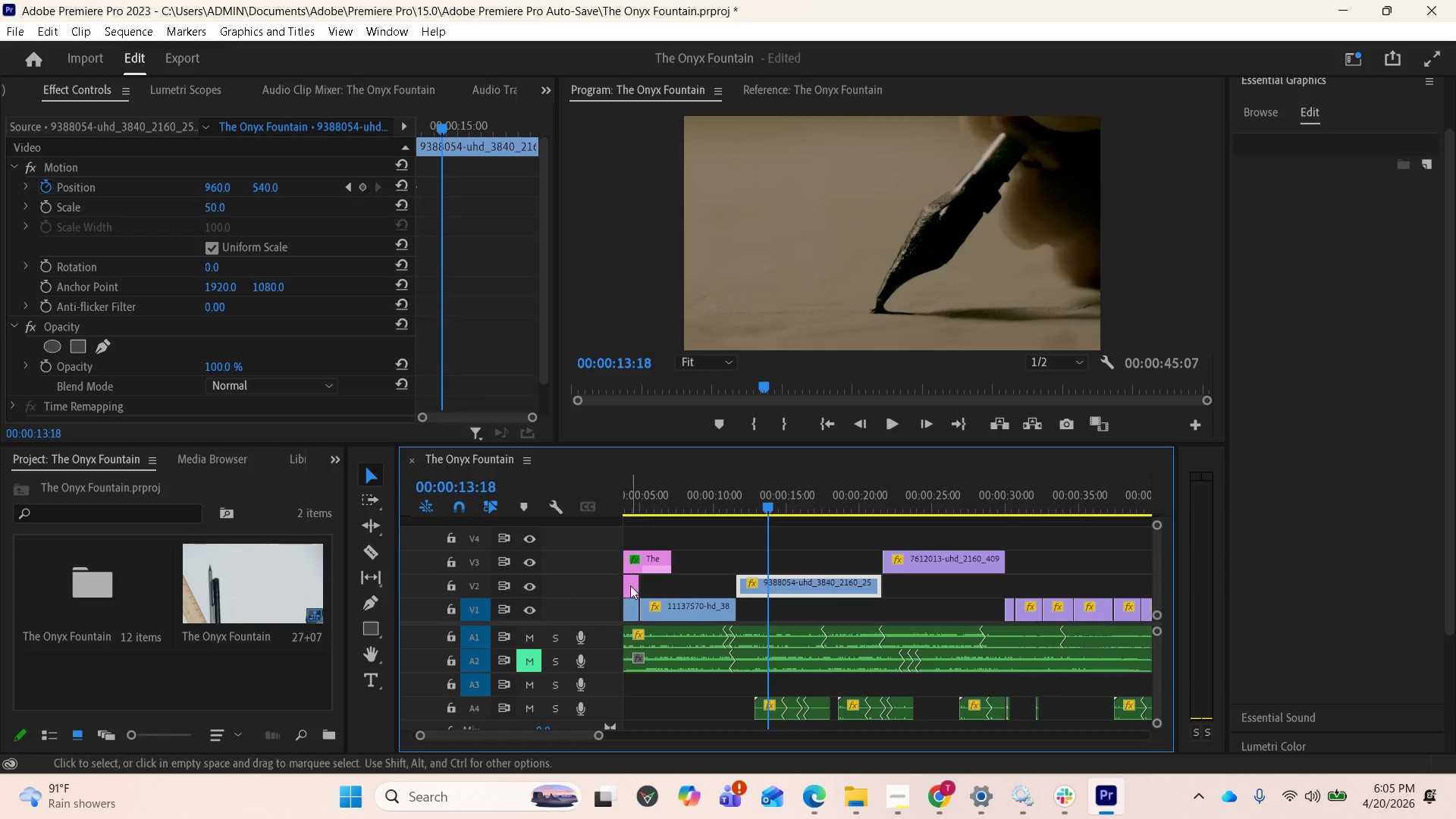 
left_click([628, 592])
 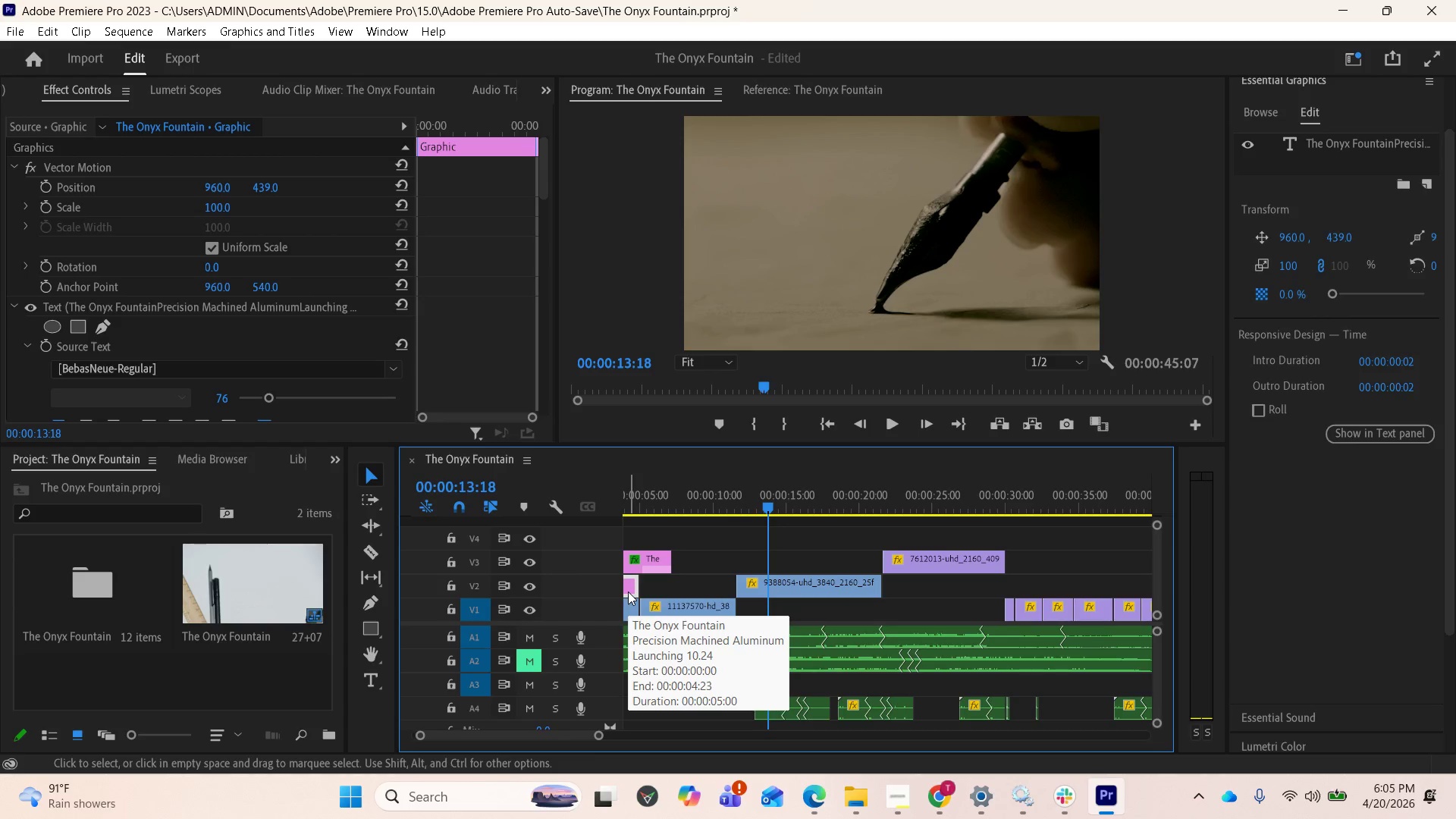 
key(Delete)
 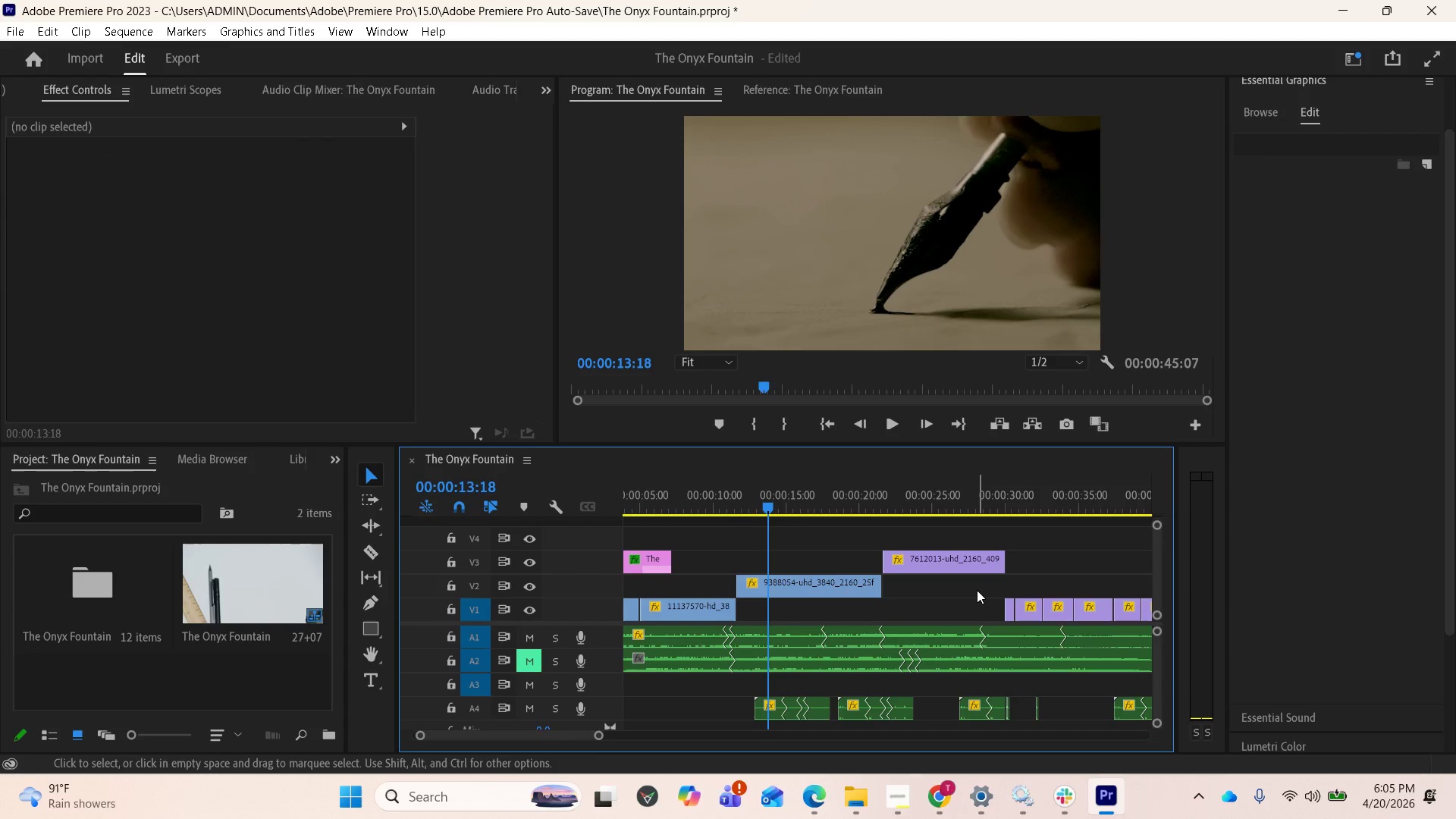 
key(Space)
 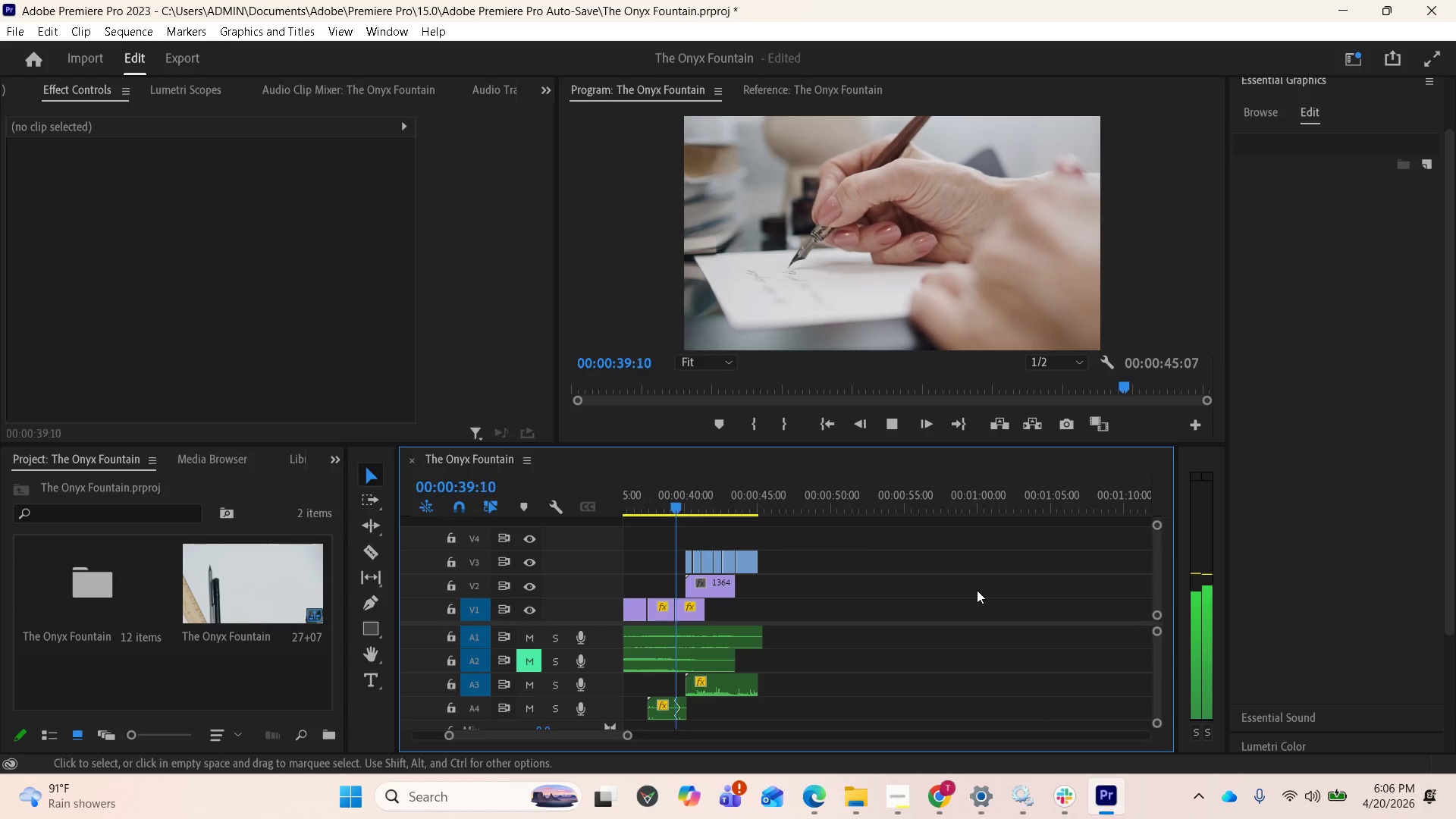 
wait(31.0)
 